 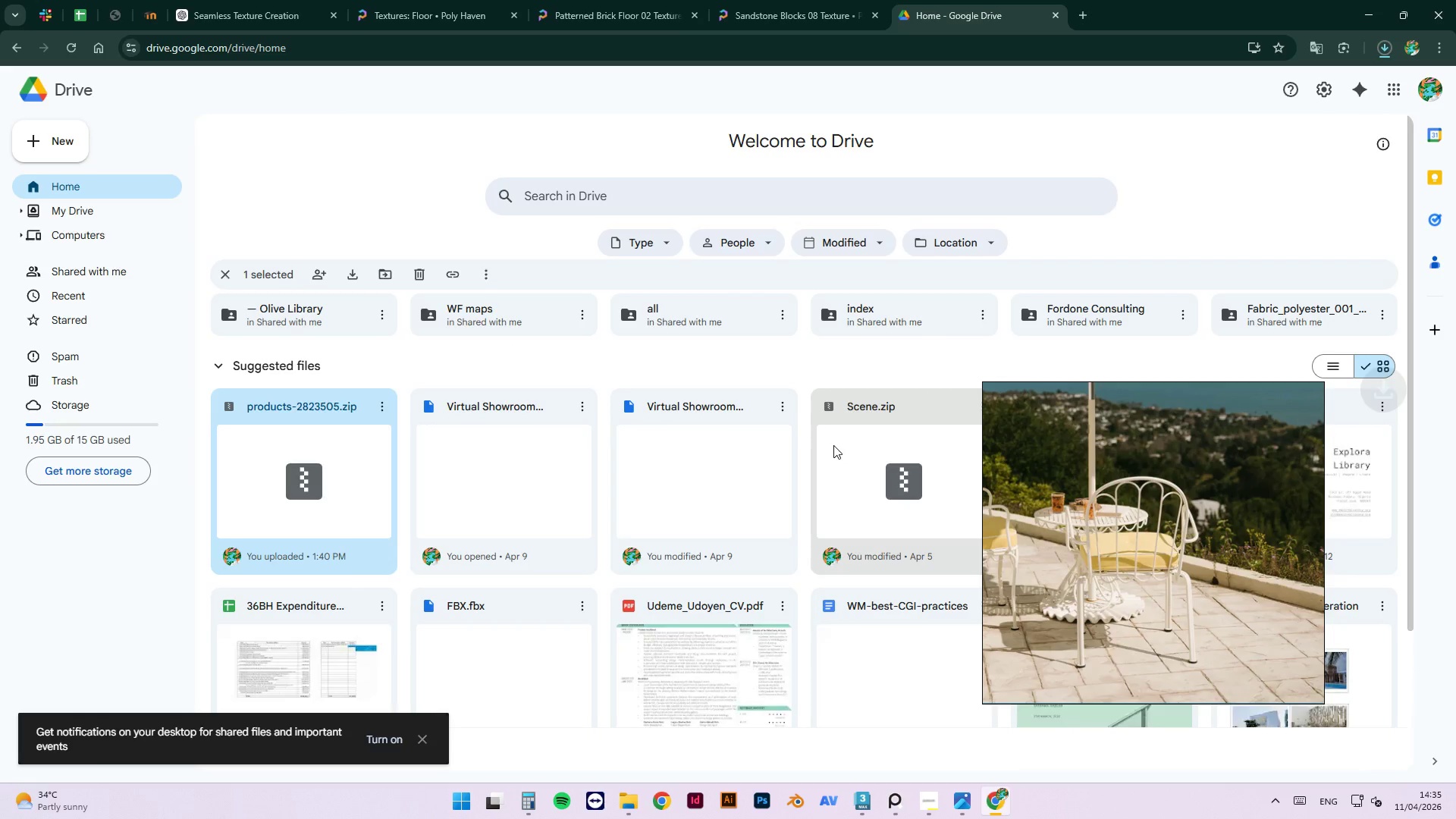 
left_click([250, 0])
 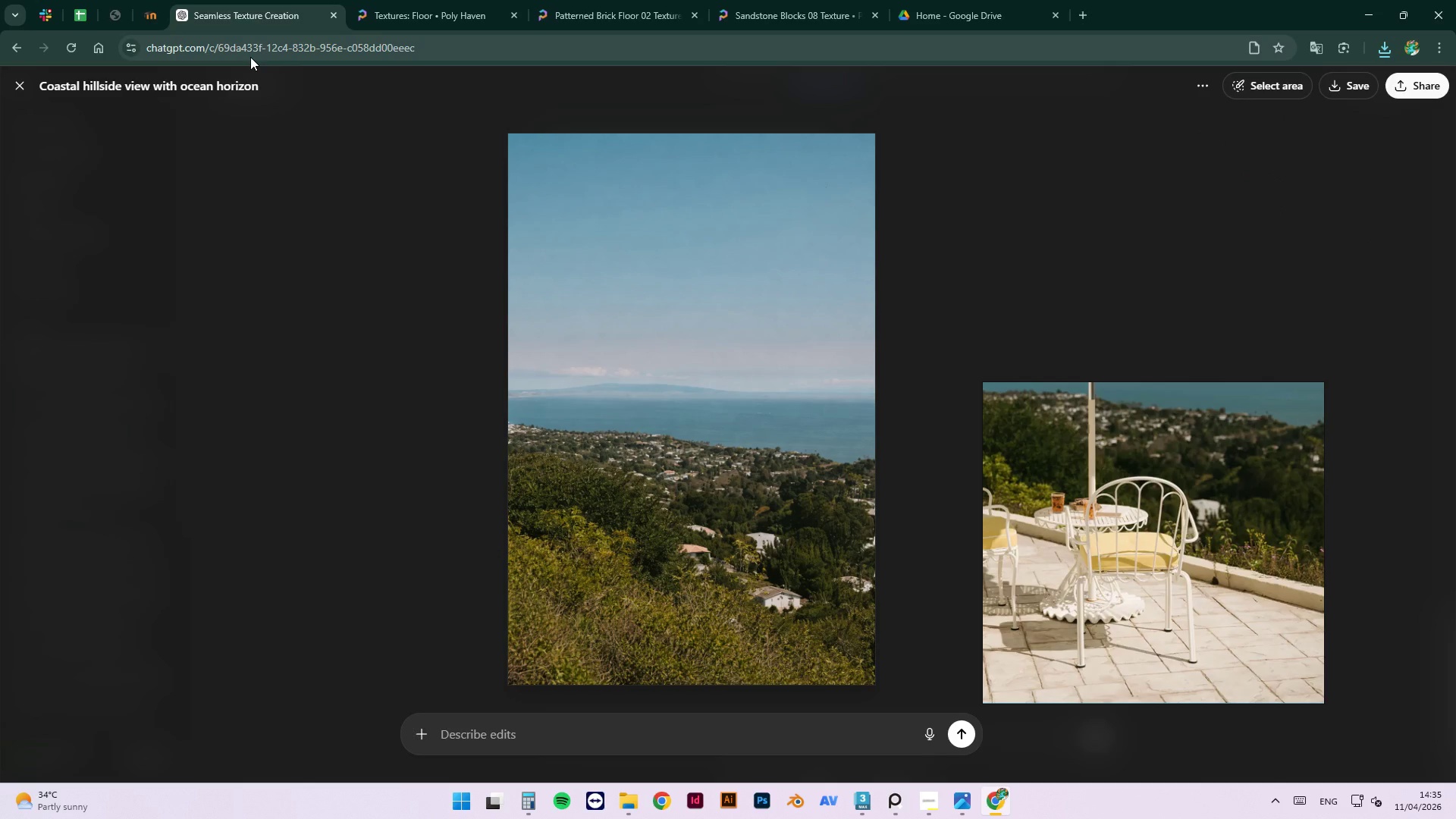 
wait(23.69)
 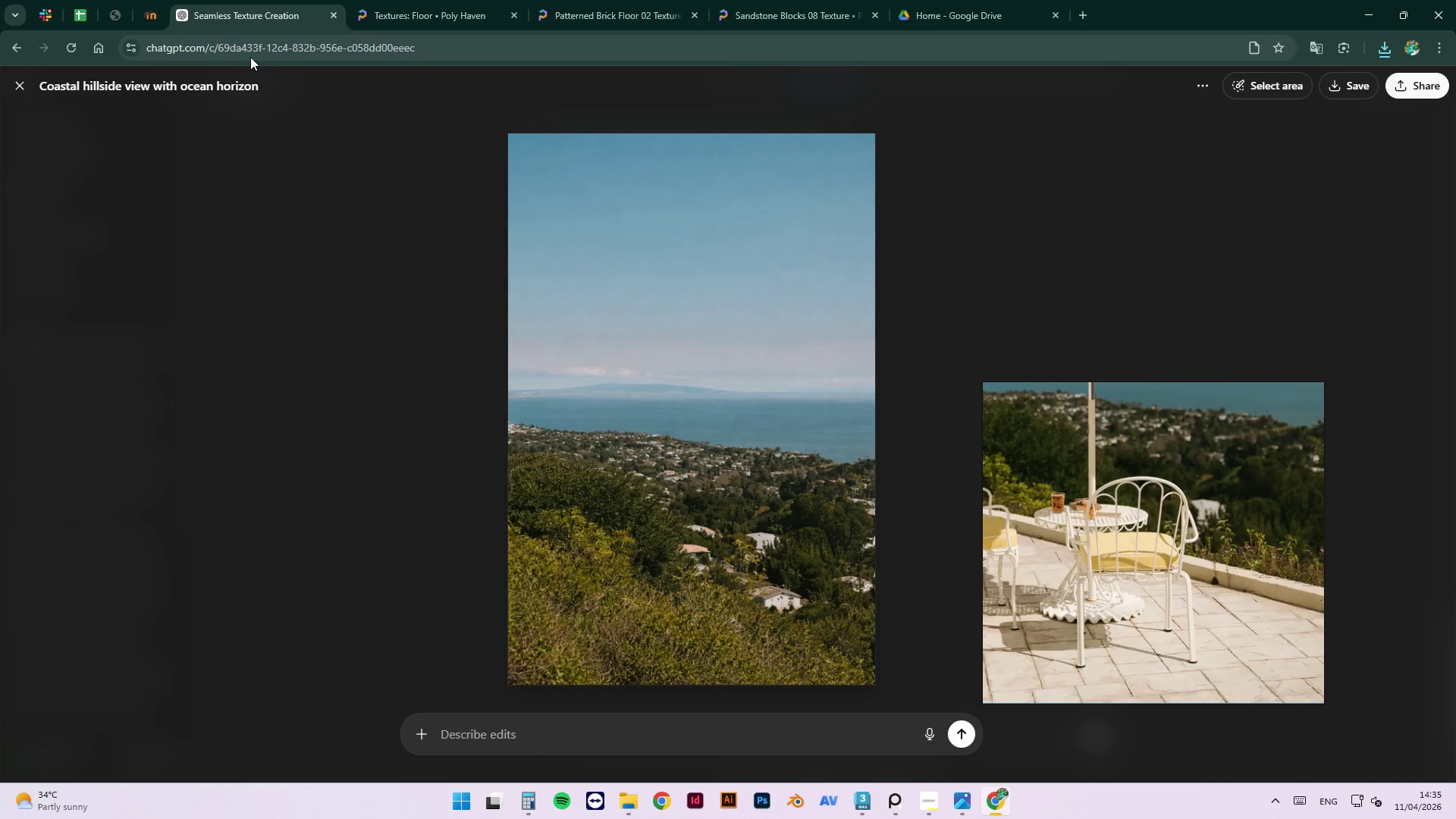 
left_click([1389, 58])
 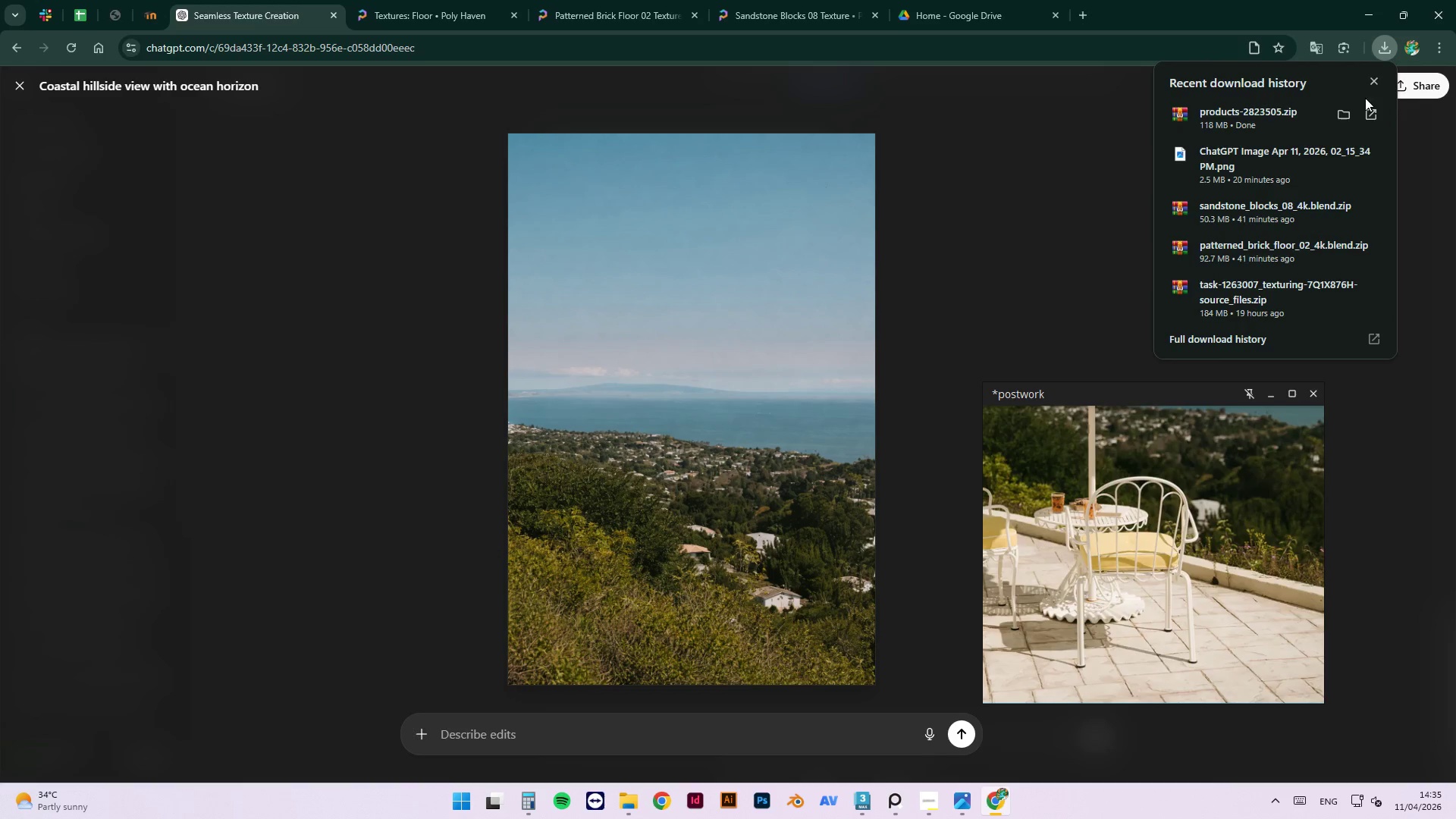 
left_click([1341, 111])
 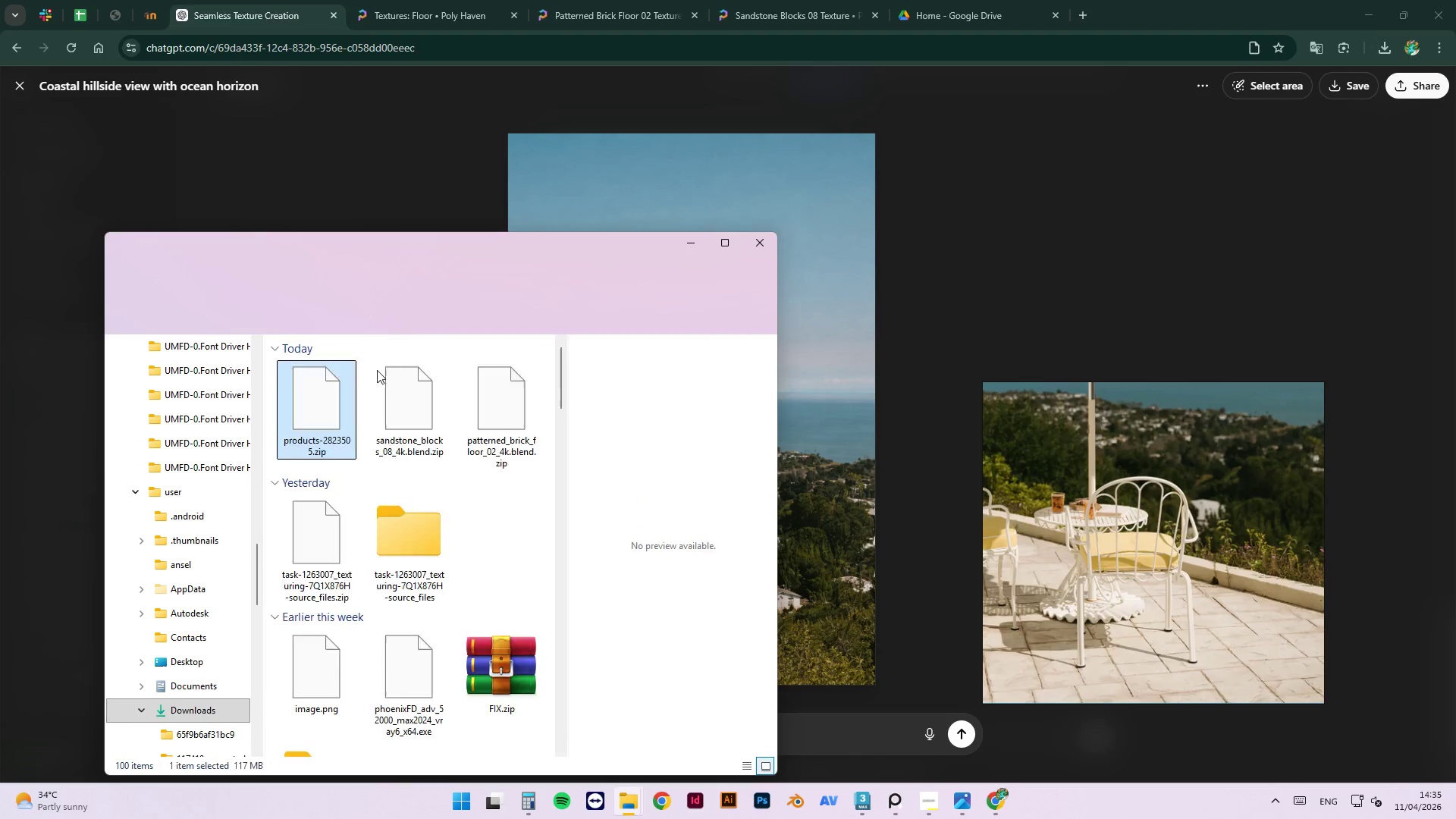 
mouse_move([340, 426])
 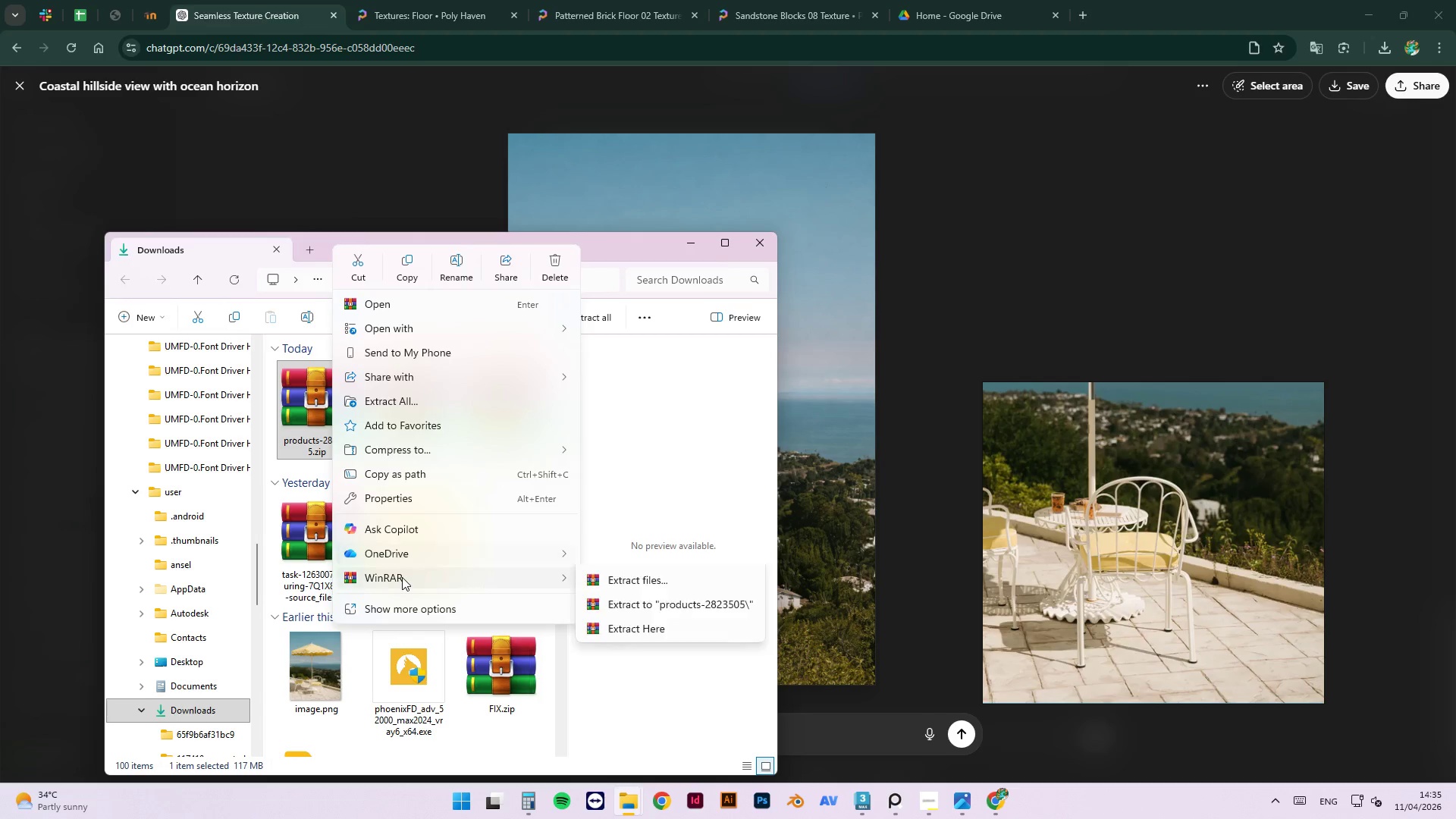 
left_click([610, 630])
 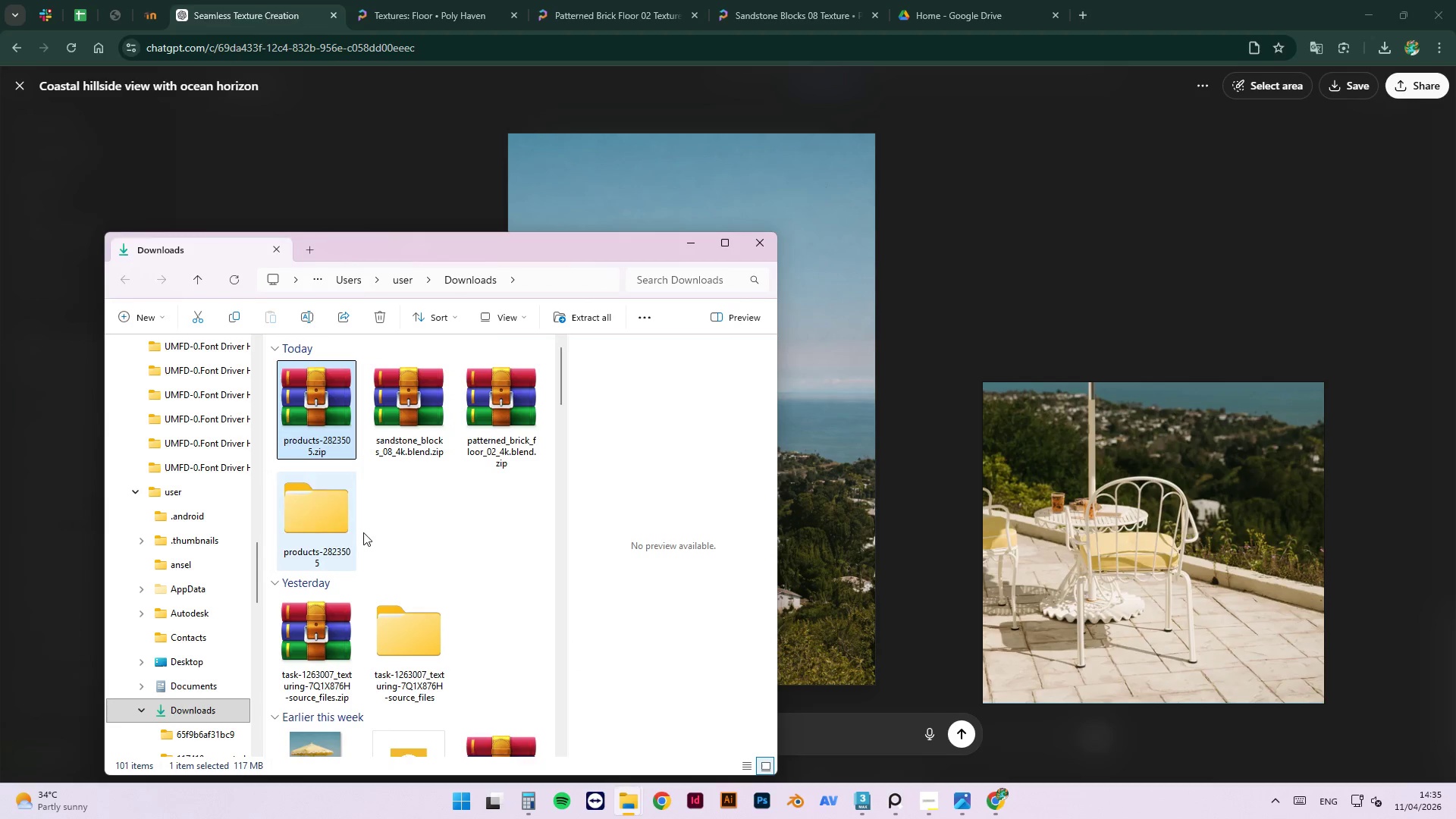 
wait(8.78)
 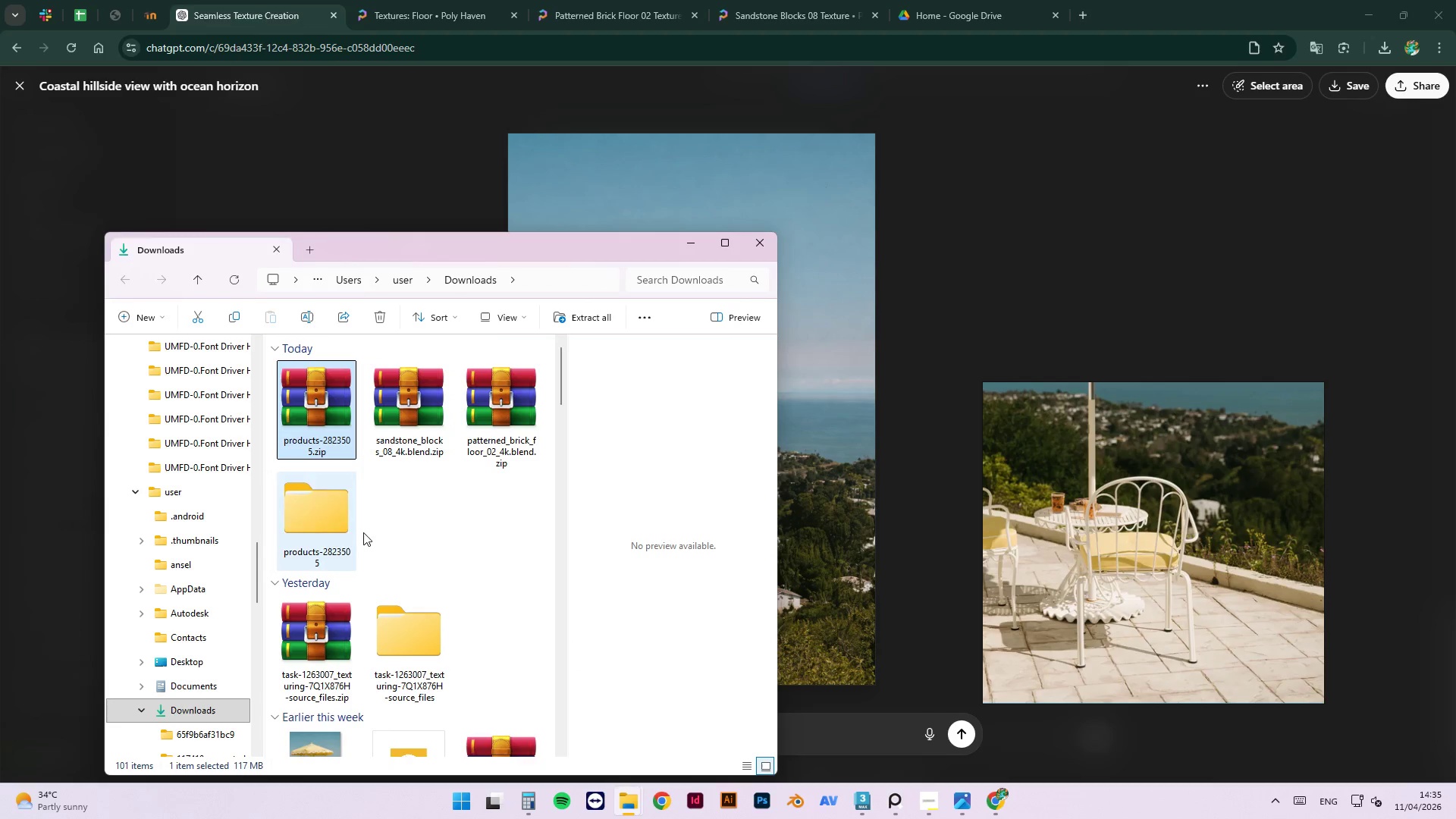 
left_click([525, 708])
 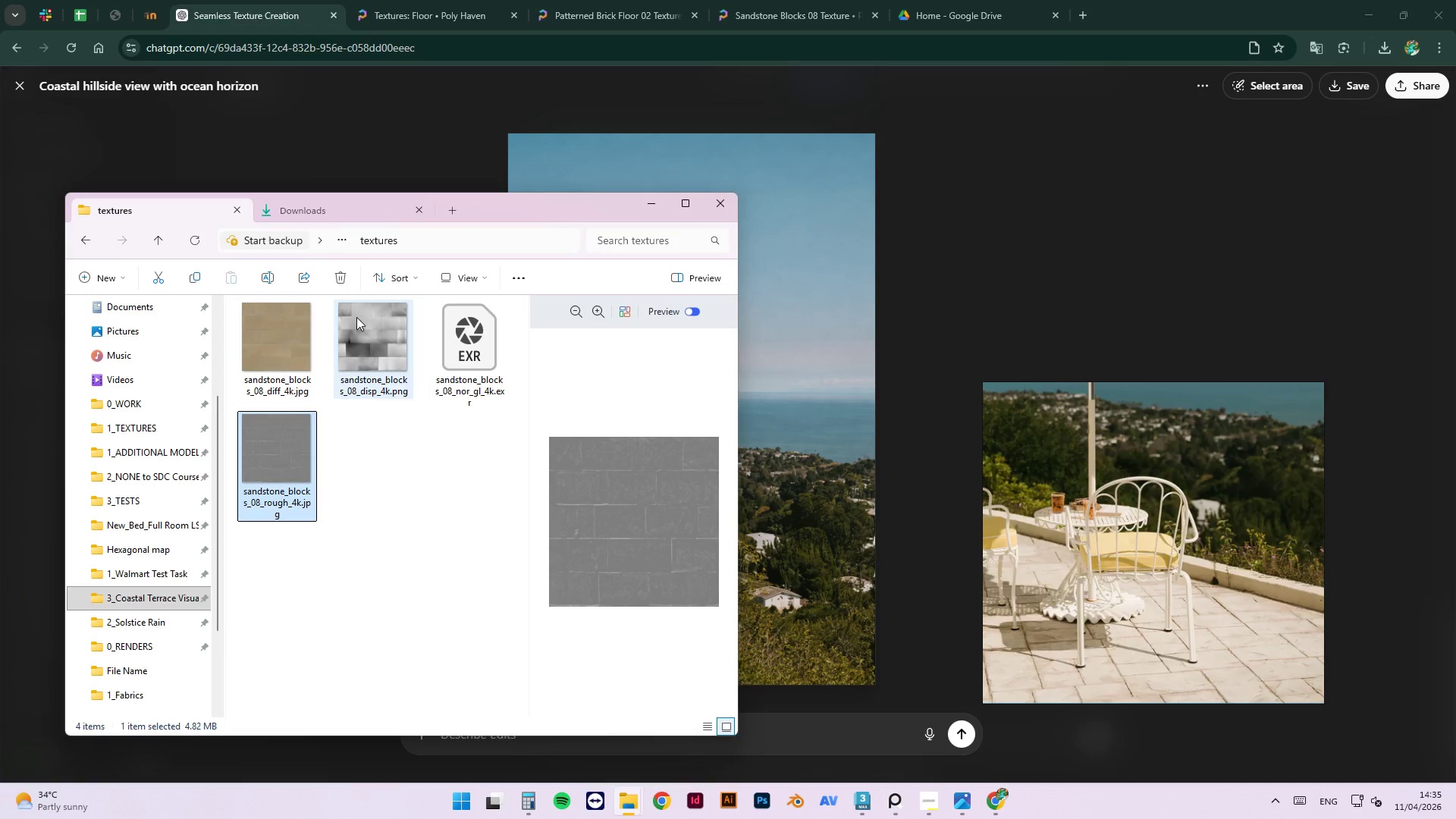 
left_click([337, 219])
 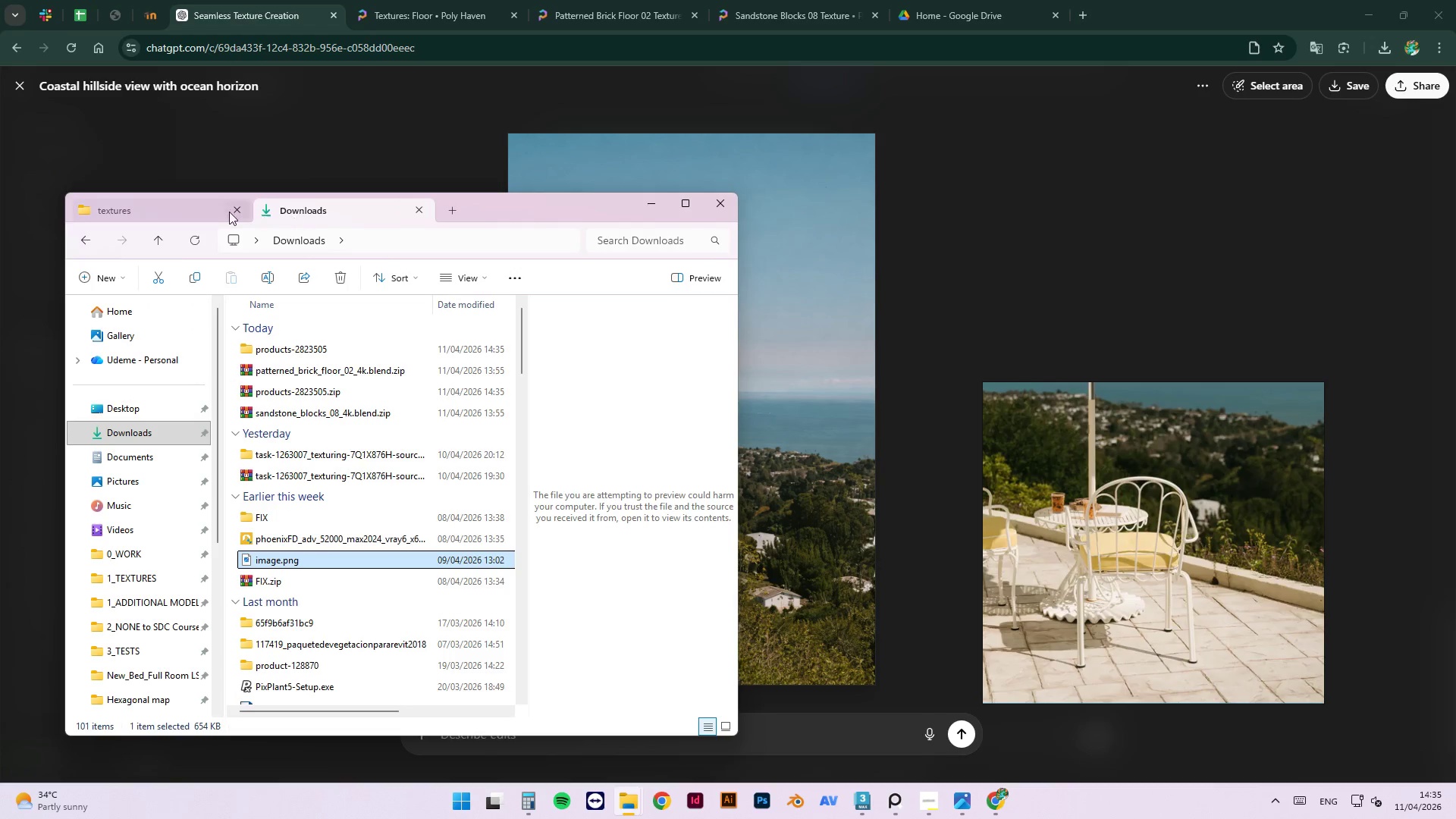 
left_click([187, 220])
 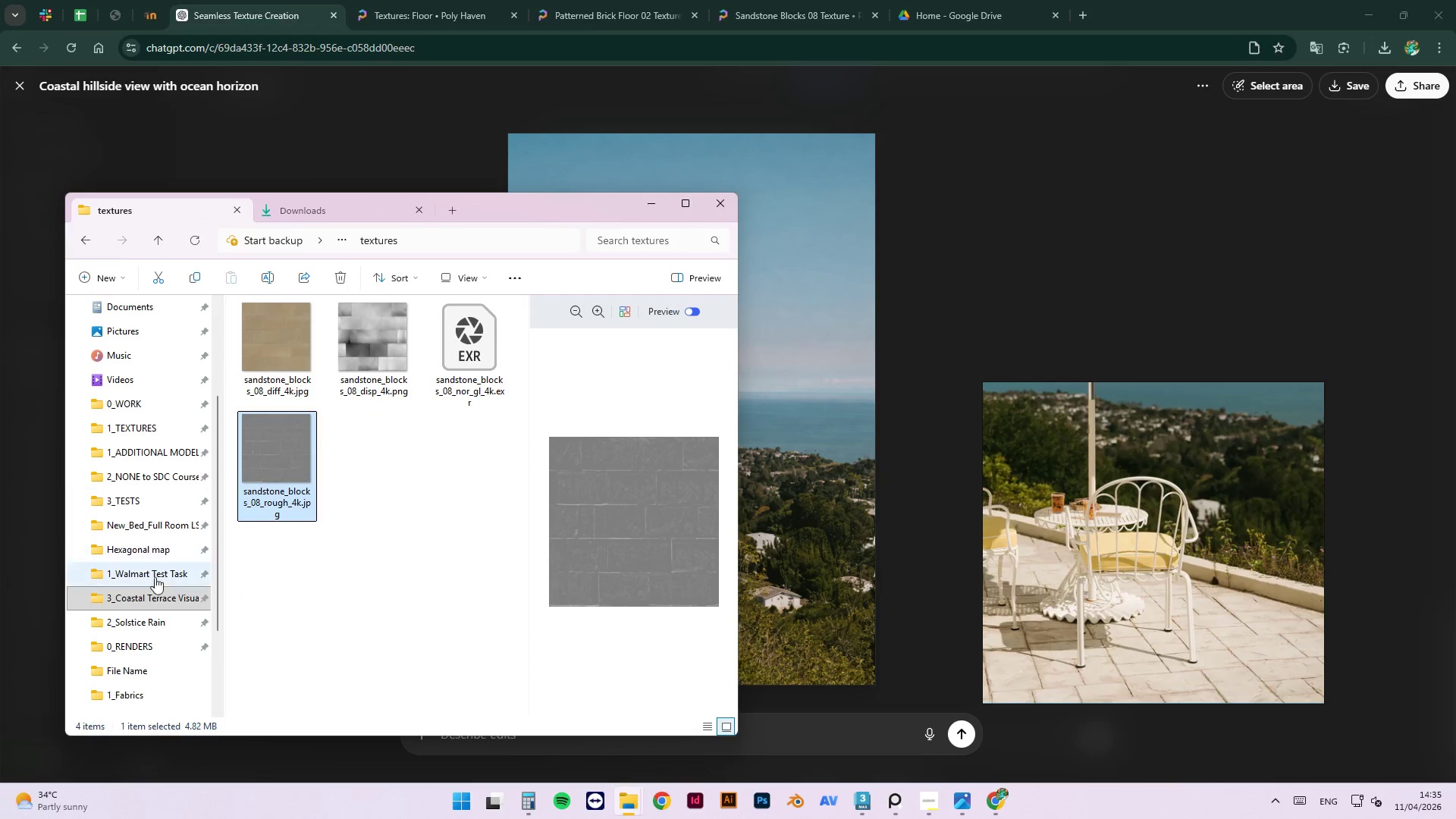 
left_click([163, 600])
 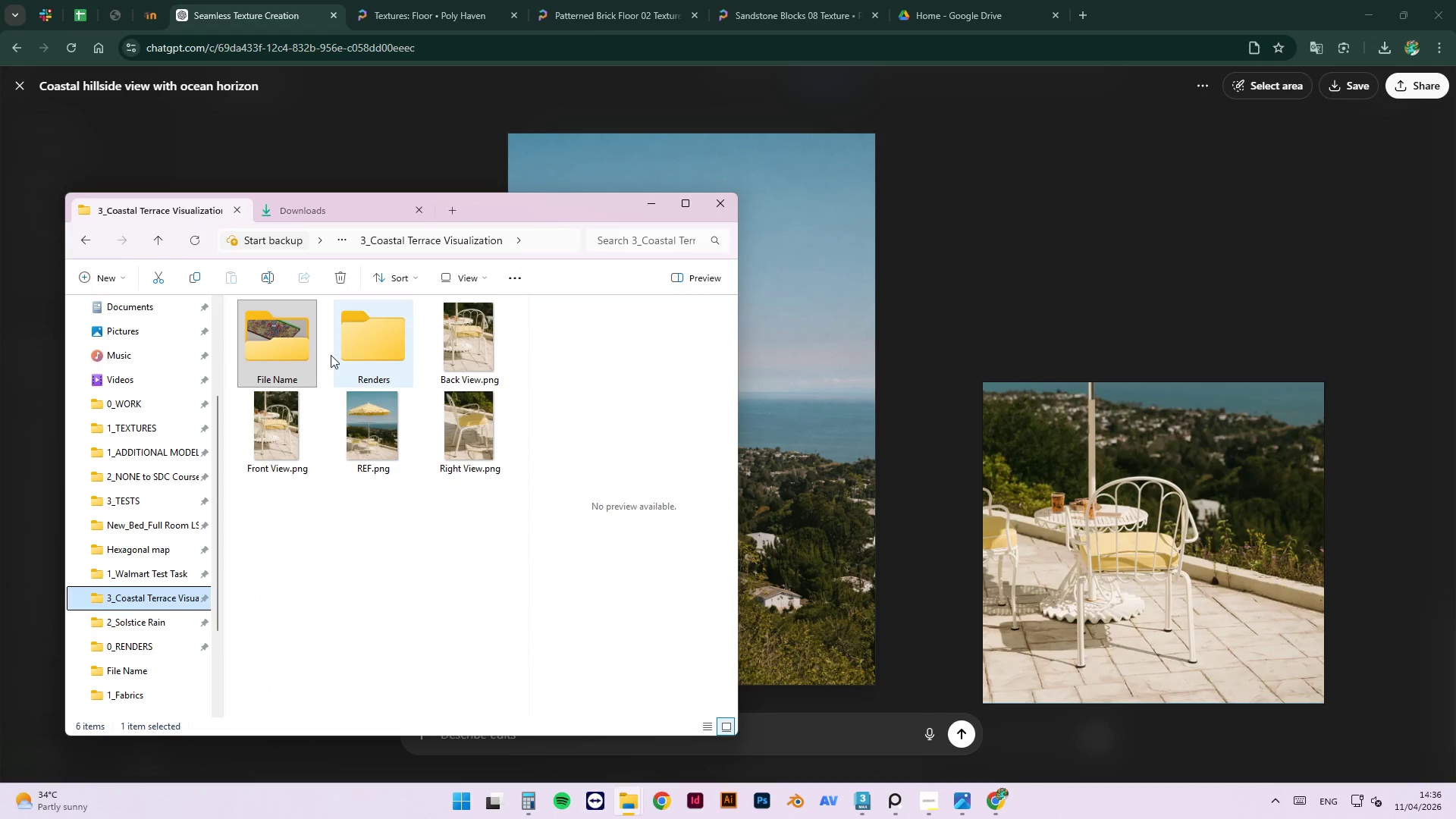 
double_click([290, 354])
 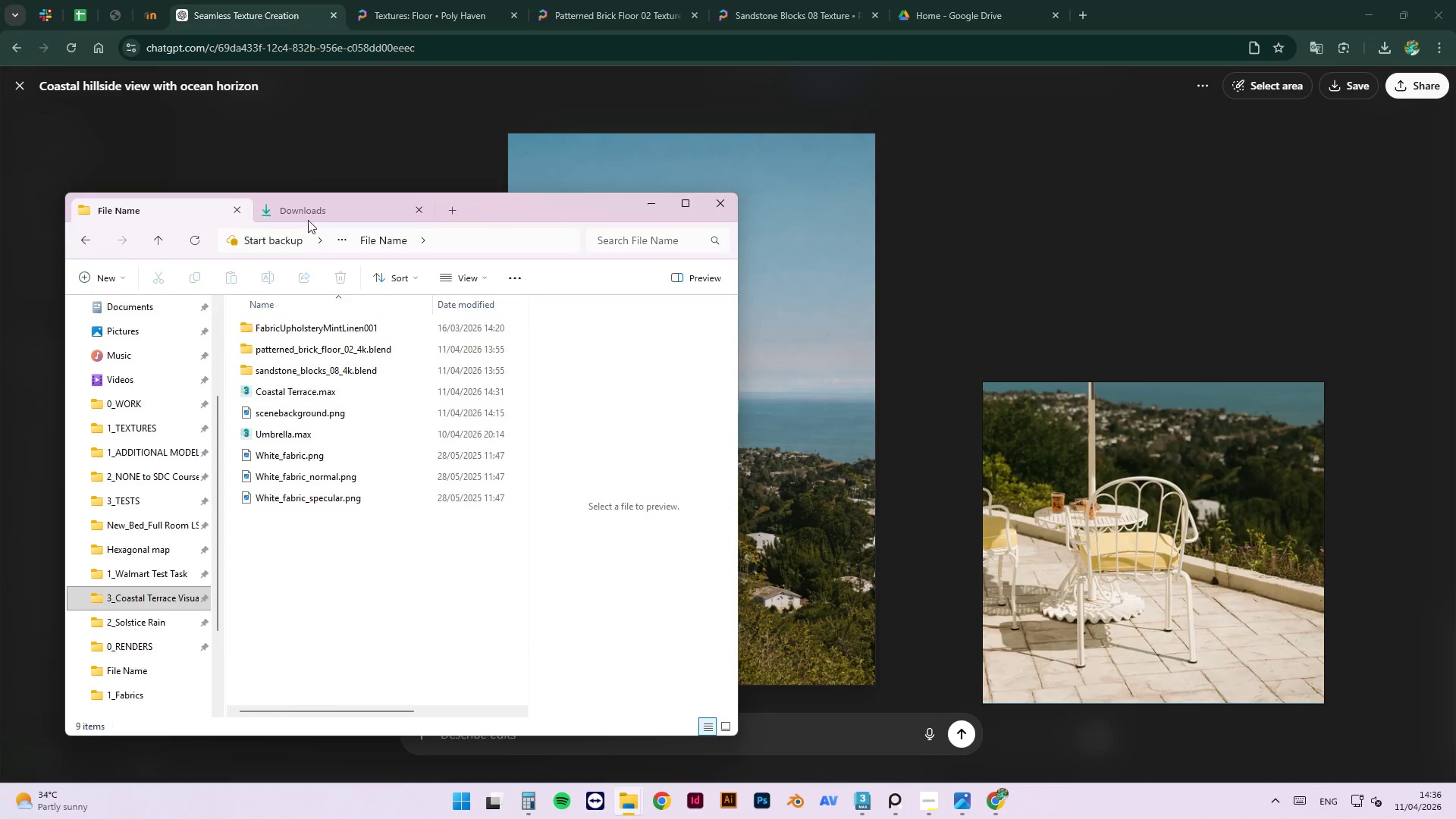 
left_click([311, 211])
 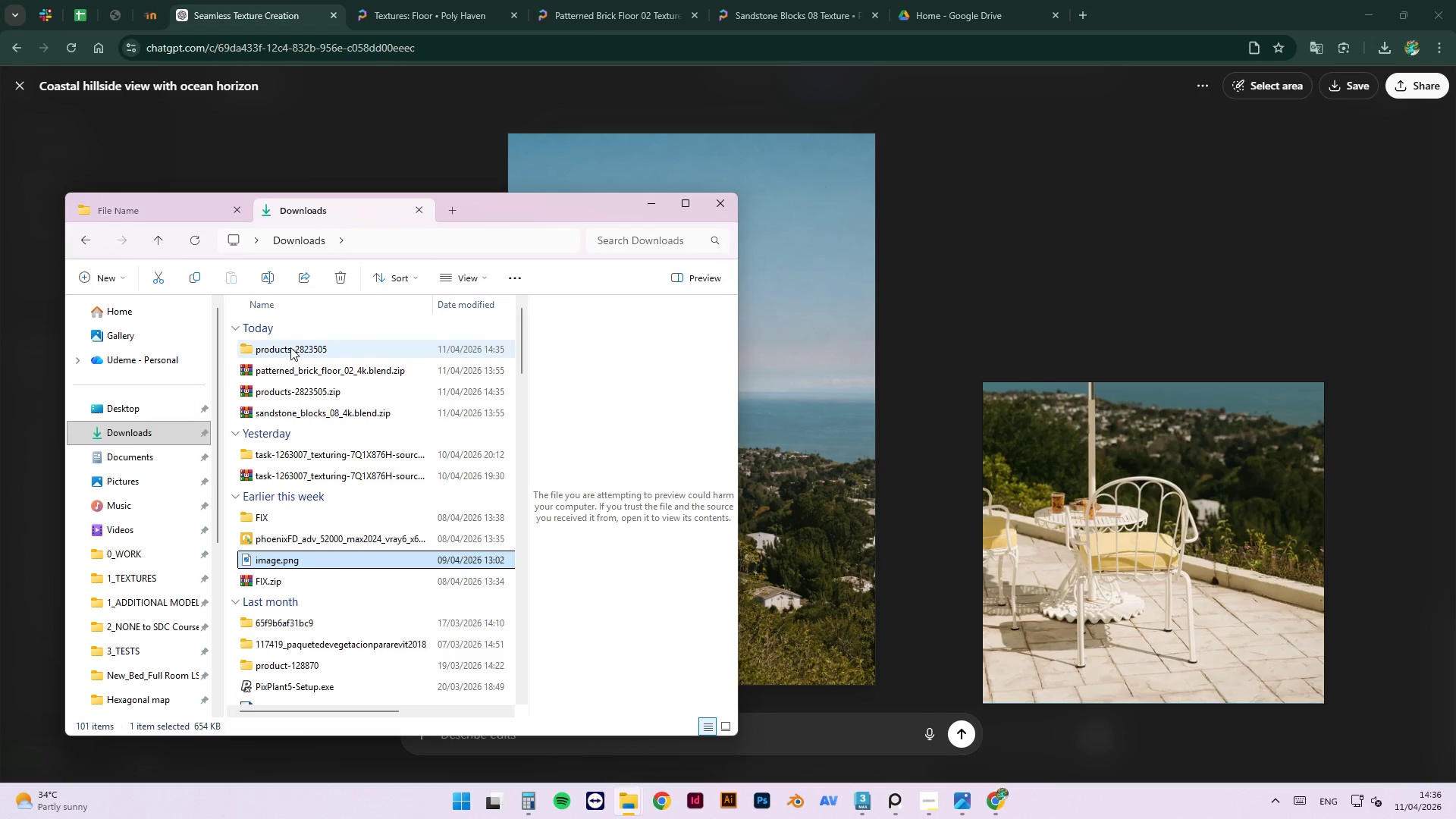 
left_click_drag(start_coordinate=[287, 348], to_coordinate=[324, 544])
 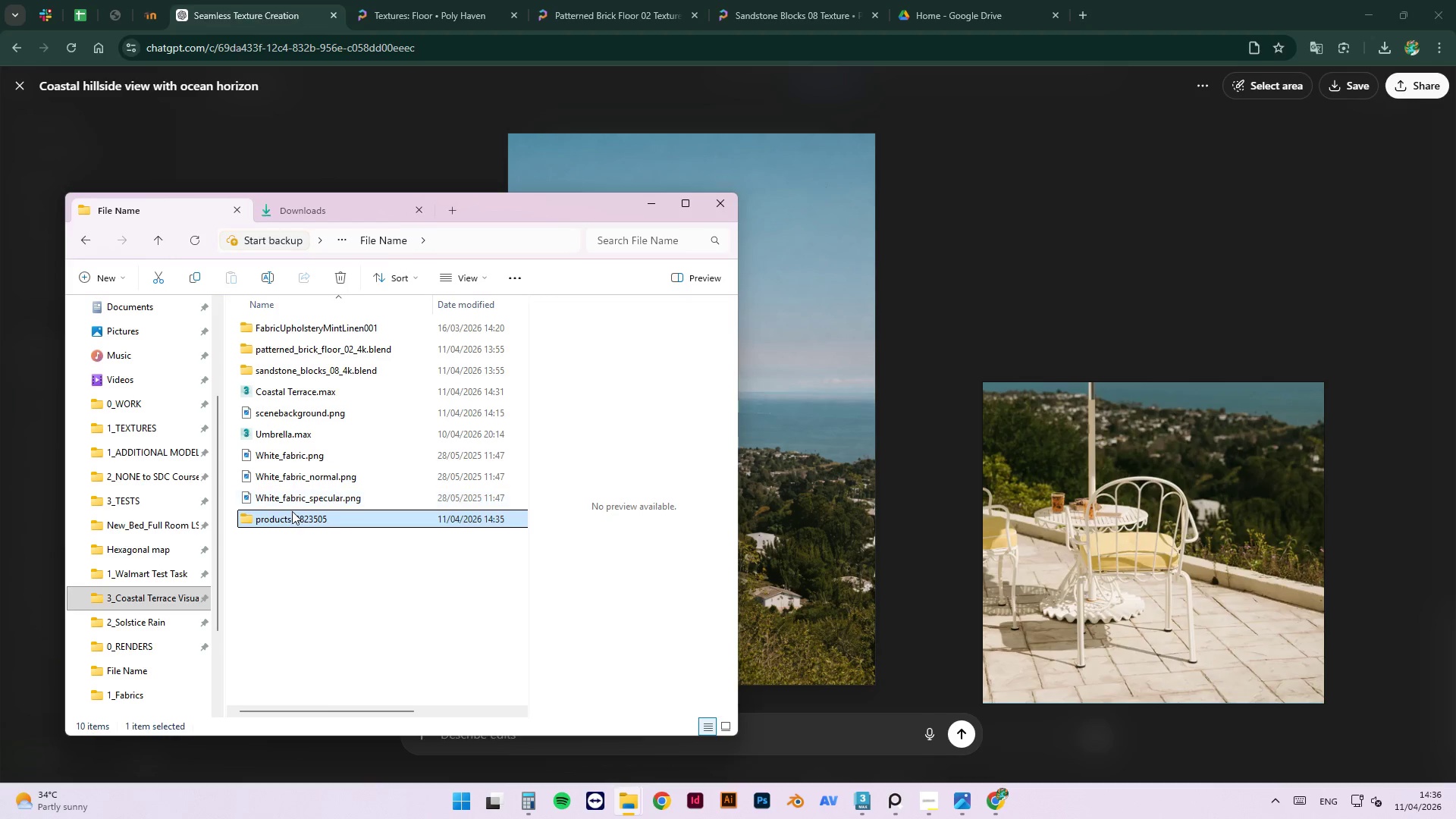 
double_click([292, 513])
 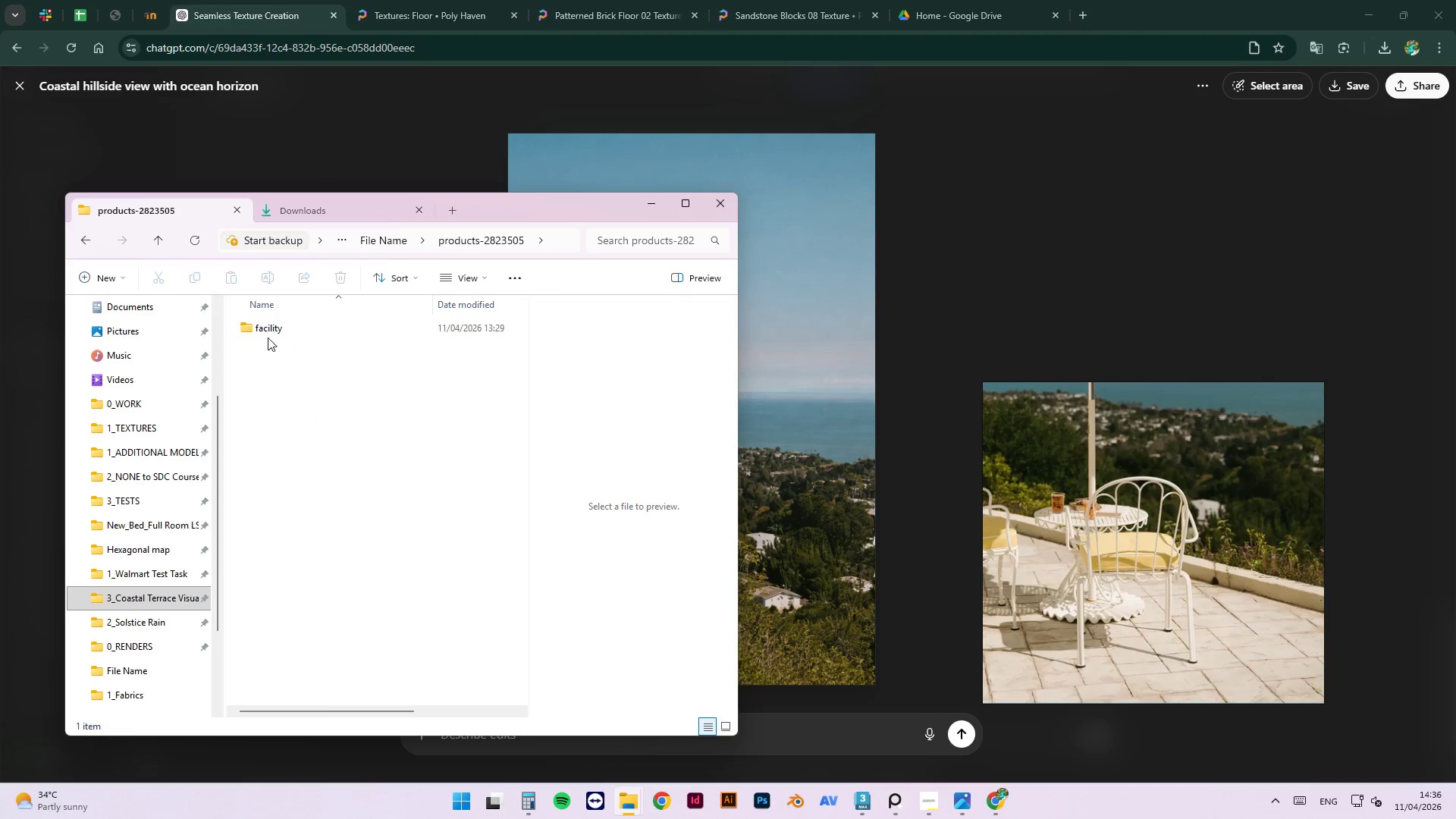 
double_click([267, 324])
 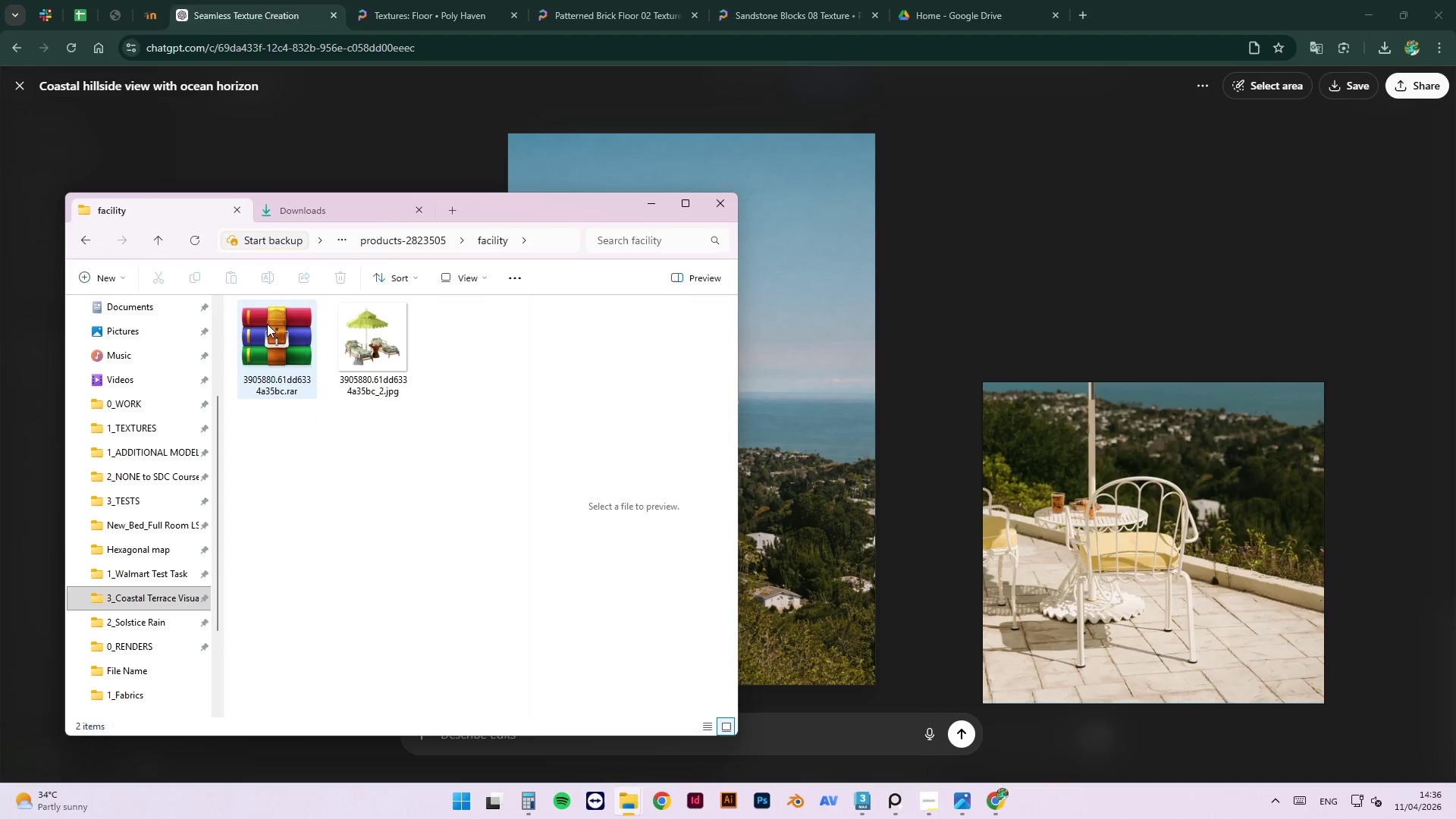 
right_click([267, 328])
 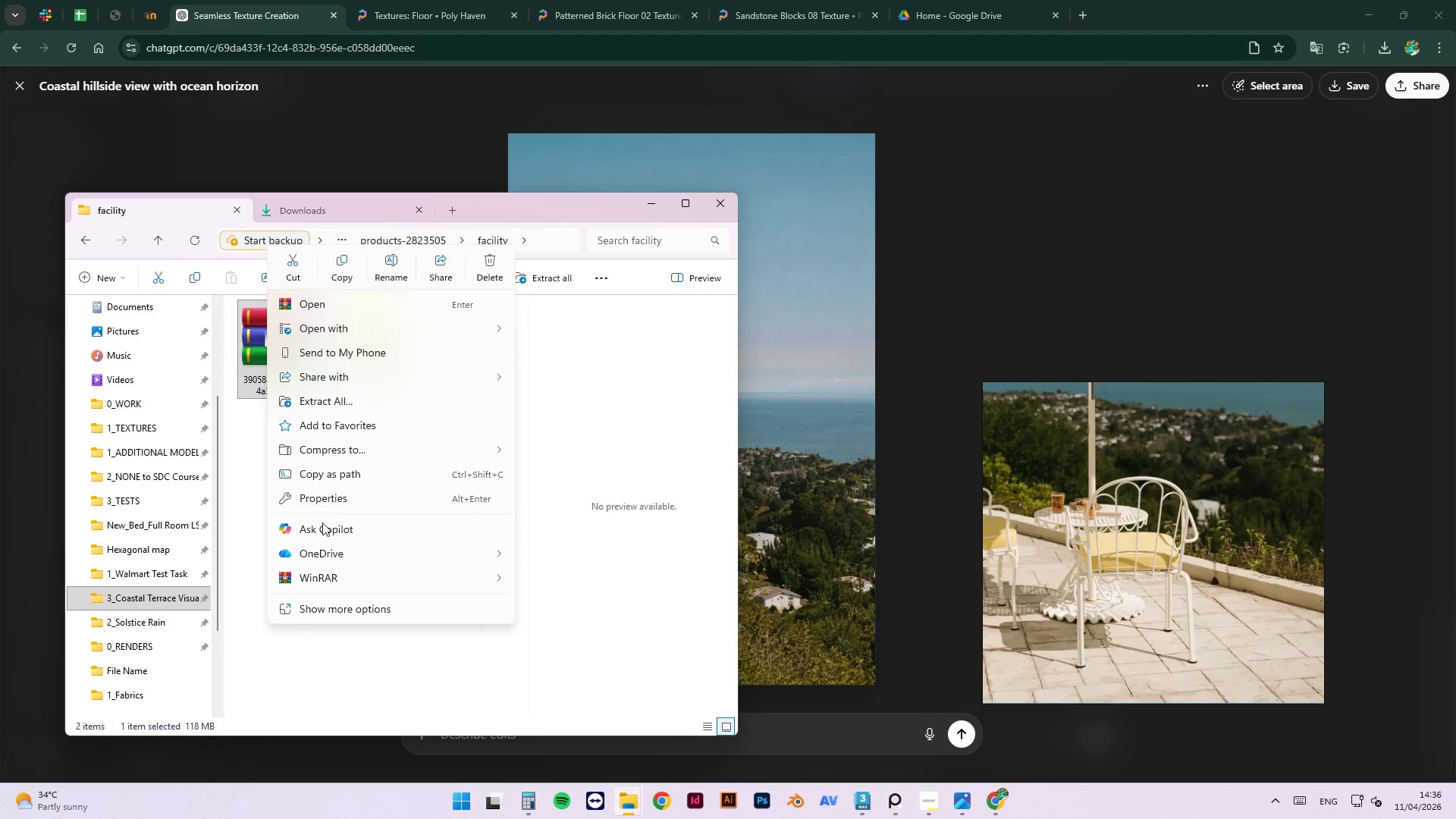 
left_click([343, 574])
 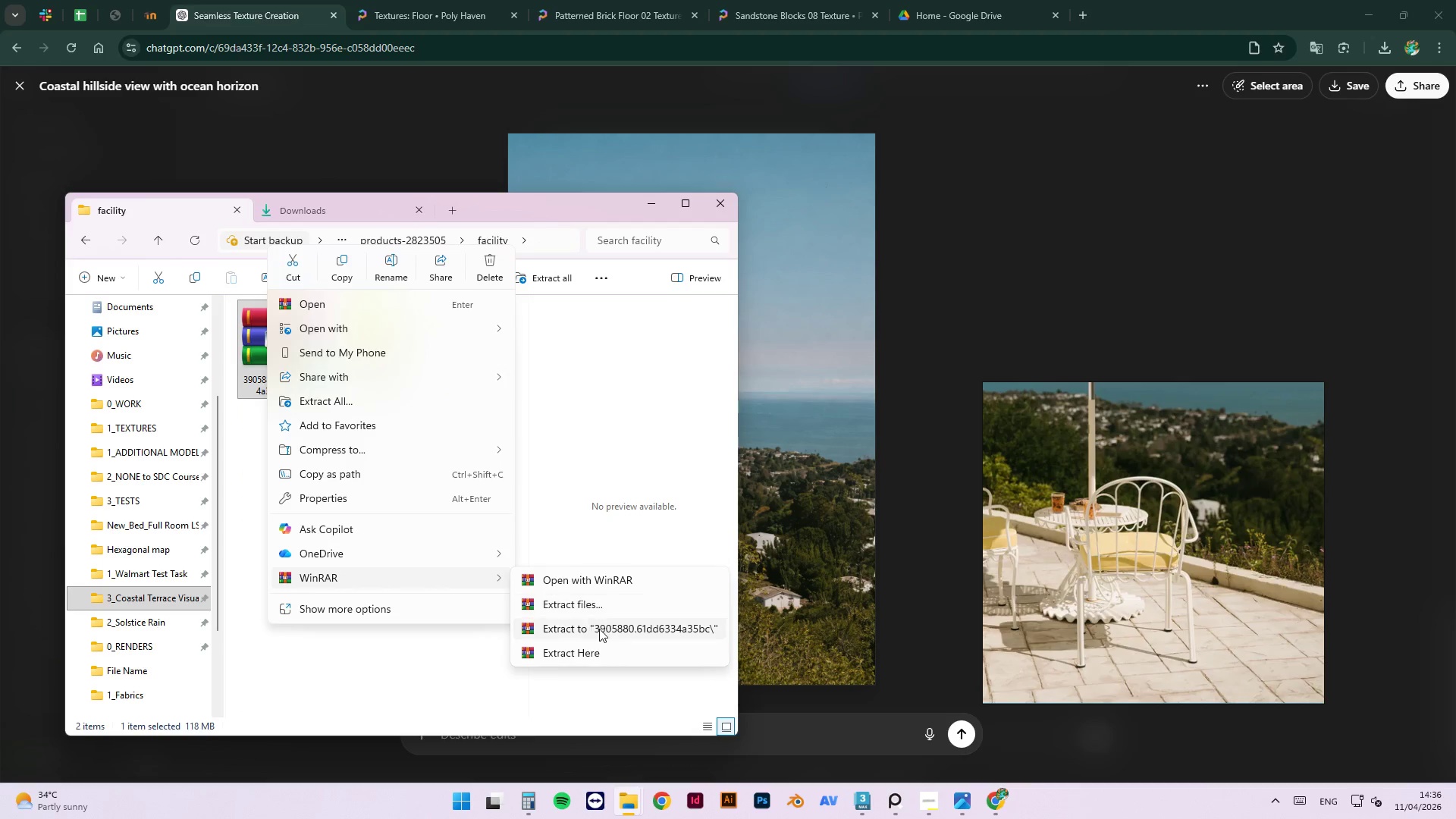 
left_click([600, 630])
 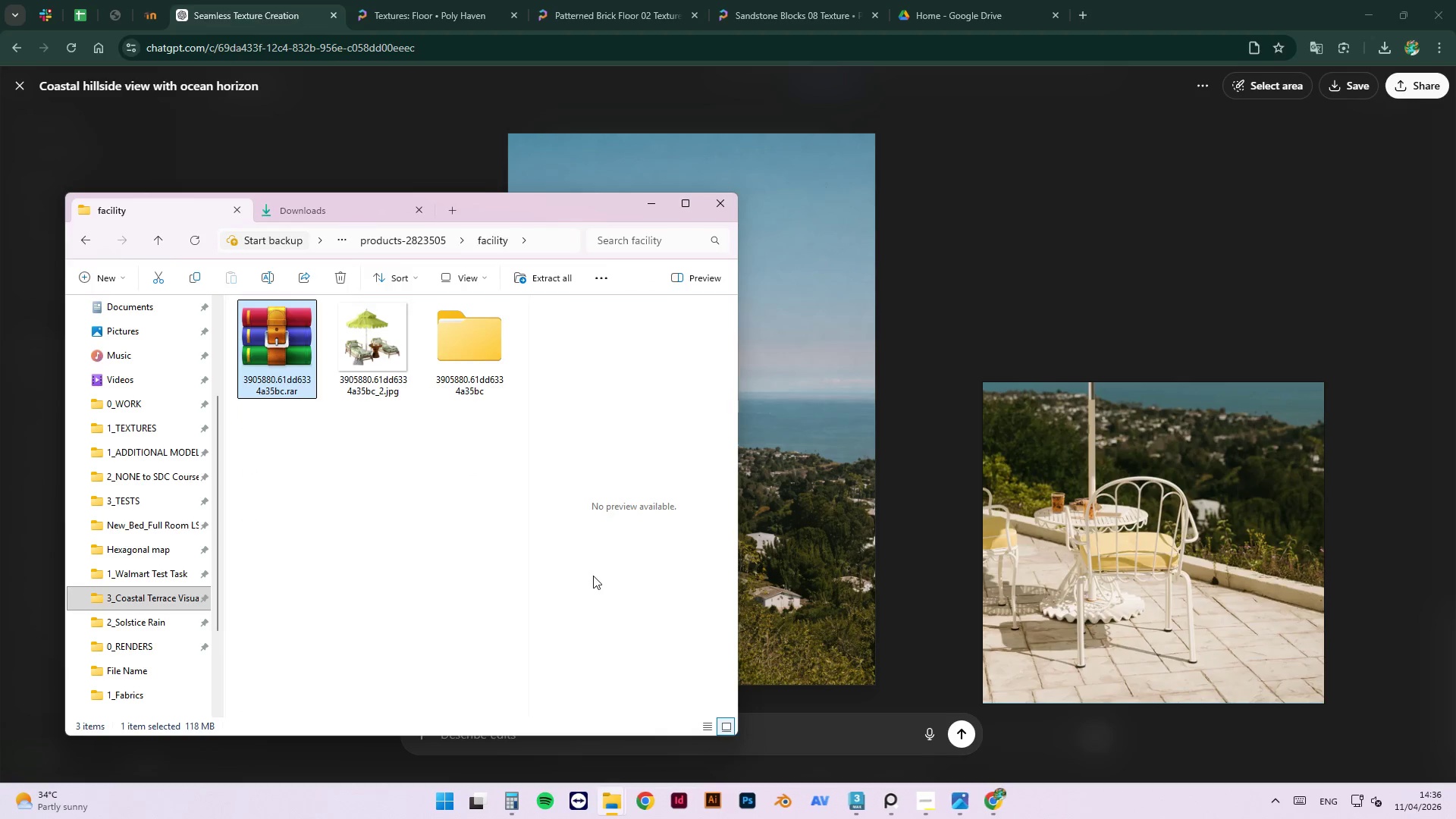 
double_click([493, 358])
 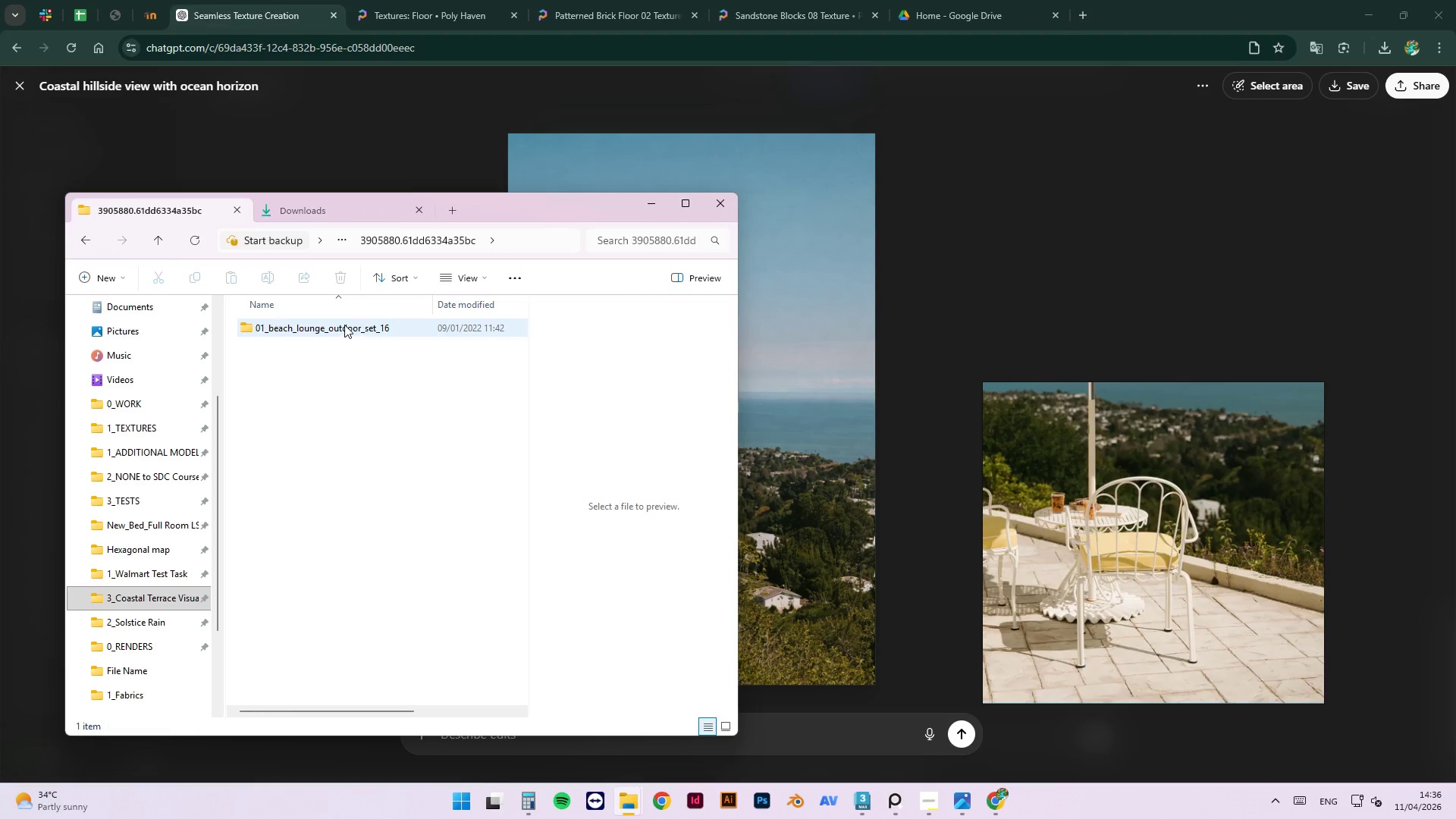 
double_click([344, 325])
 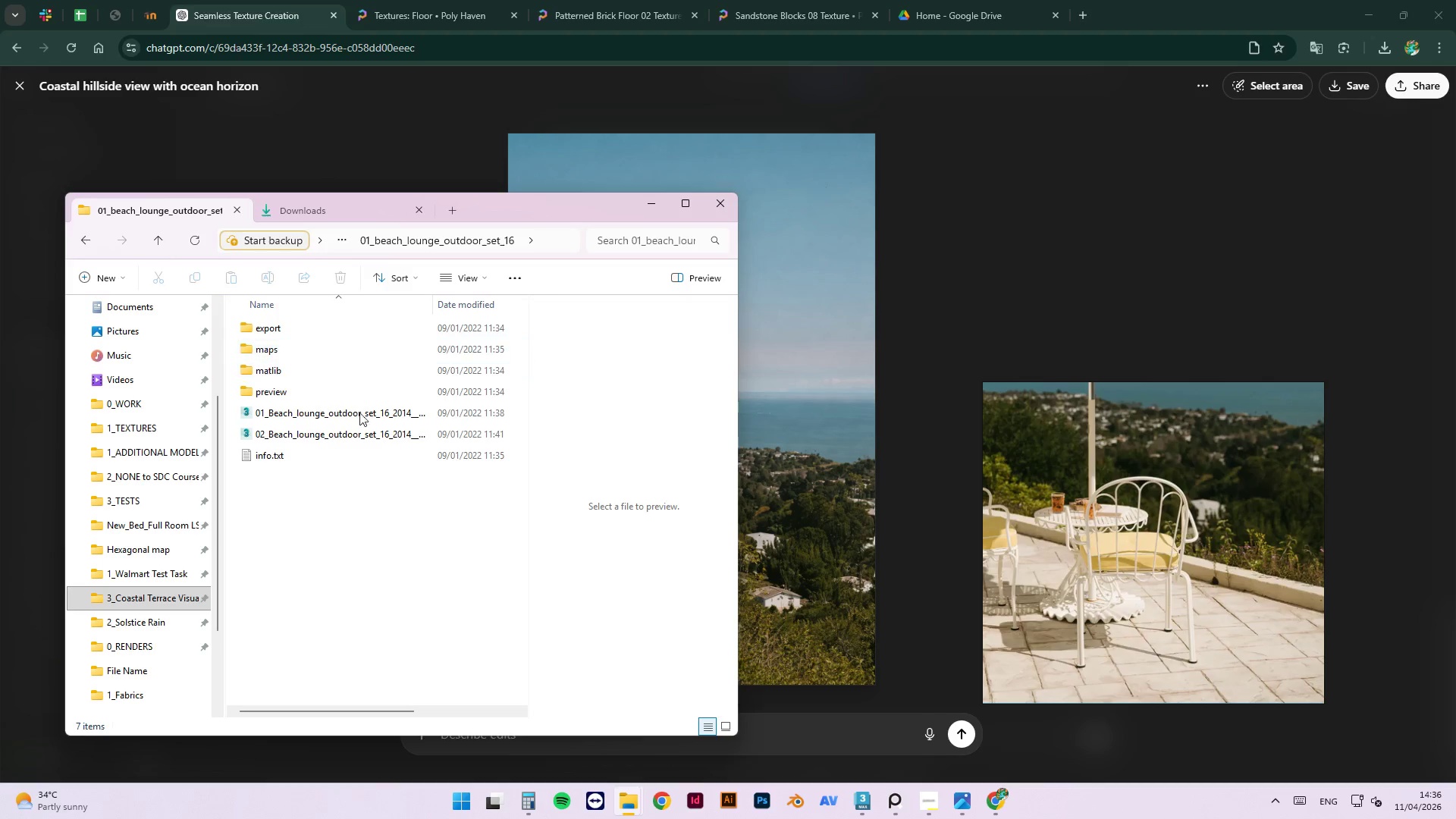 
left_click([362, 425])
 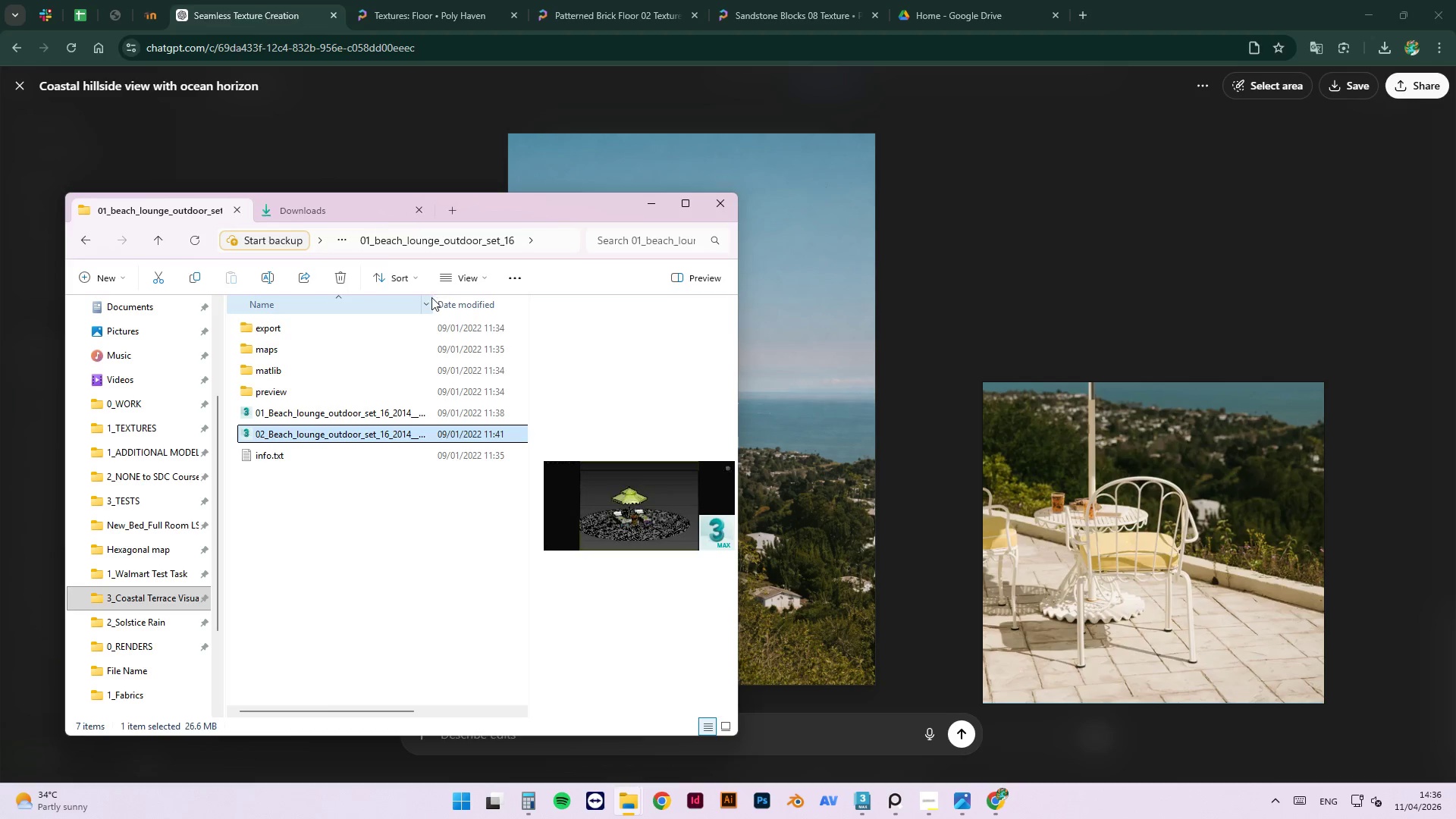 
left_click_drag(start_coordinate=[434, 303], to_coordinate=[470, 313])
 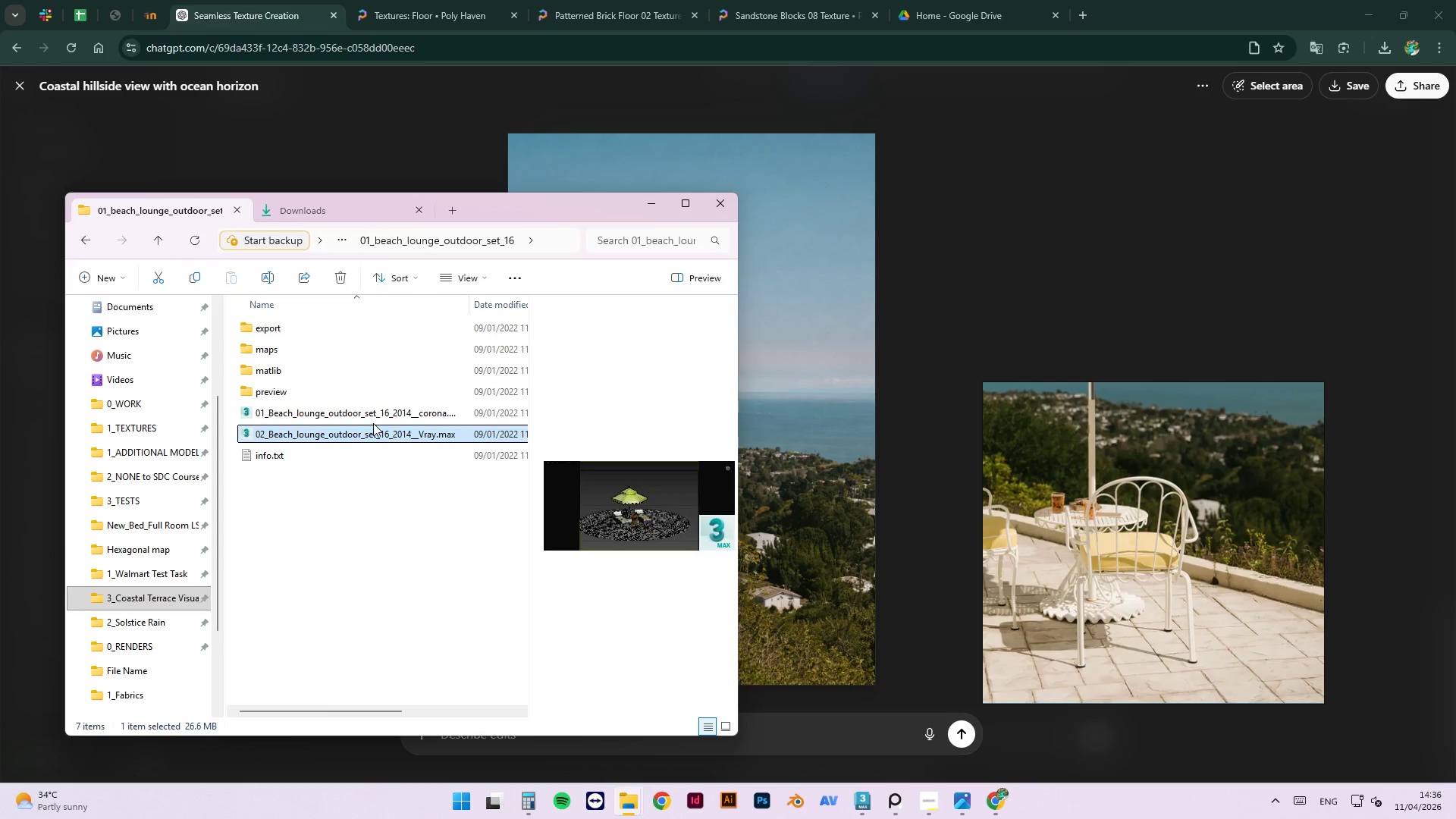 
left_click([356, 408])
 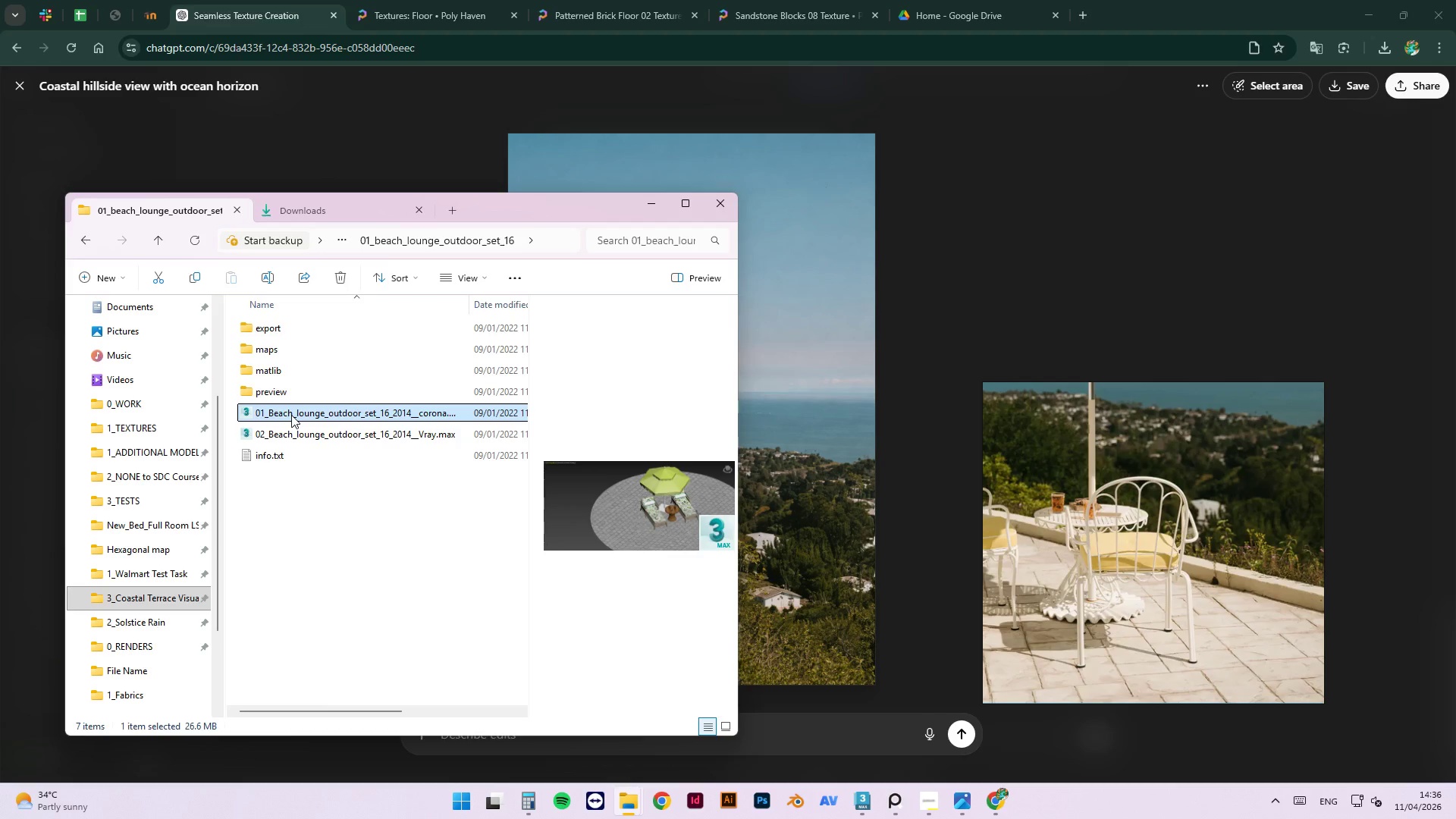 
left_click_drag(start_coordinate=[291, 414], to_coordinate=[835, 480])
 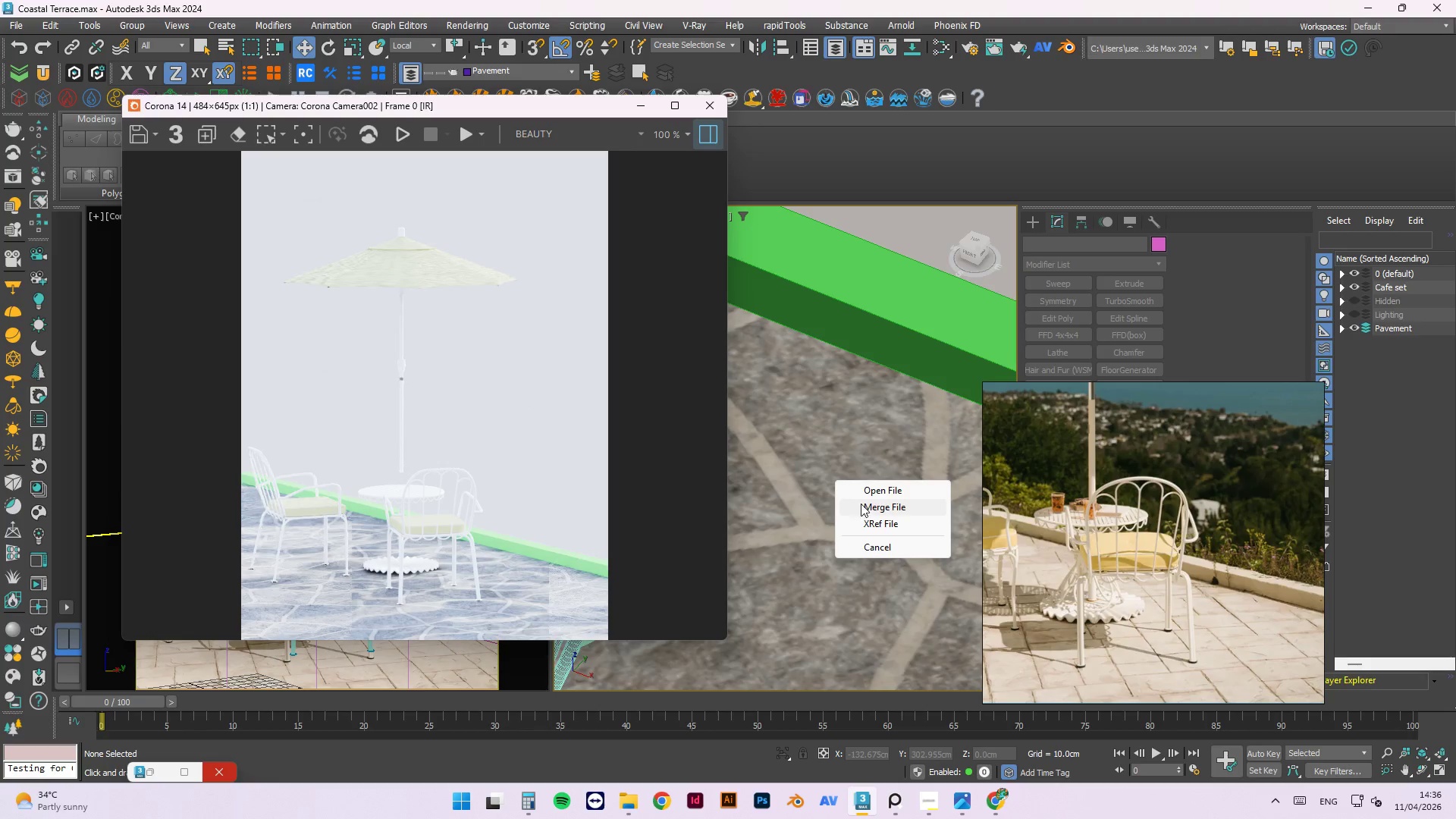 
left_click([861, 504])
 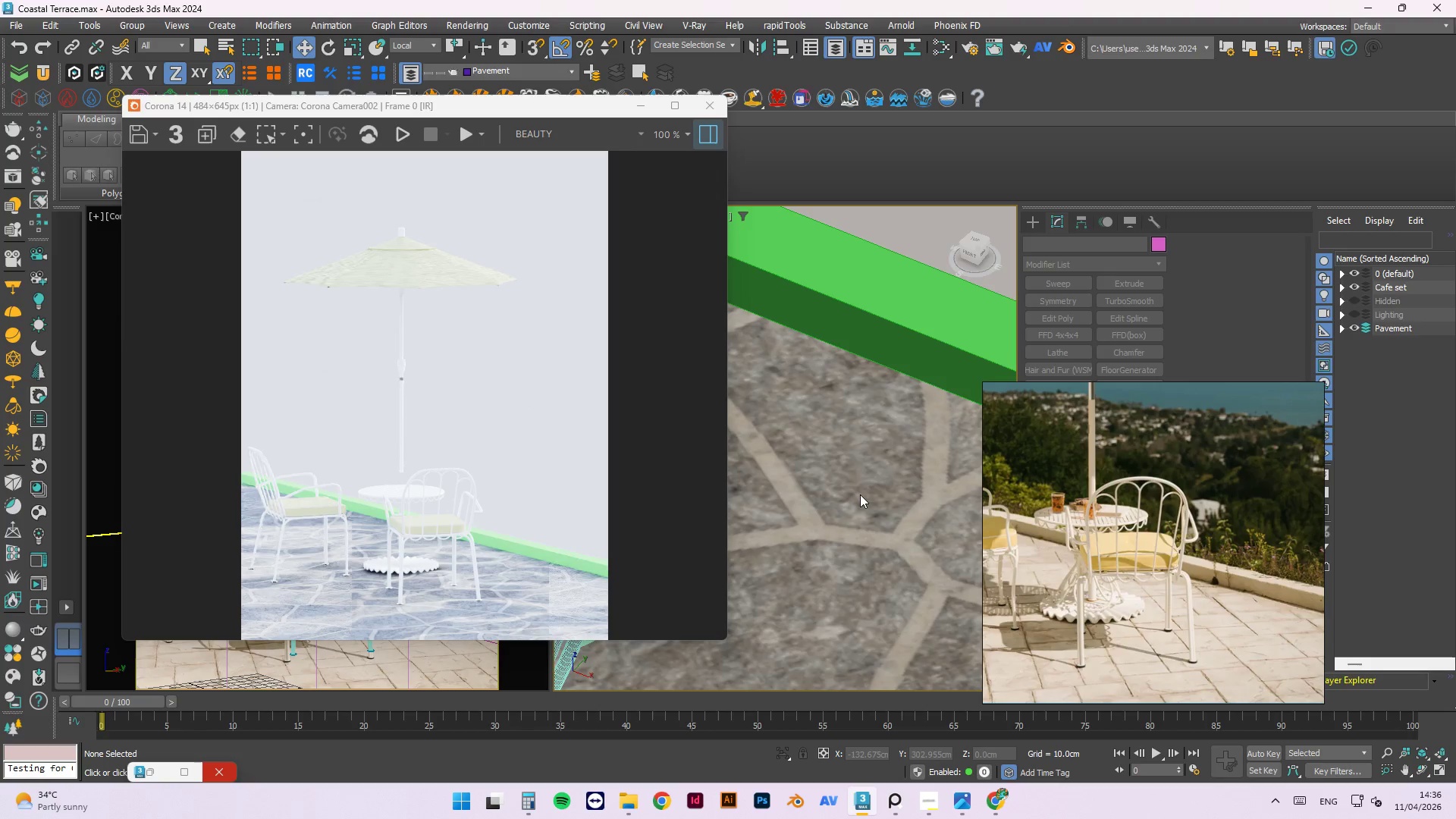 
scroll: coordinate [862, 490], scroll_direction: down, amount: 7.0
 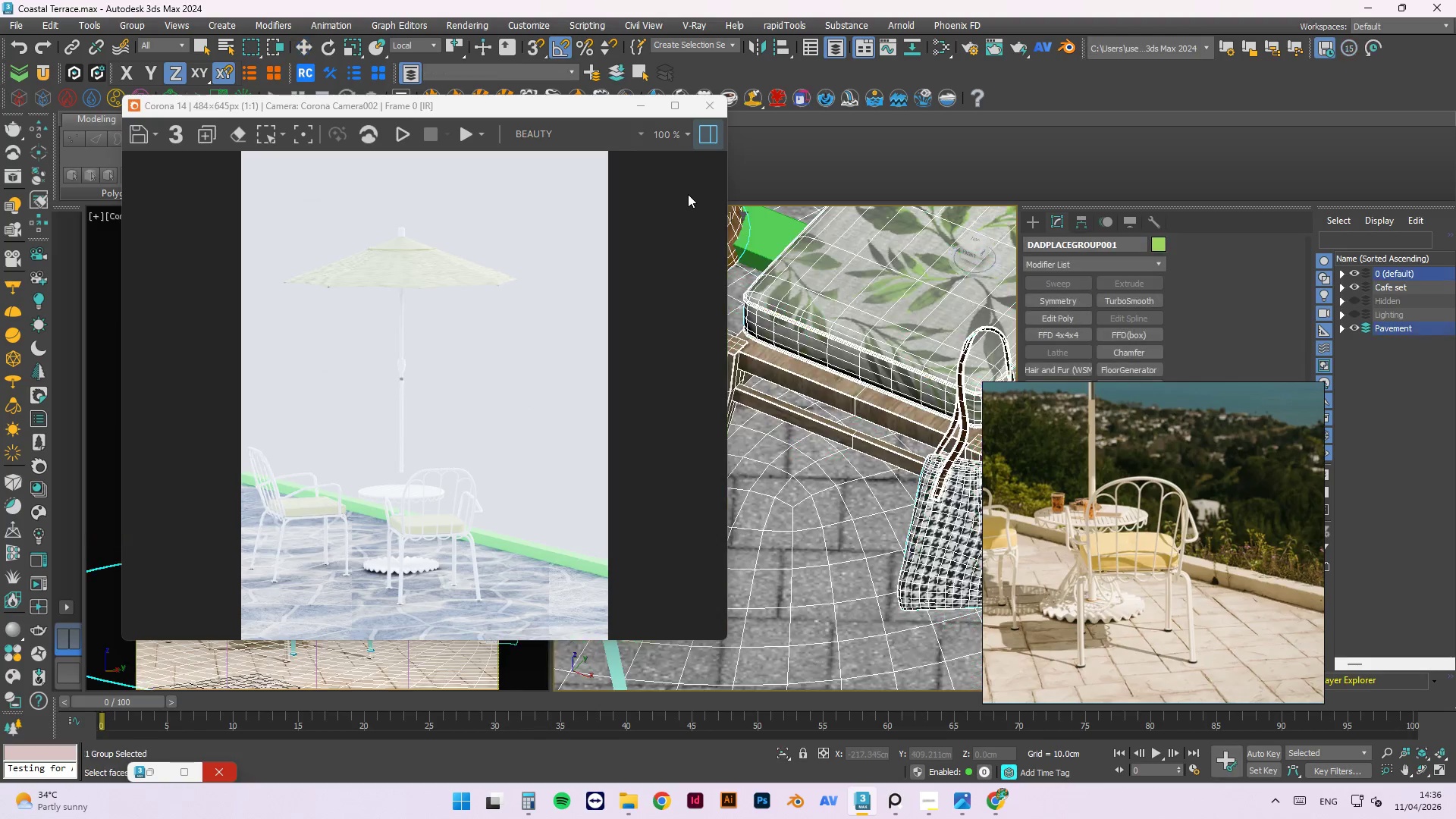 
wait(6.35)
 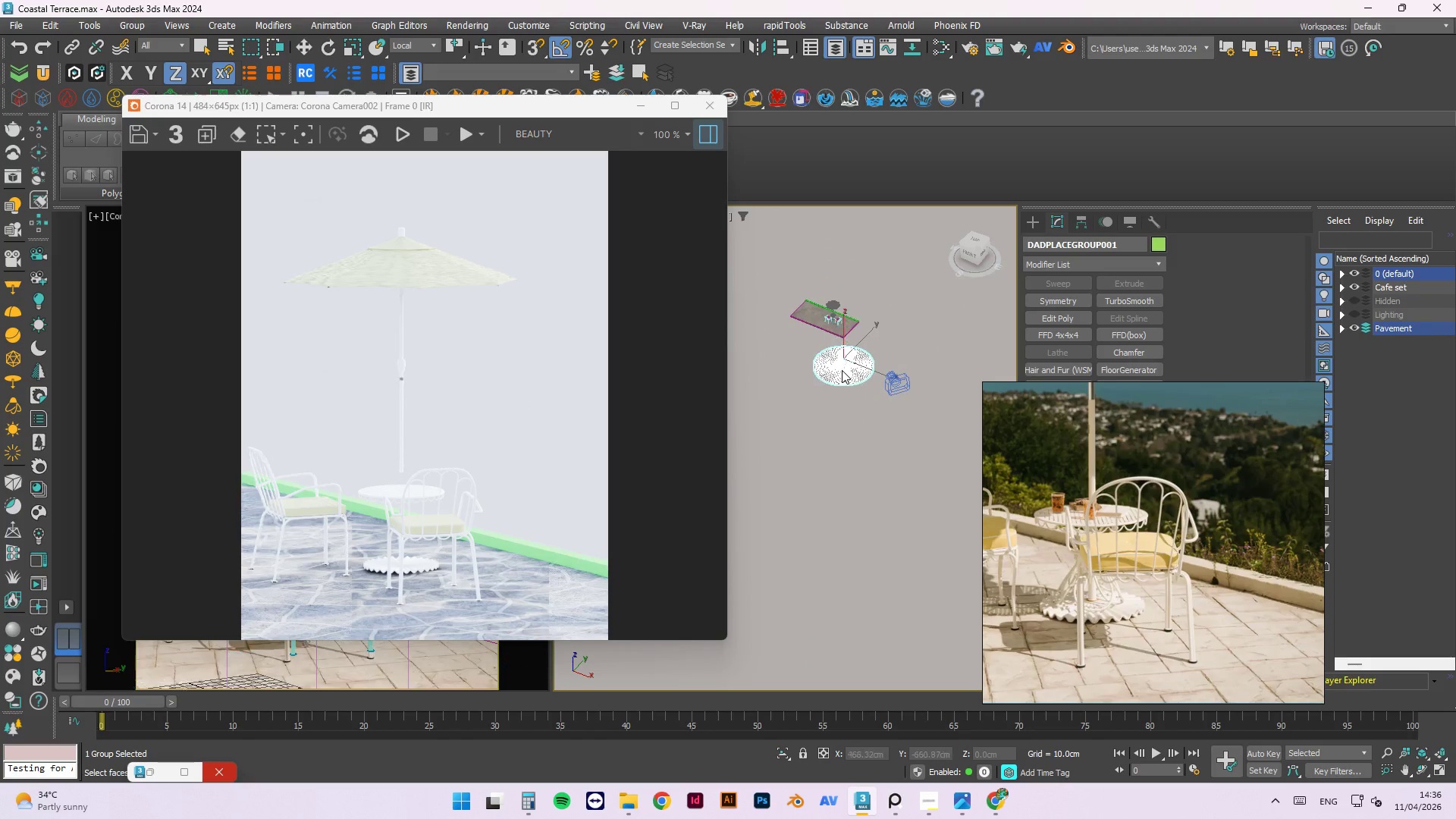 
left_click([822, 382])
 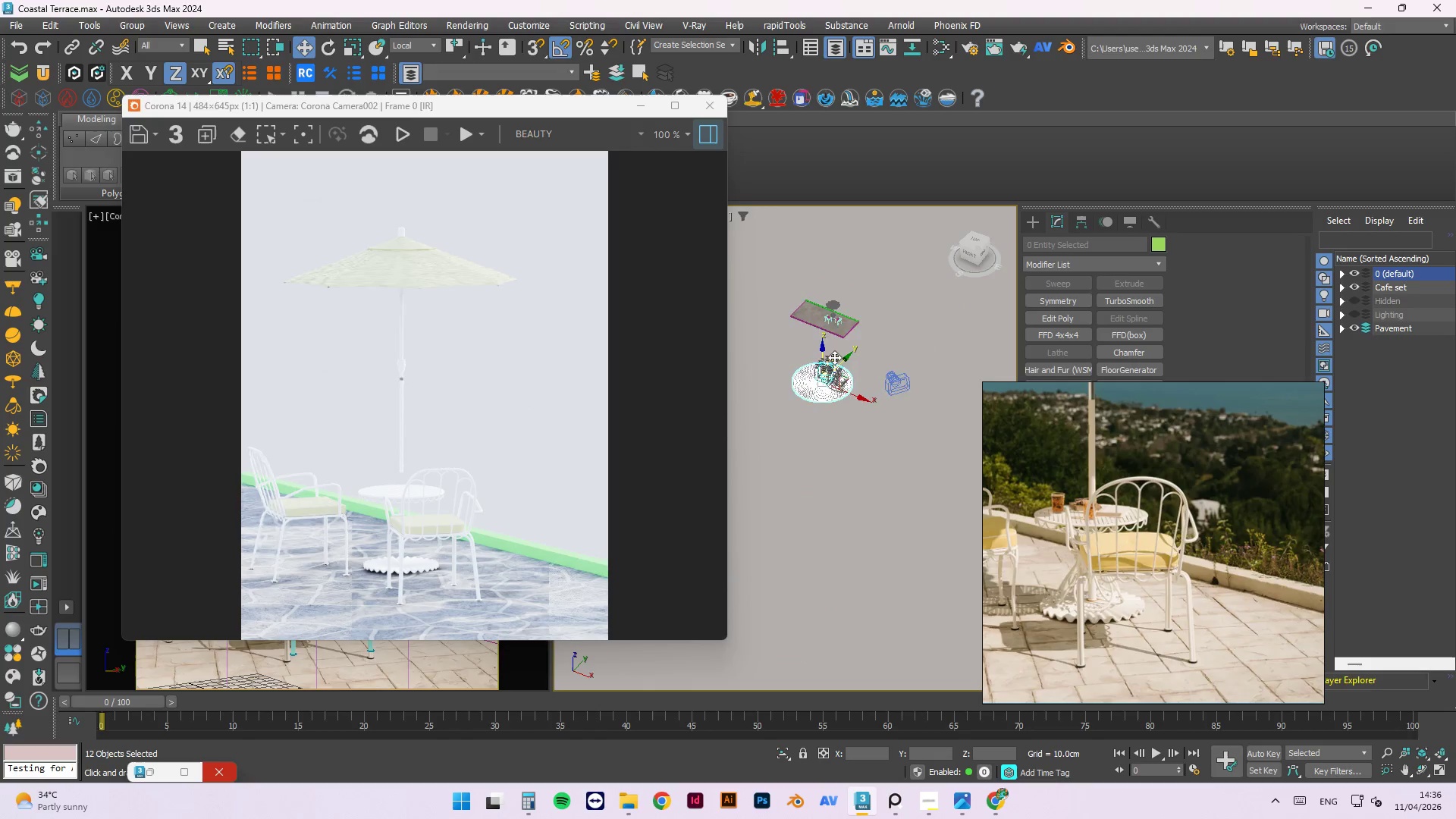 
scroll: coordinate [849, 315], scroll_direction: down, amount: 13.0
 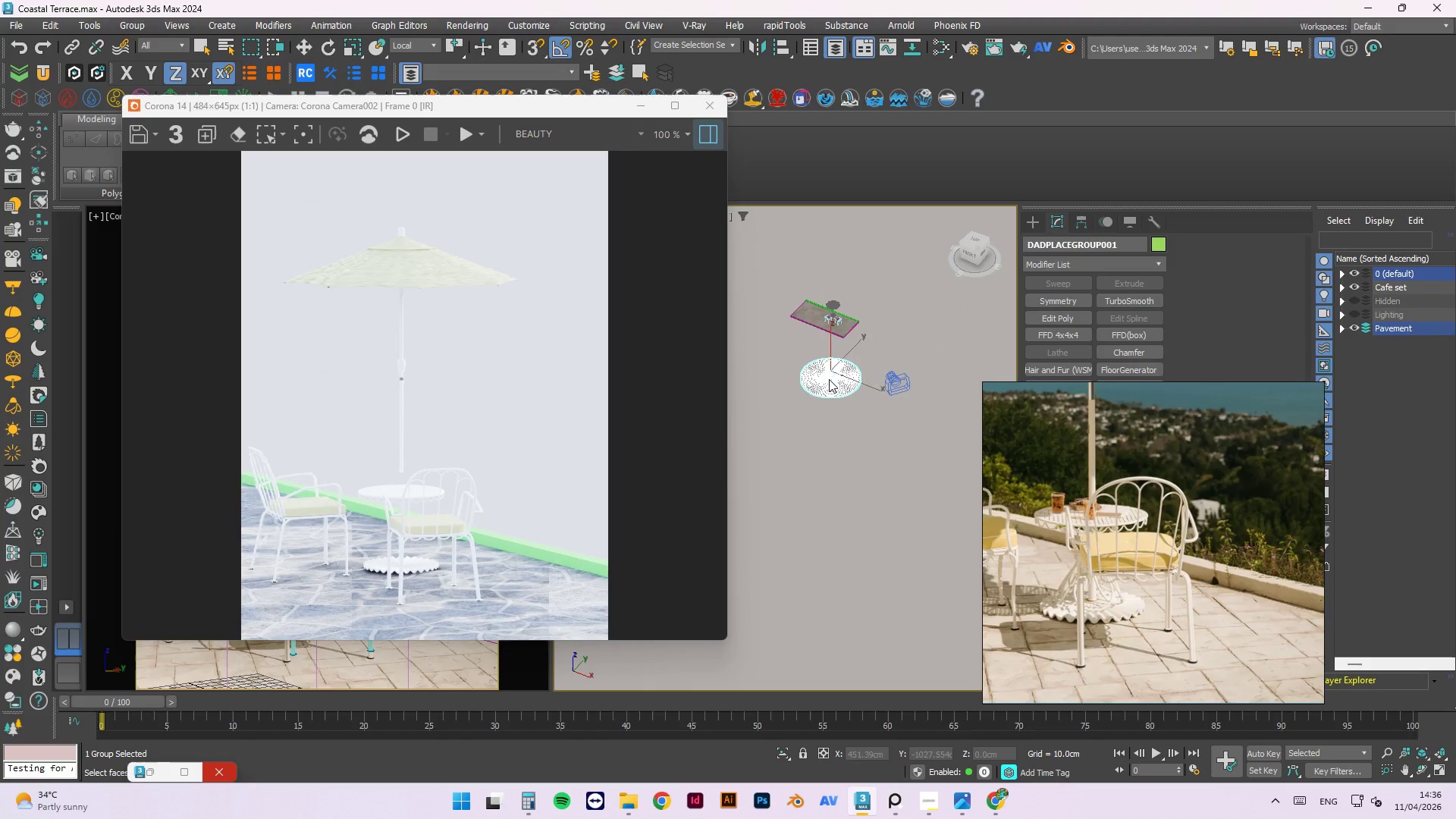 
scroll: coordinate [864, 422], scroll_direction: up, amount: 9.0
 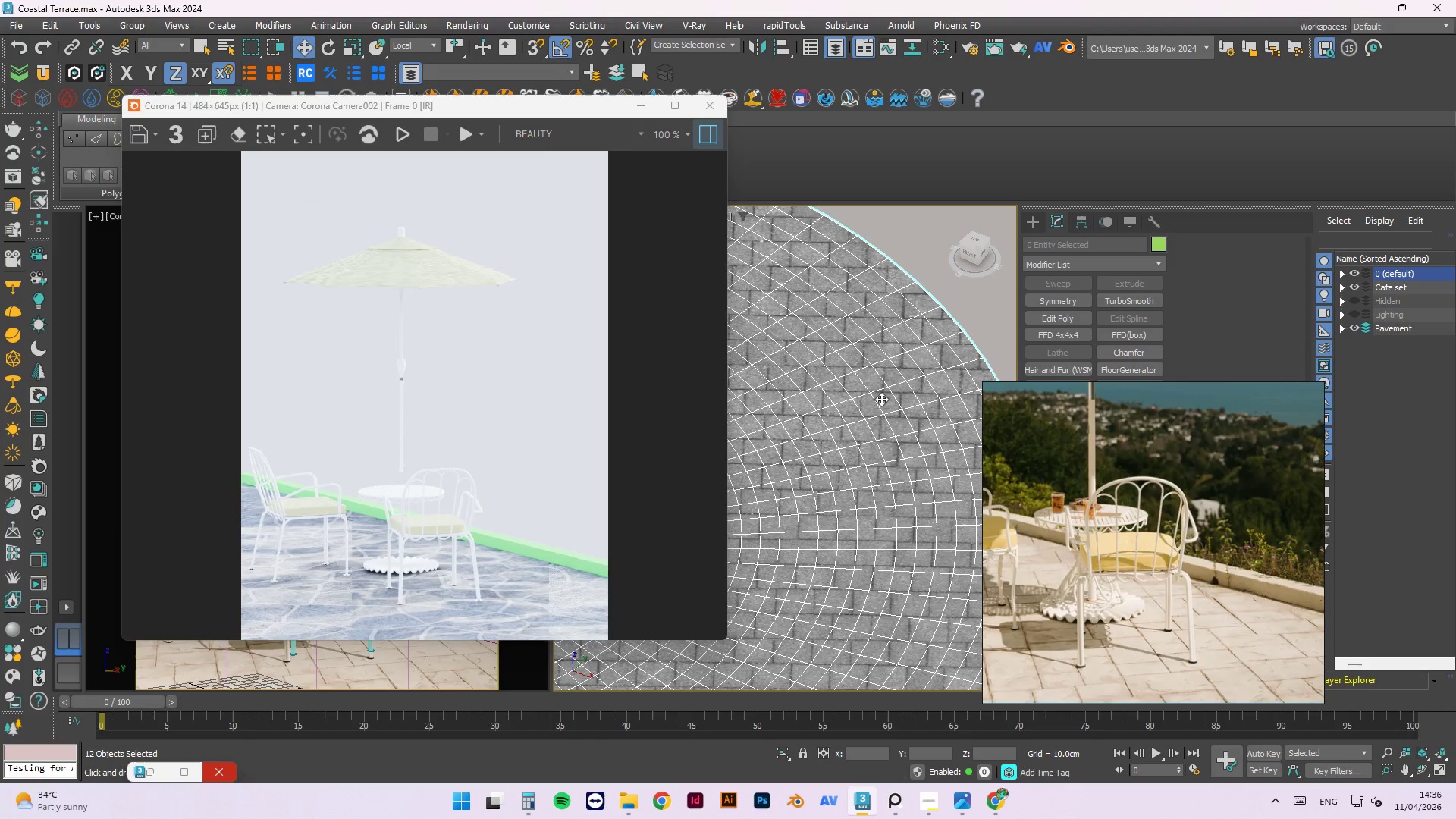 
scroll: coordinate [889, 370], scroll_direction: down, amount: 3.0
 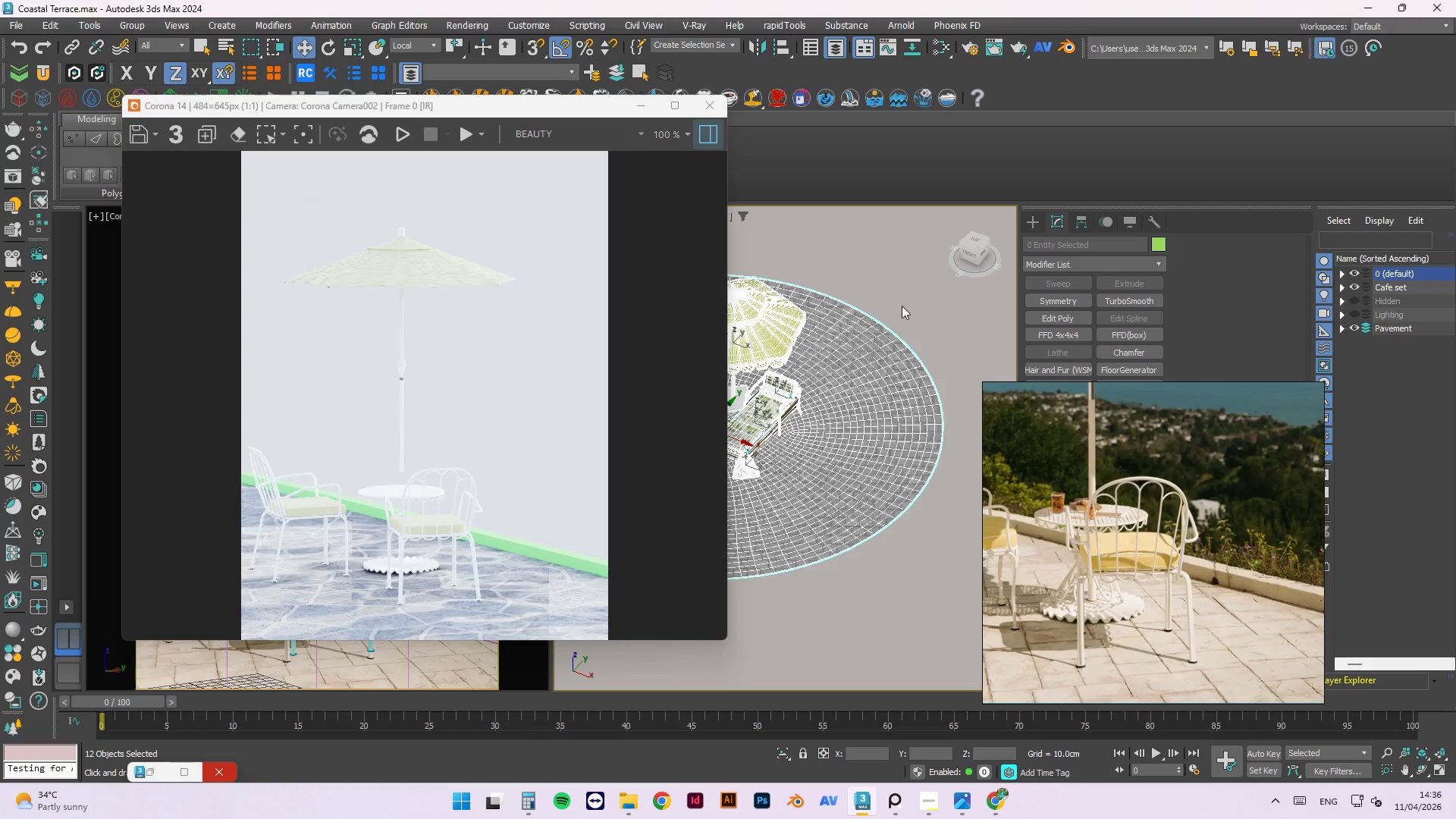 
left_click([902, 304])
 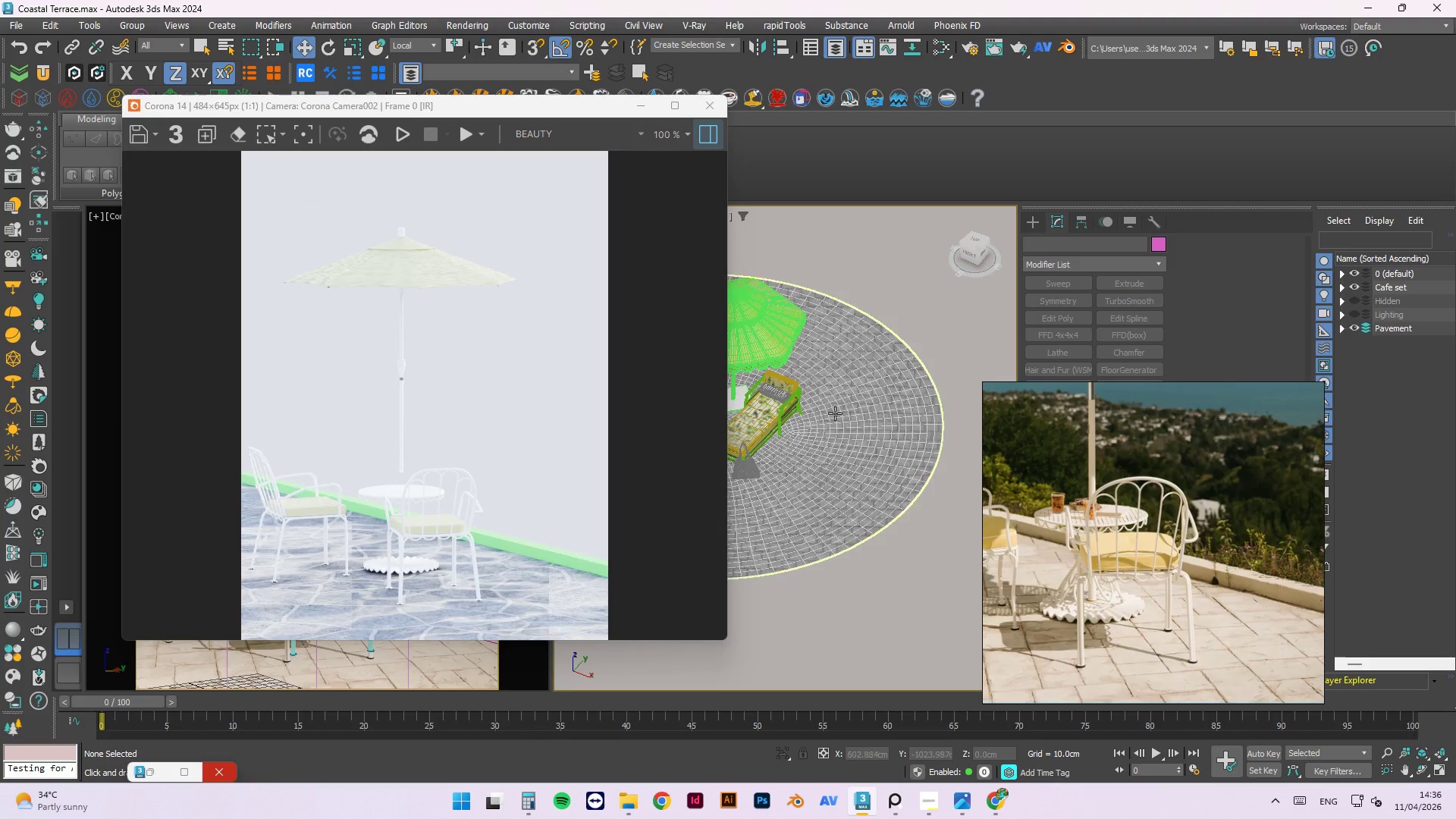 
left_click([835, 413])
 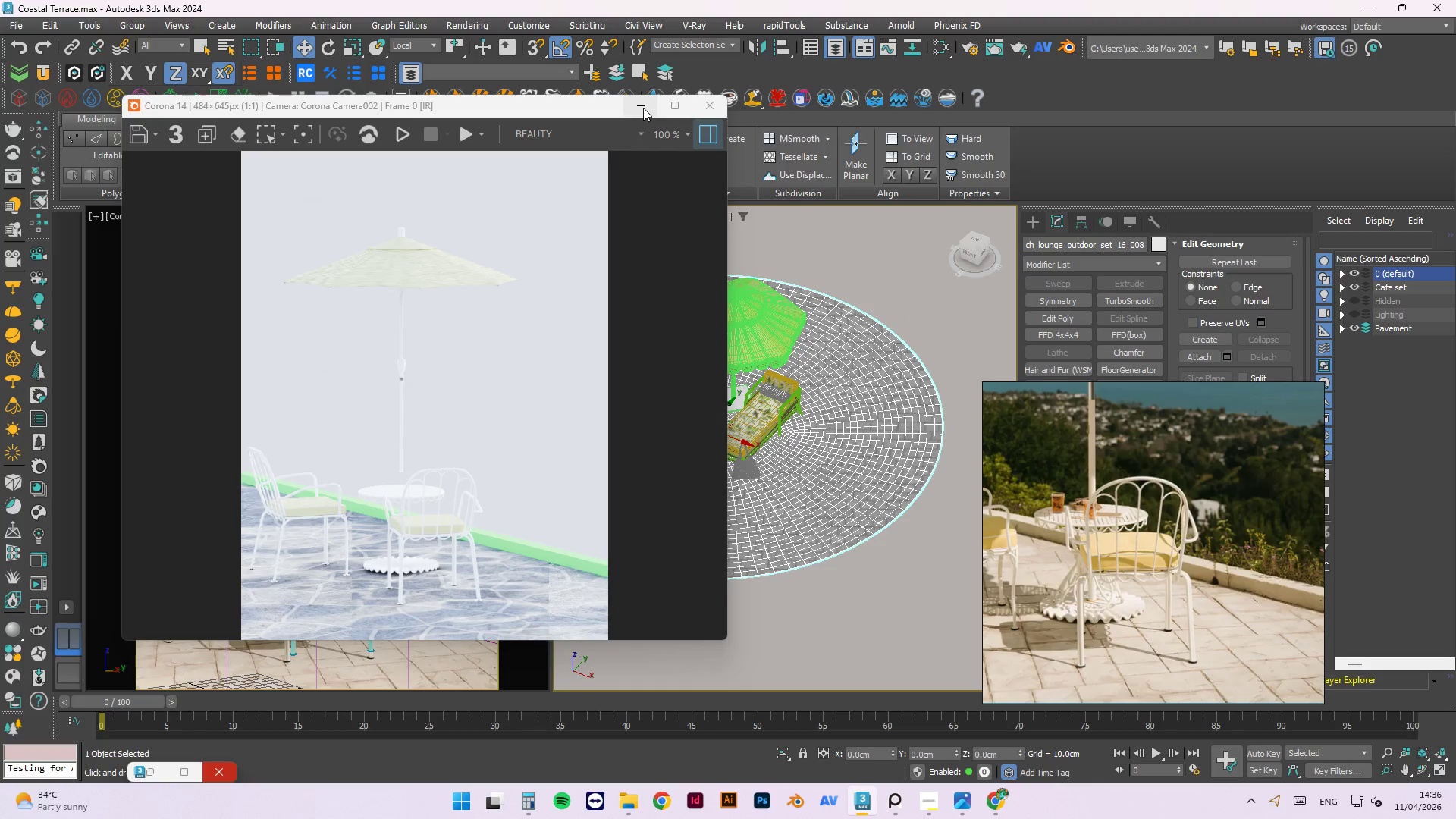 
left_click([643, 108])
 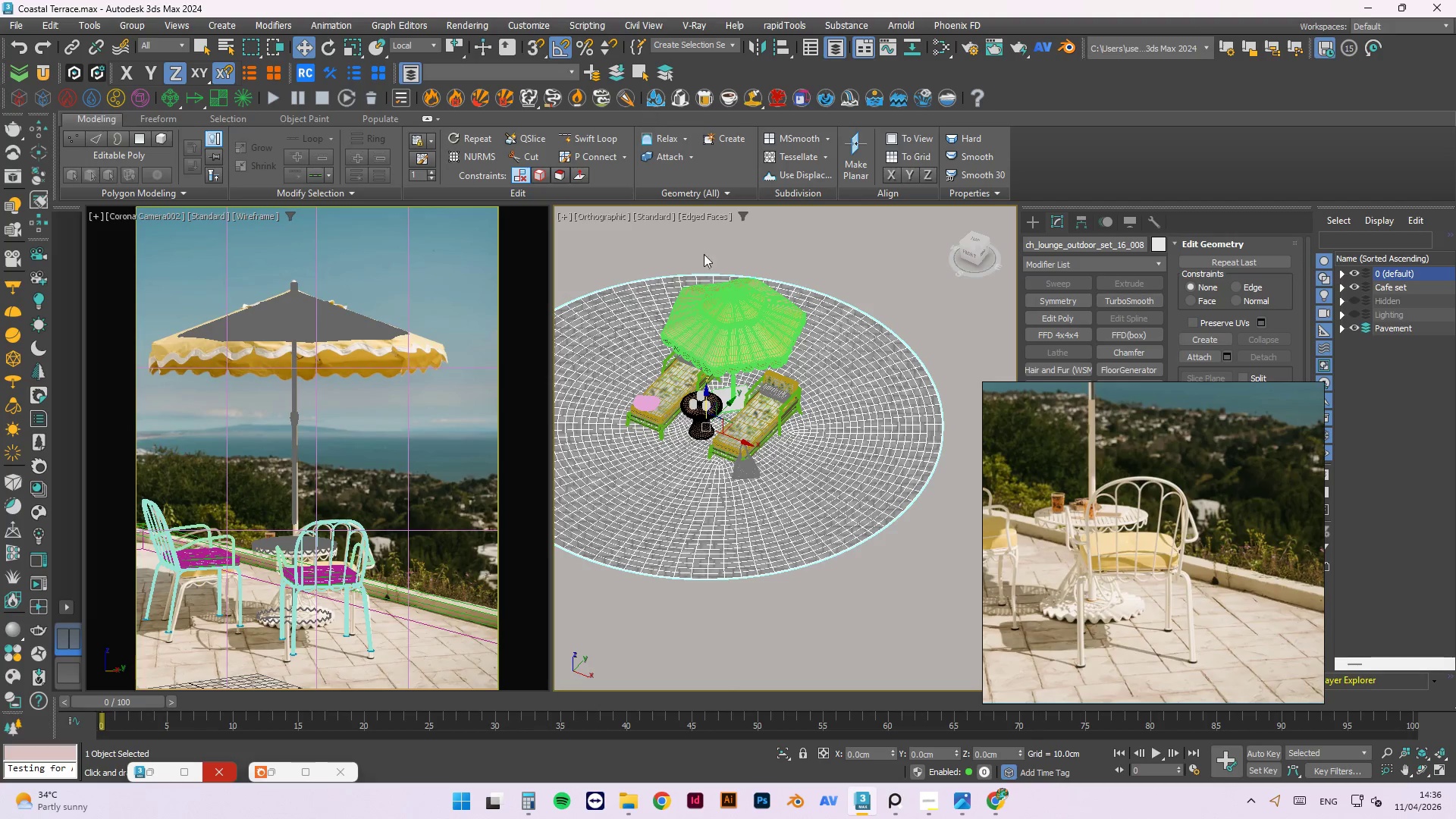 
scroll: coordinate [708, 570], scroll_direction: up, amount: 12.0
 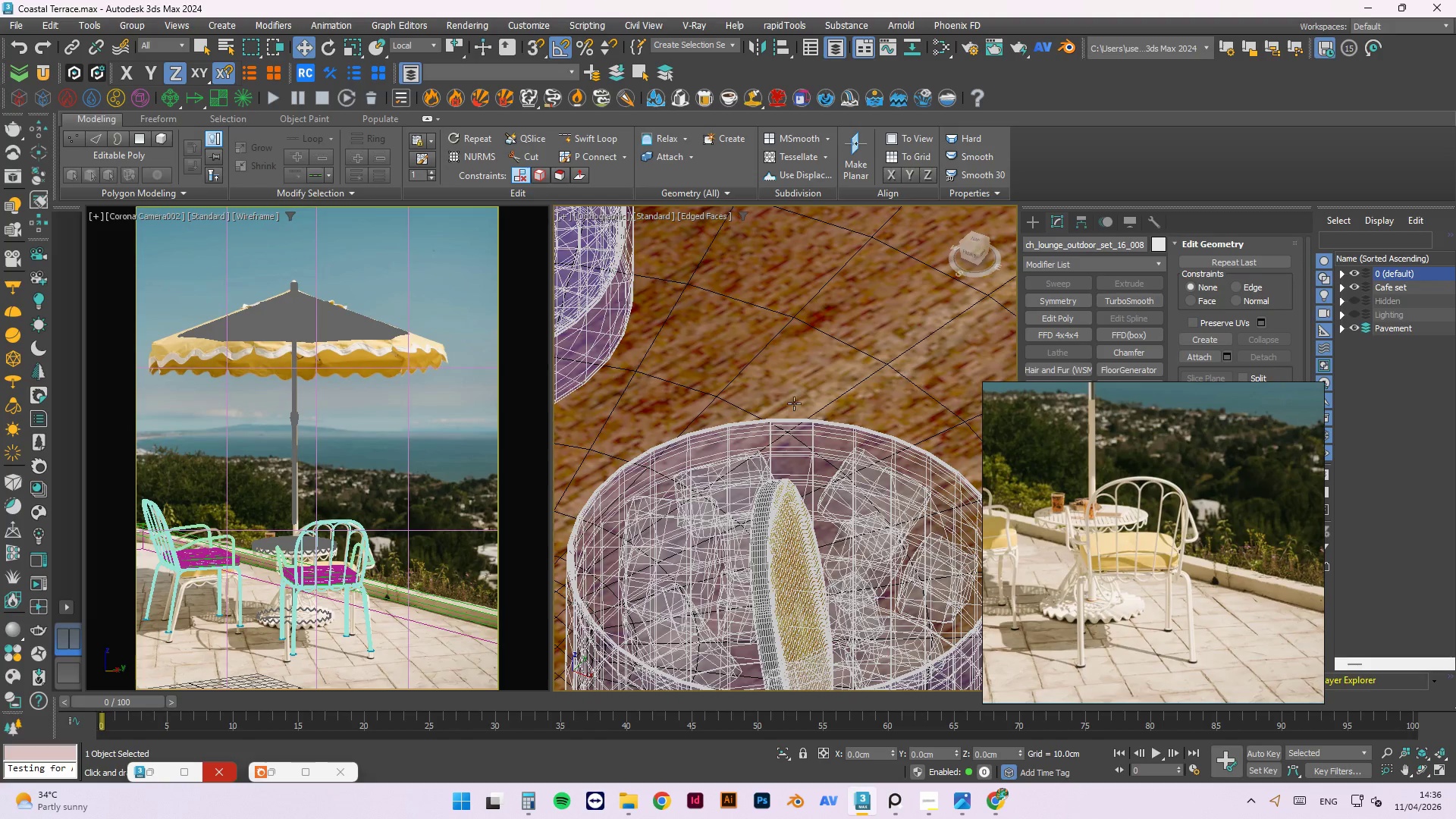 
scroll: coordinate [808, 382], scroll_direction: down, amount: 3.0
 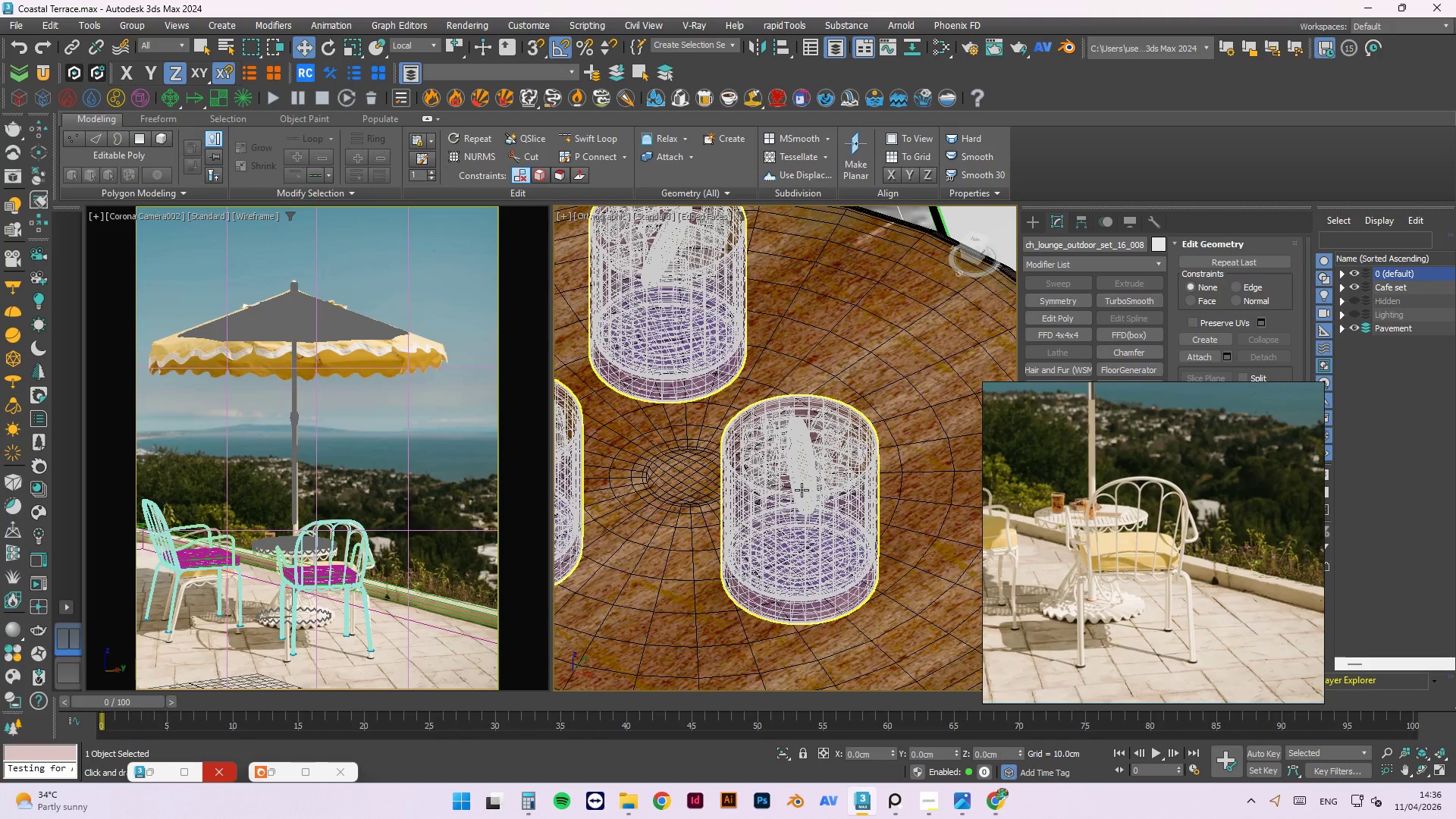 
left_click([802, 490])
 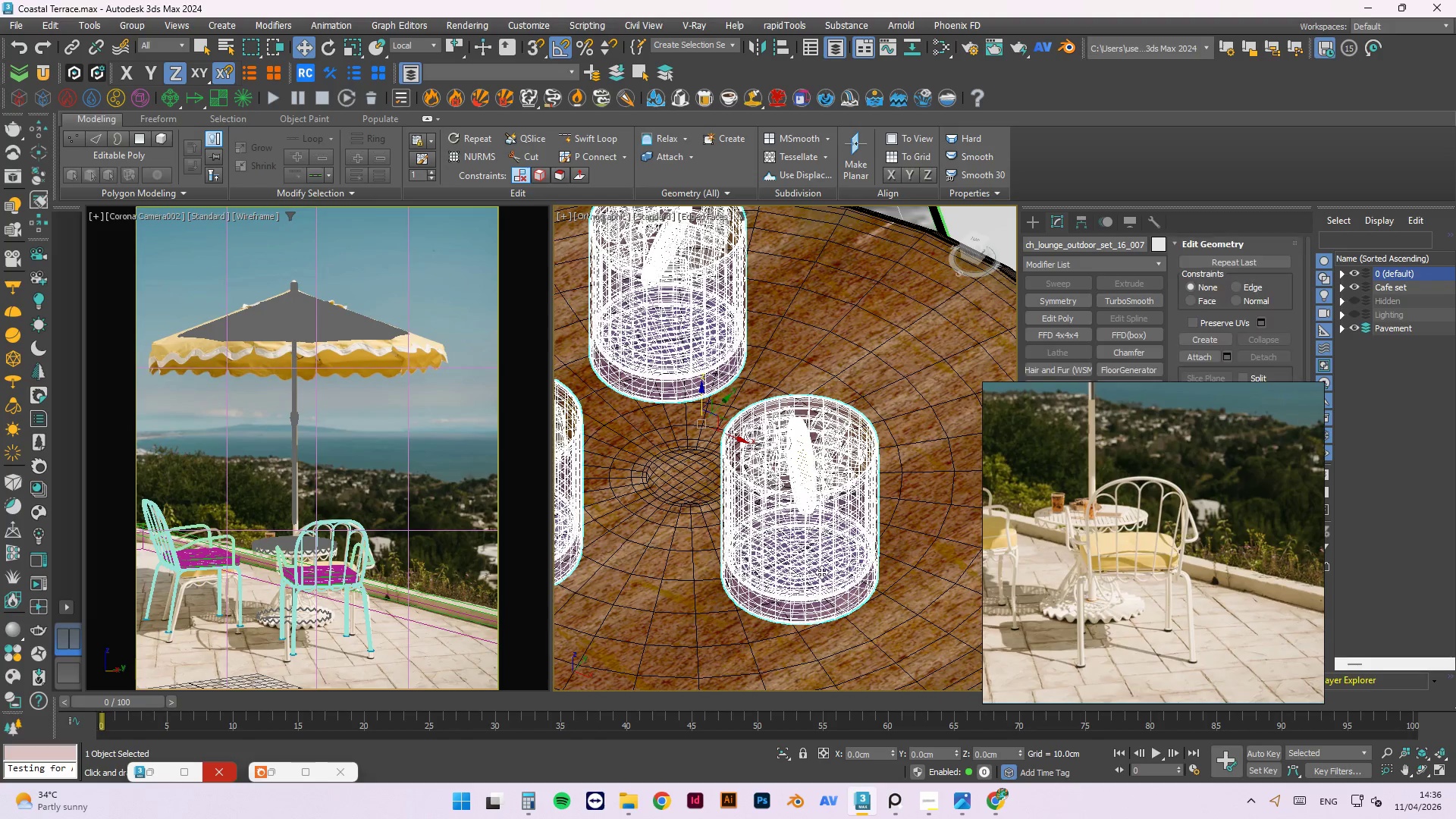 
scroll: coordinate [642, 544], scroll_direction: down, amount: 7.0
 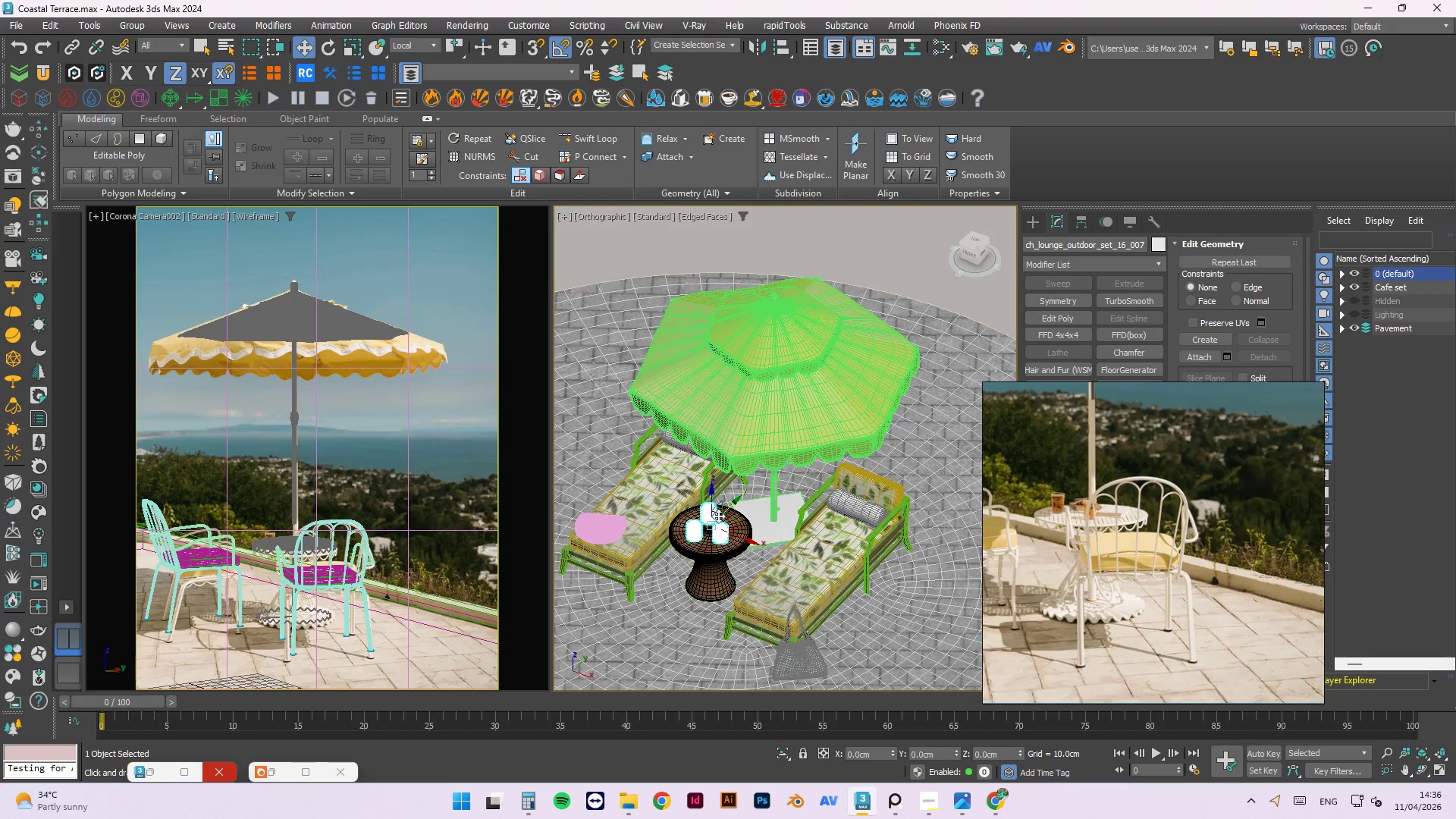 
scroll: coordinate [672, 538], scroll_direction: up, amount: 3.0
 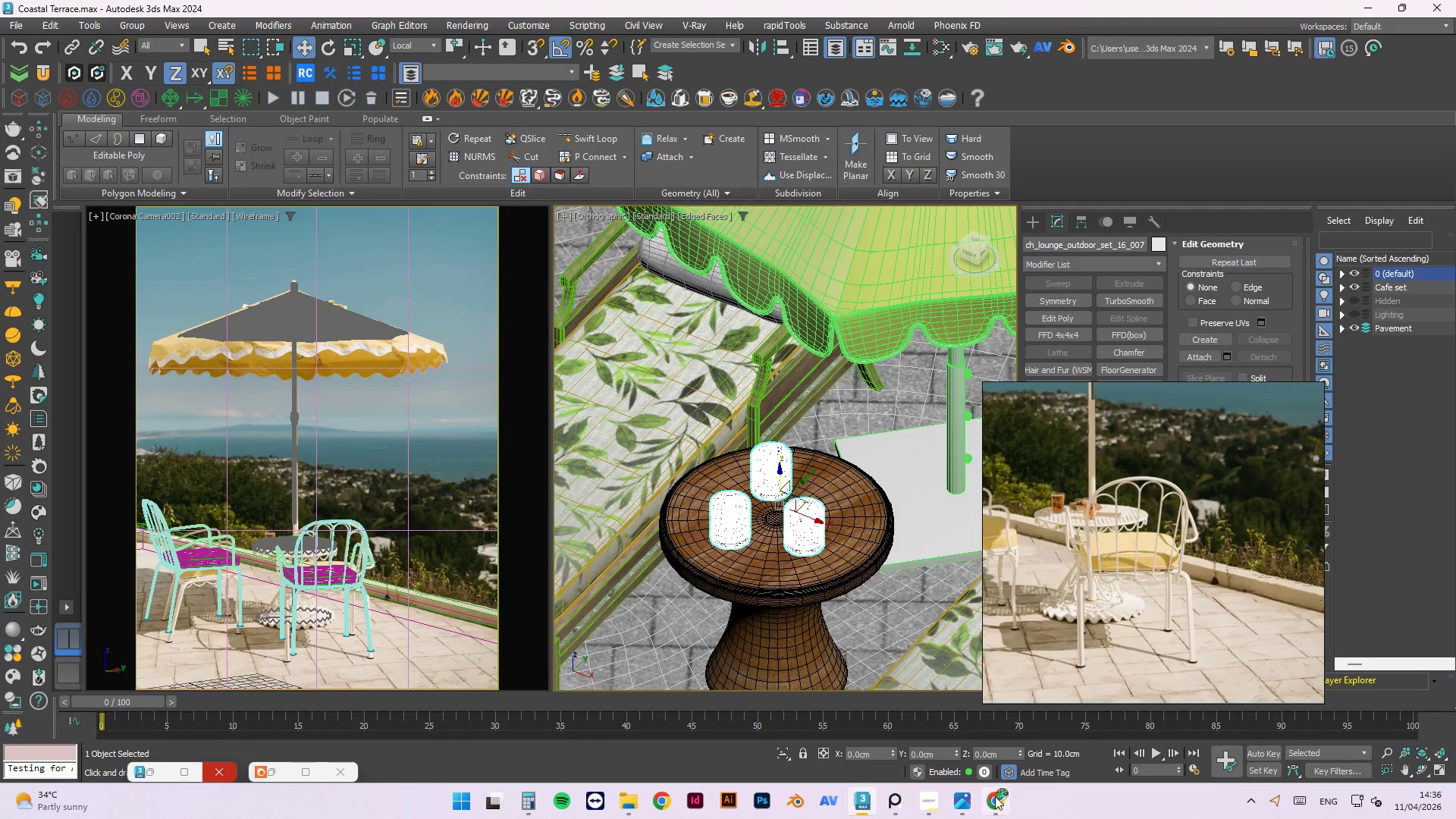 
scroll: coordinate [785, 617], scroll_direction: down, amount: 6.0
 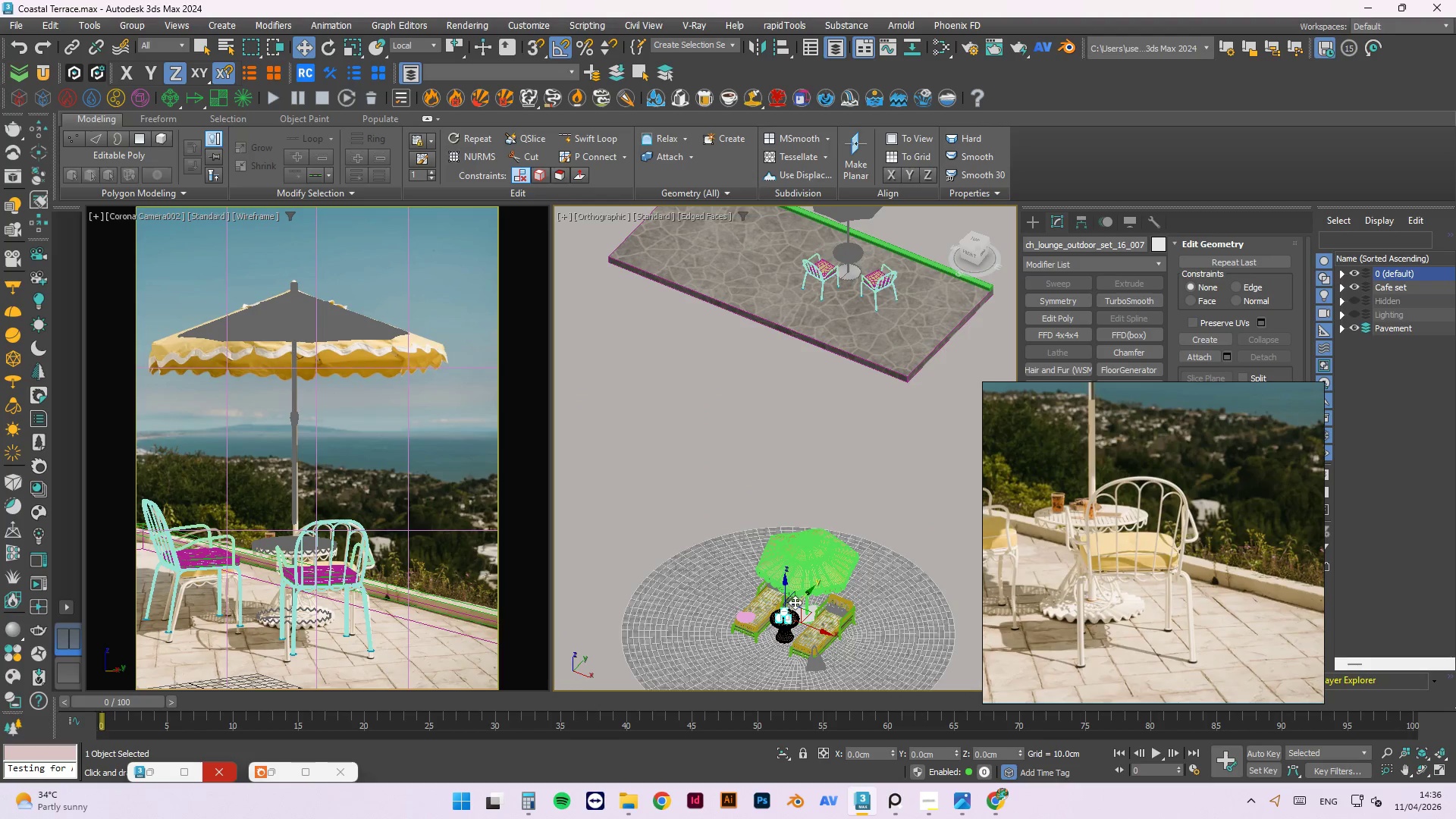 
left_click_drag(start_coordinate=[795, 601], to_coordinate=[872, 371])
 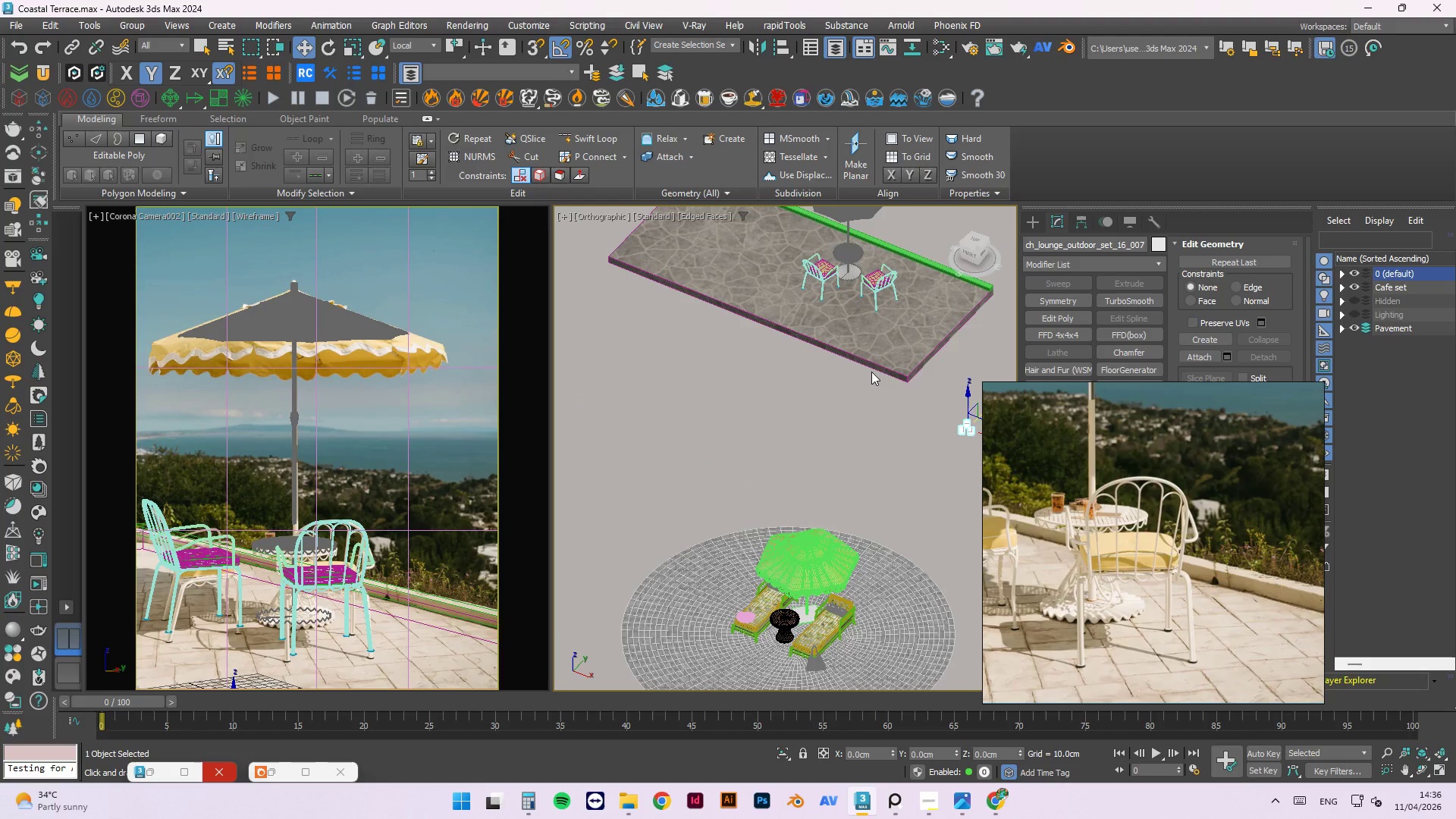 
key(W)
 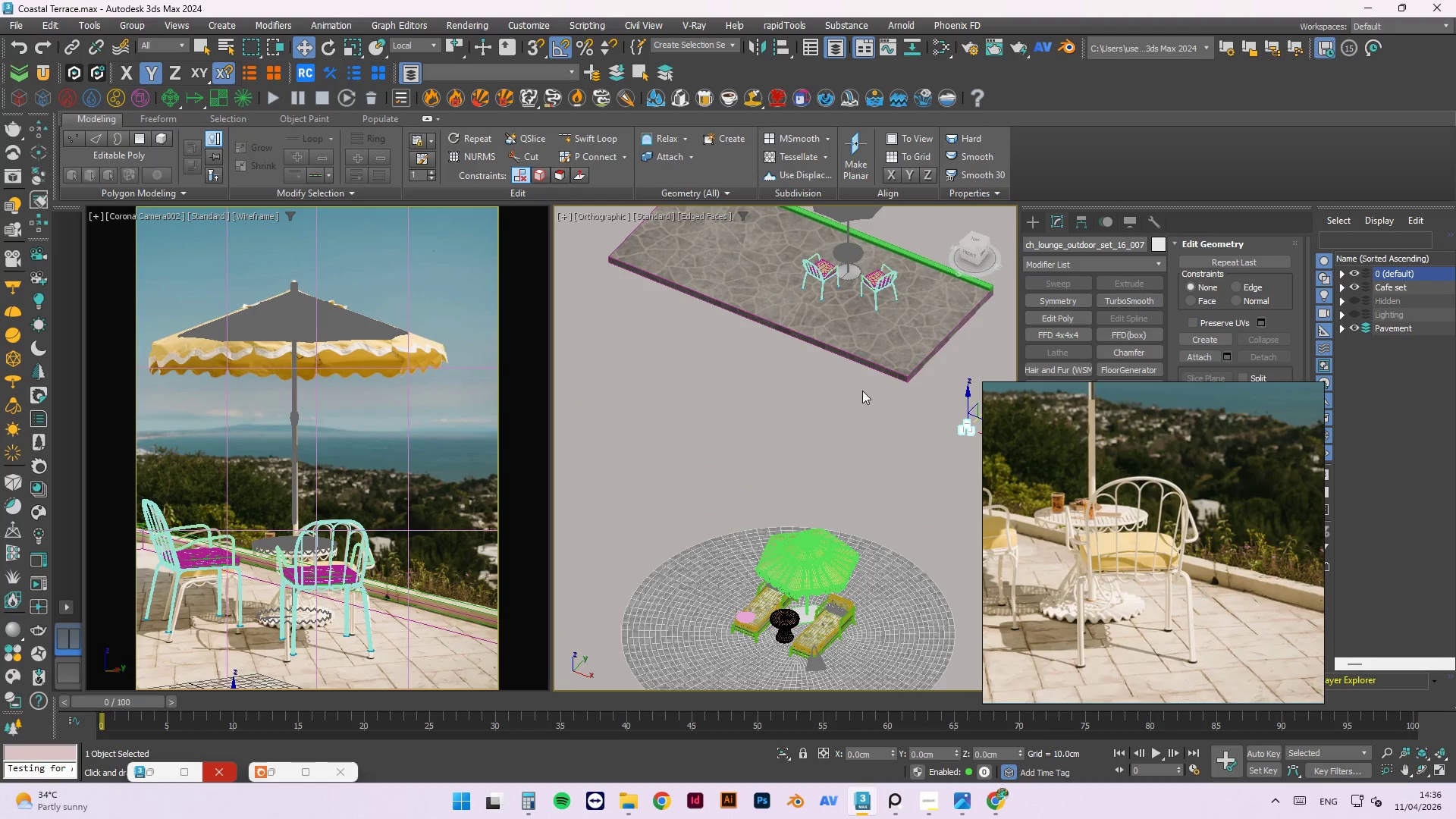 
key(F)
 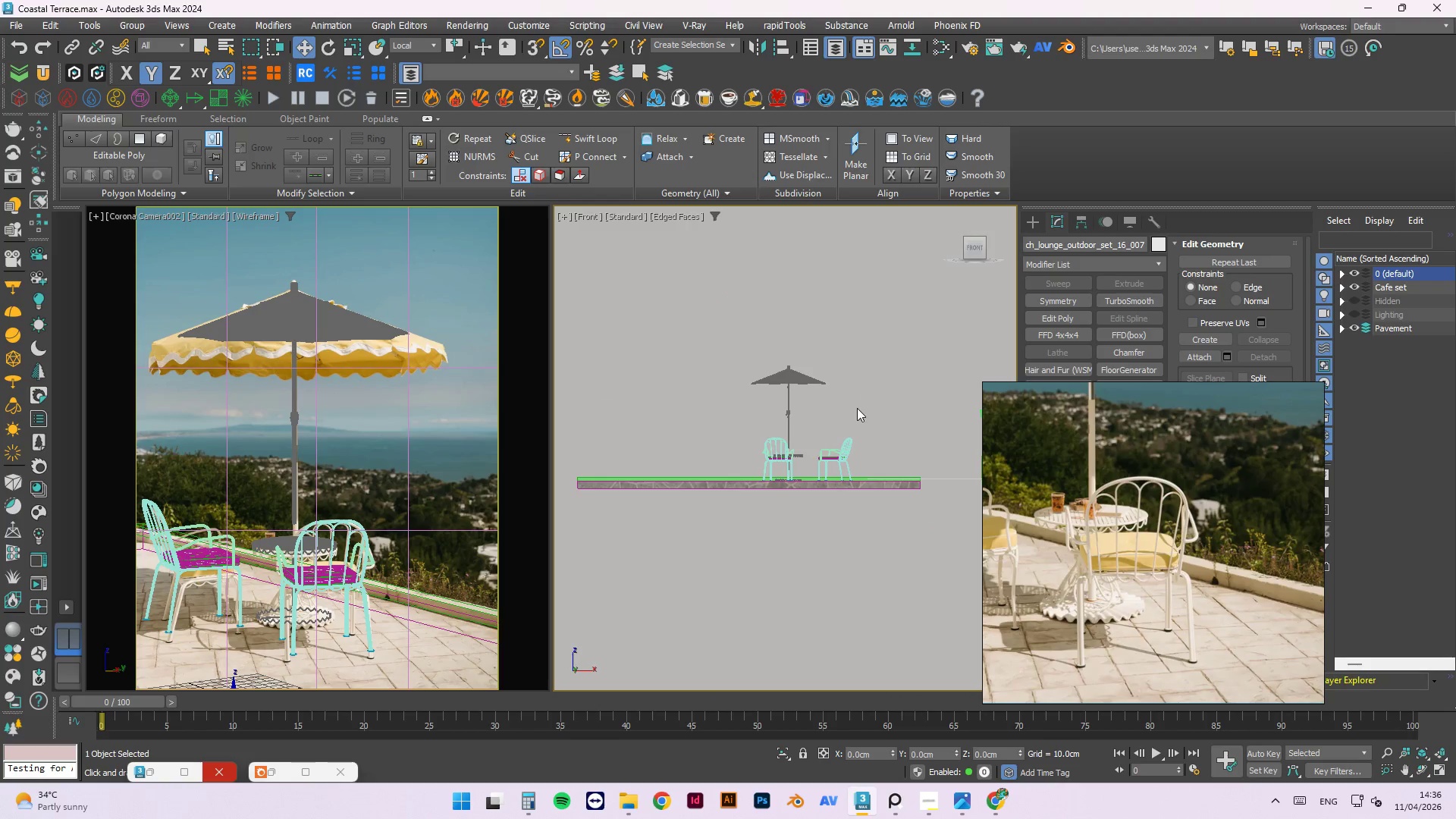 
scroll: coordinate [830, 450], scroll_direction: down, amount: 3.0
 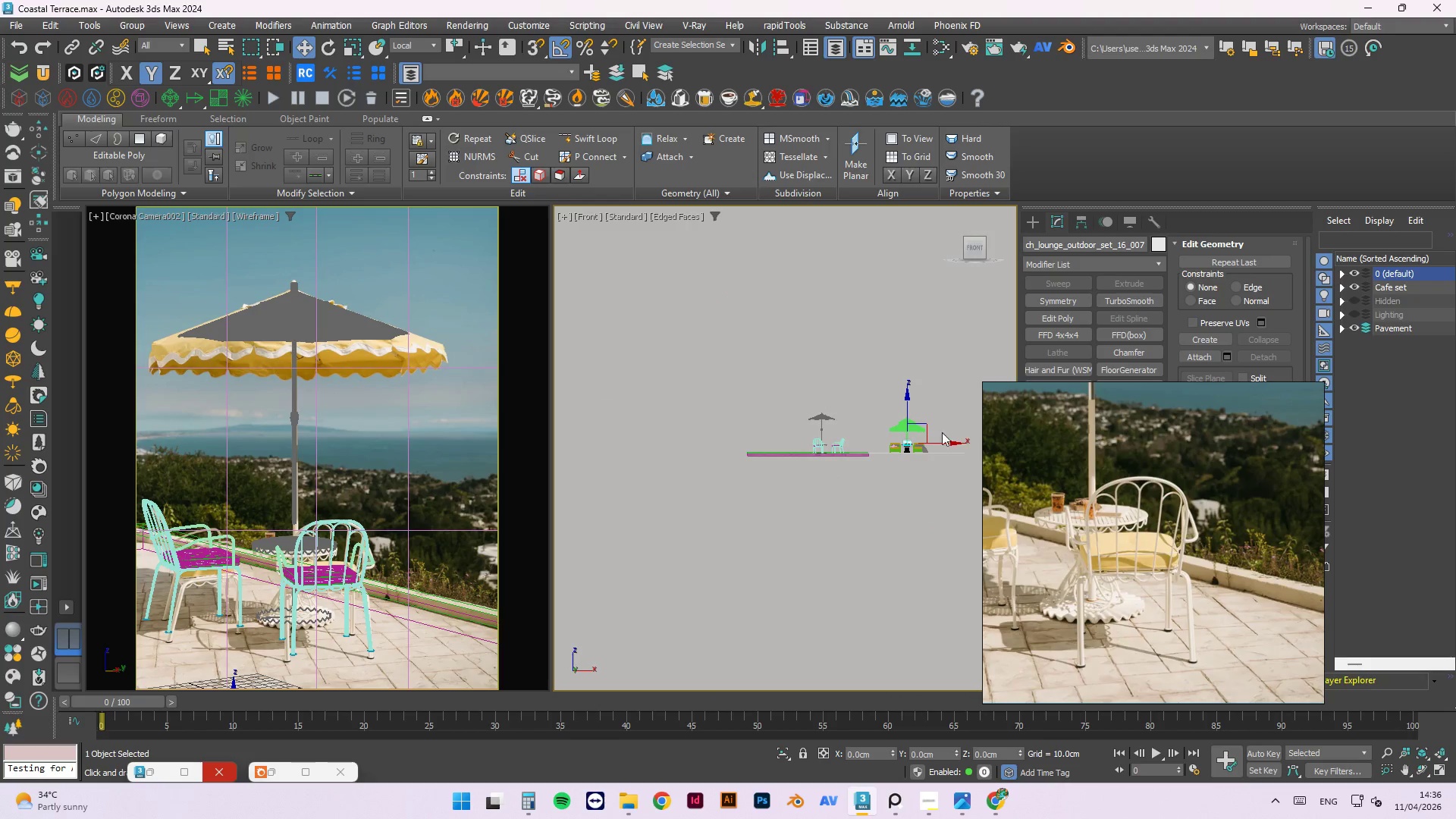 
scroll: coordinate [946, 435], scroll_direction: up, amount: 2.0
 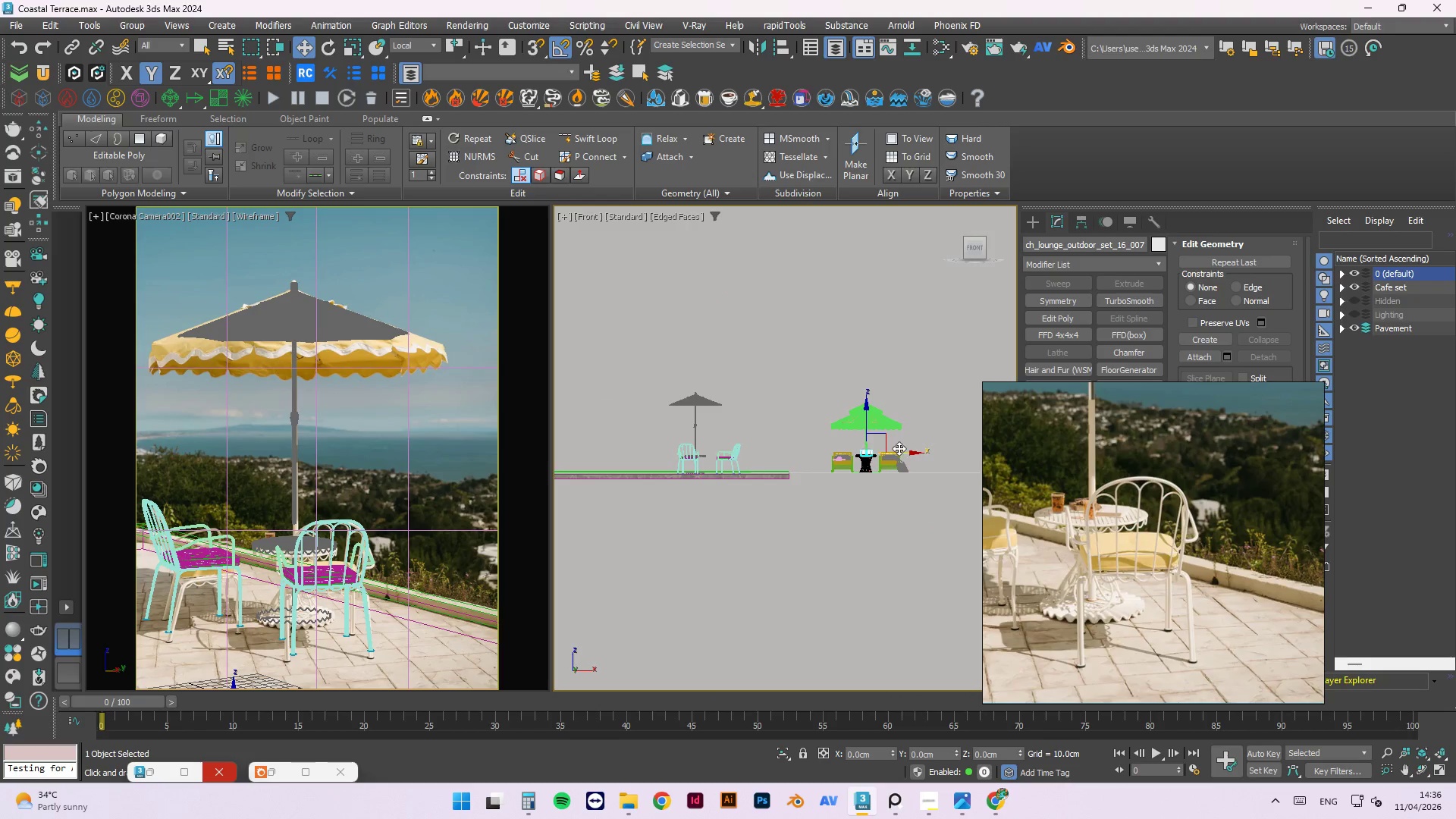 
left_click_drag(start_coordinate=[899, 451], to_coordinate=[730, 459])
 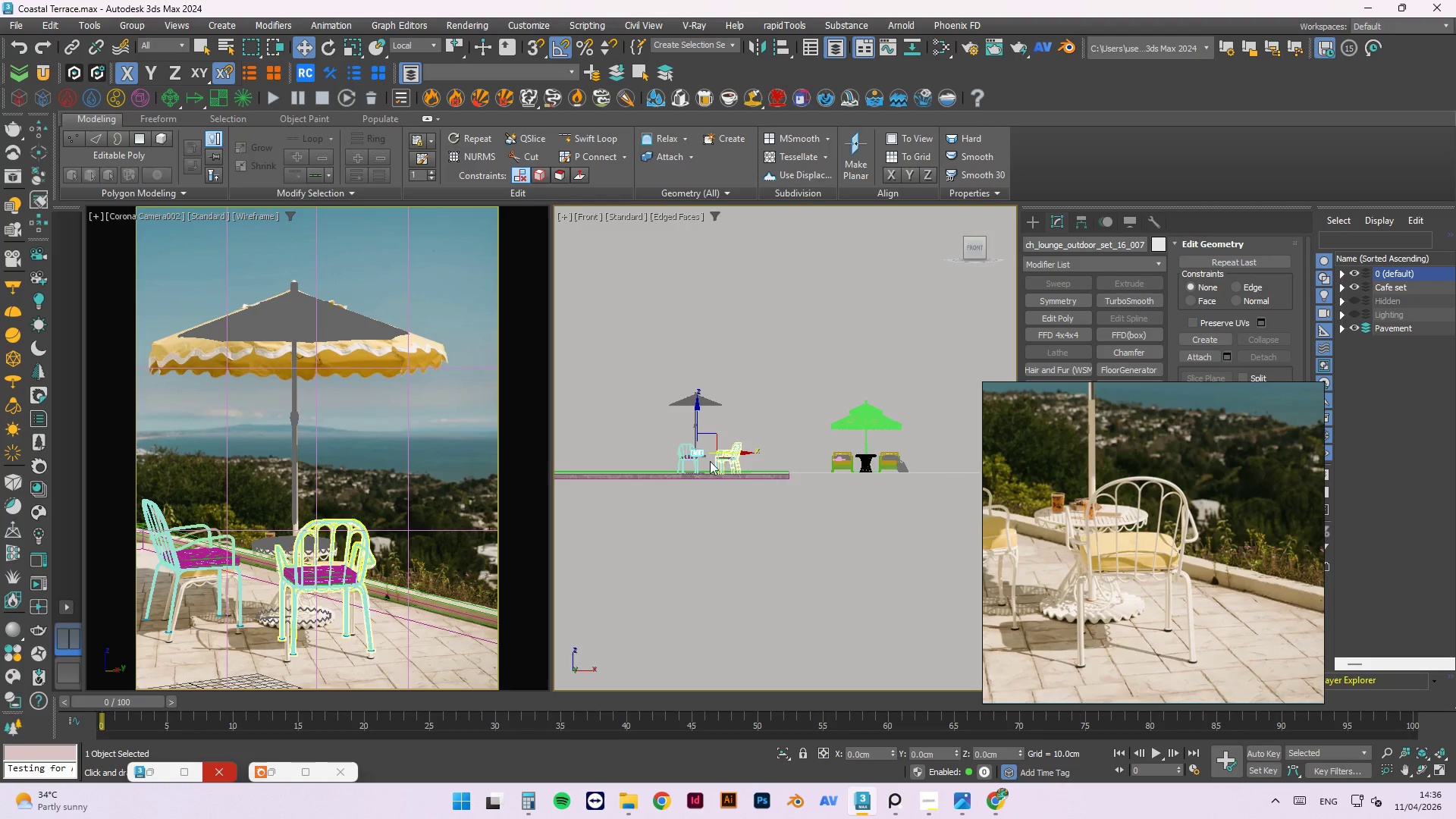 
scroll: coordinate [650, 416], scroll_direction: up, amount: 12.0
 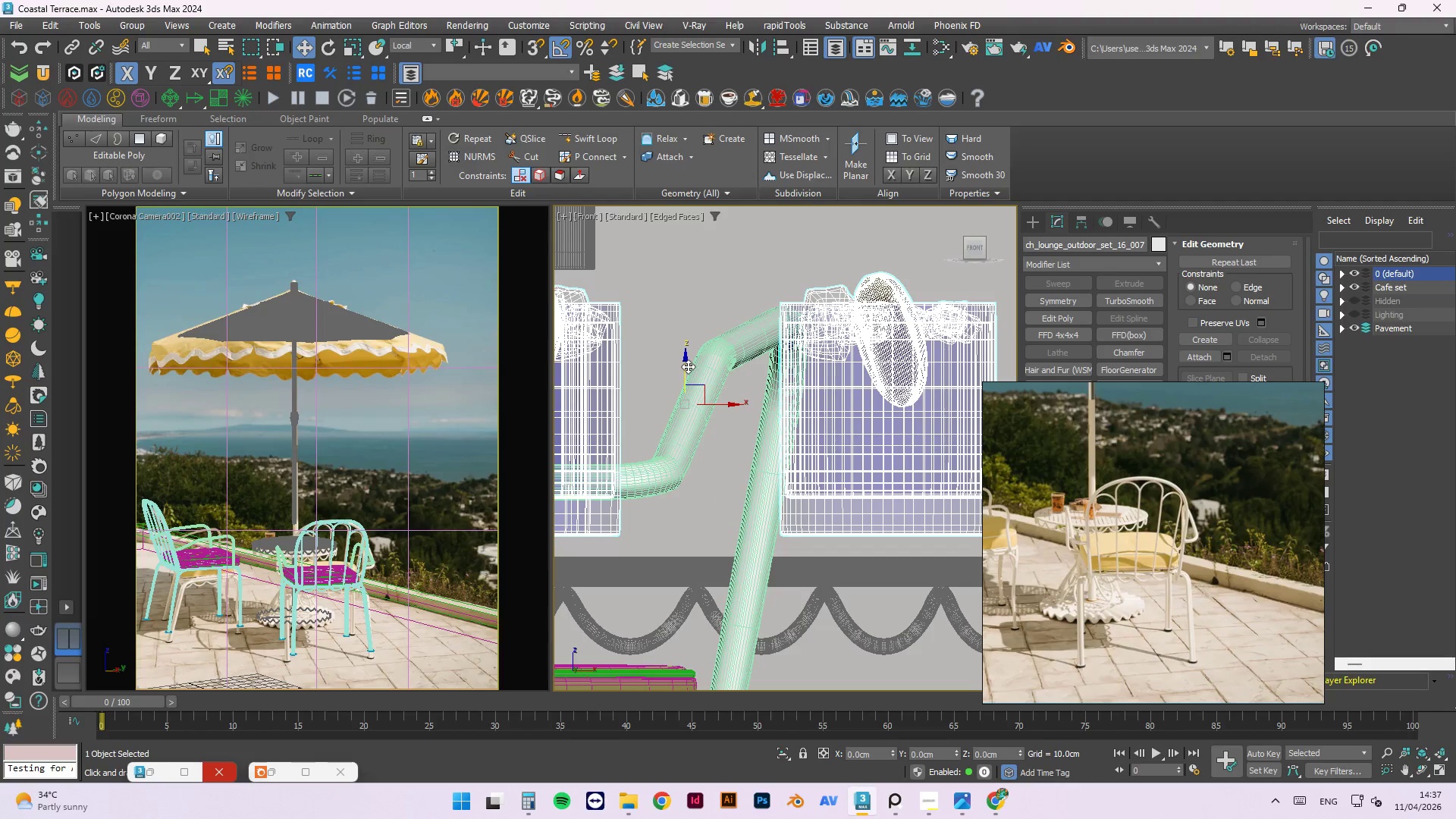 
left_click_drag(start_coordinate=[688, 366], to_coordinate=[684, 384])
 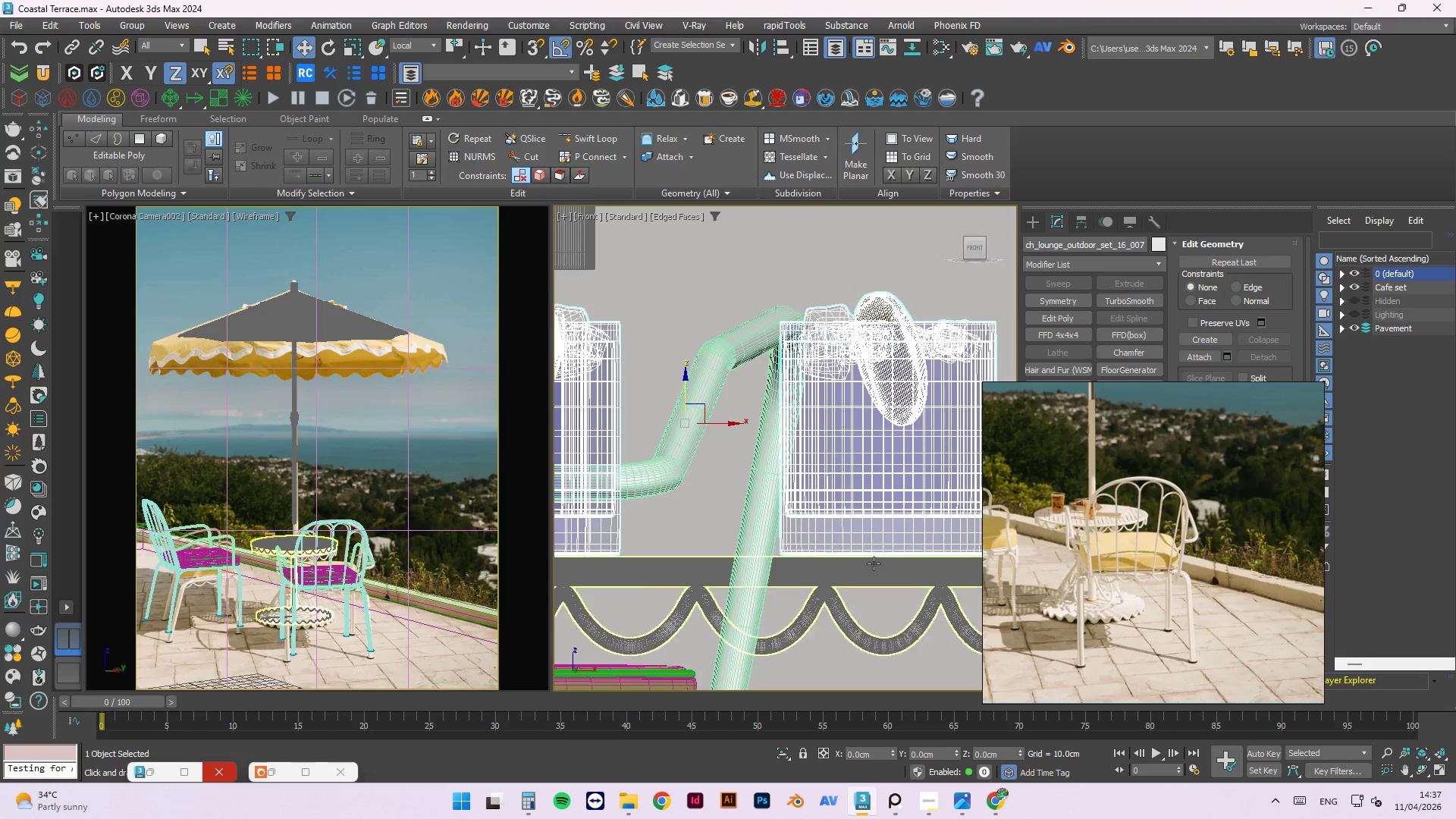 
scroll: coordinate [877, 529], scroll_direction: up, amount: 5.0
 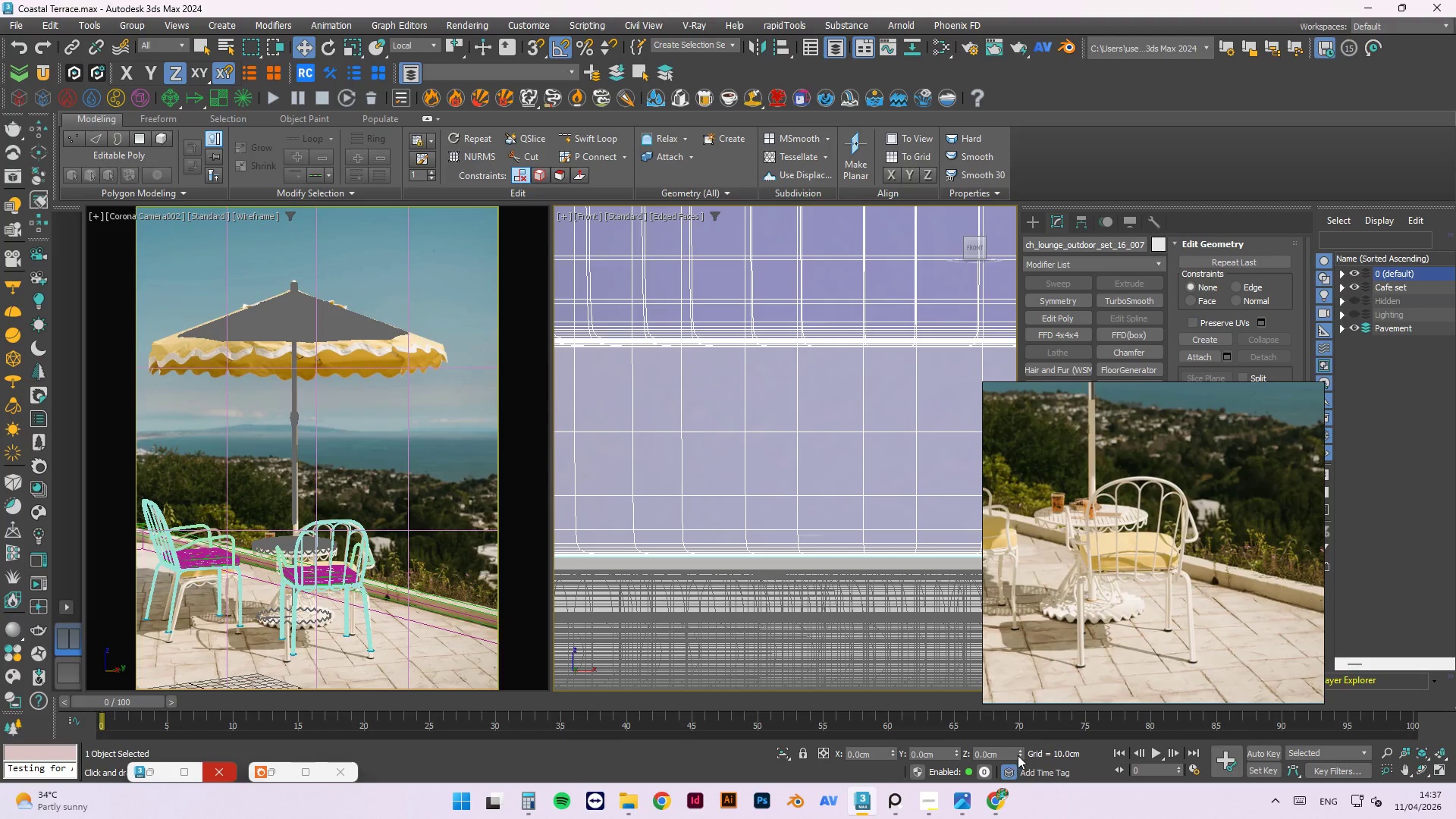 
left_click_drag(start_coordinate=[1018, 755], to_coordinate=[1031, 771])
 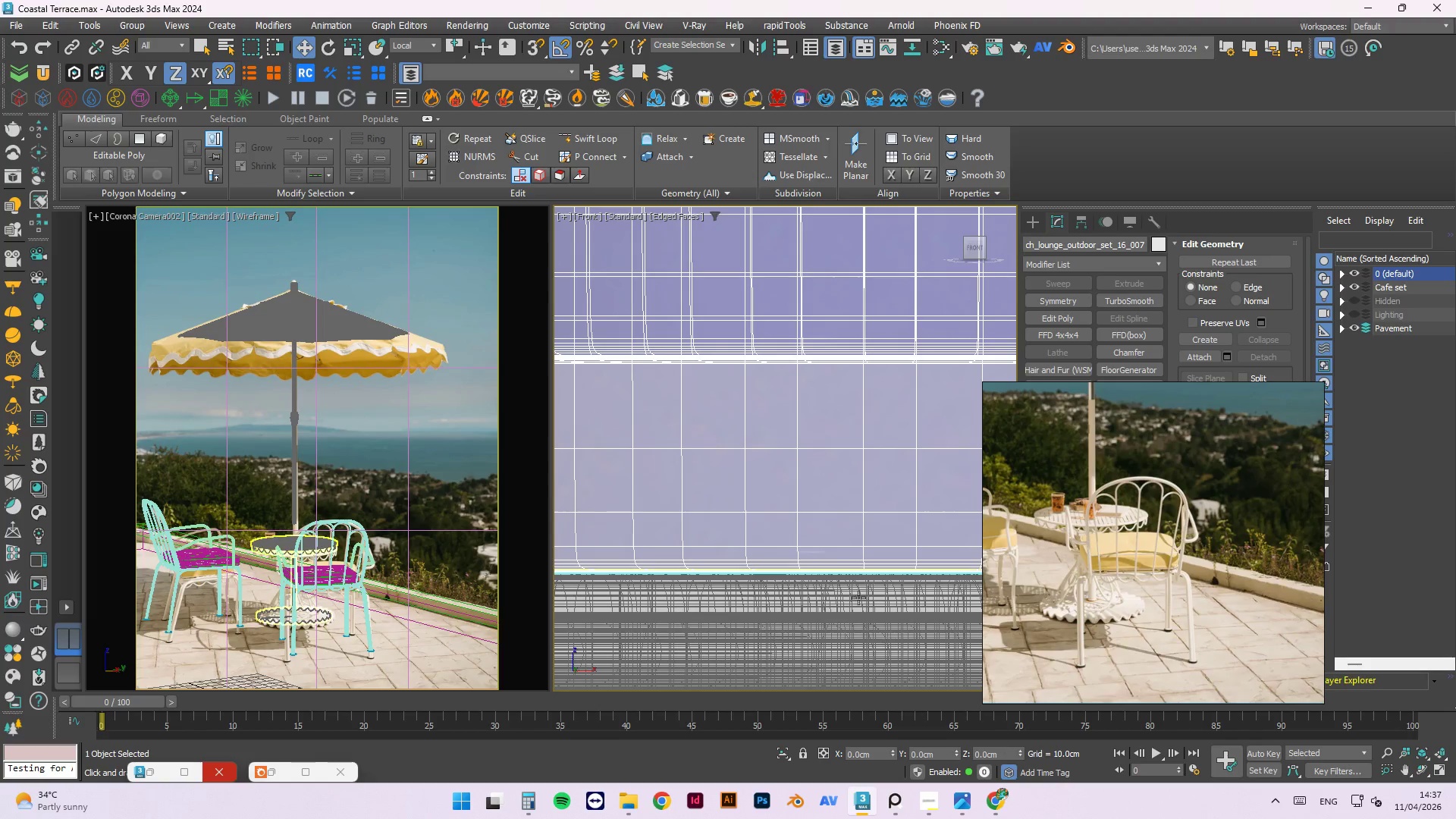 
scroll: coordinate [804, 528], scroll_direction: up, amount: 6.0
 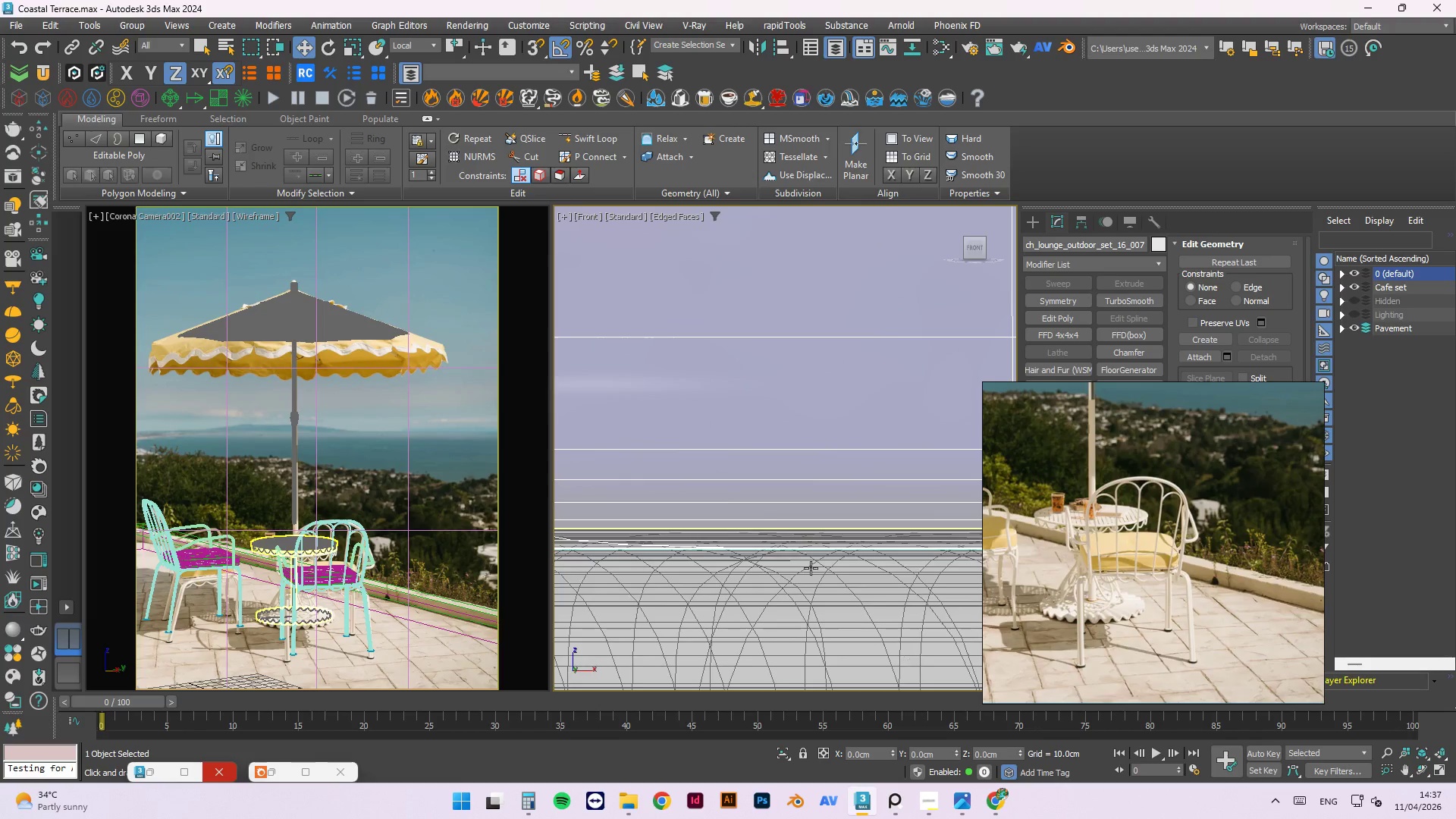 
left_click([824, 457])
 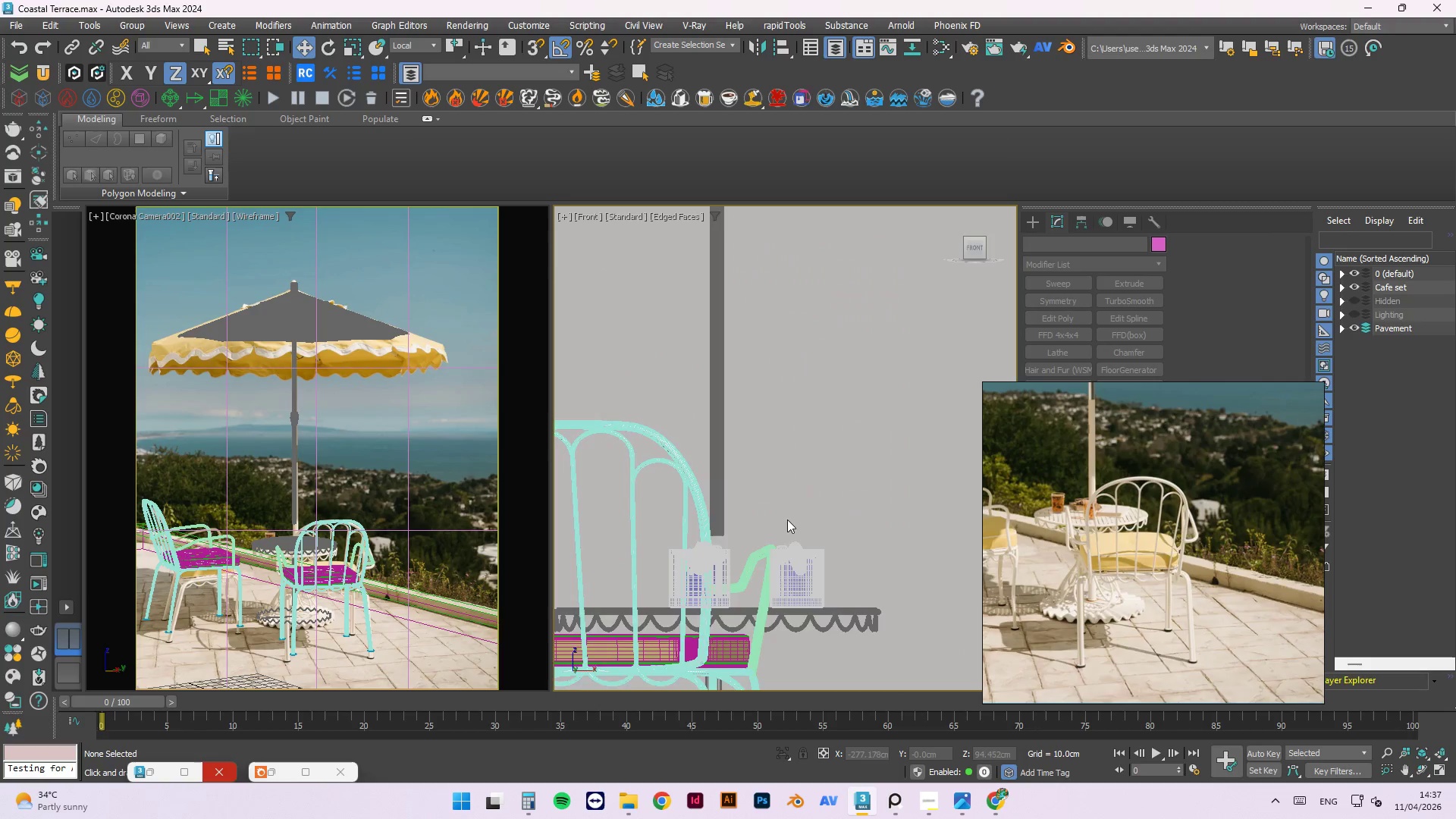 
scroll: coordinate [800, 618], scroll_direction: down, amount: 15.0
 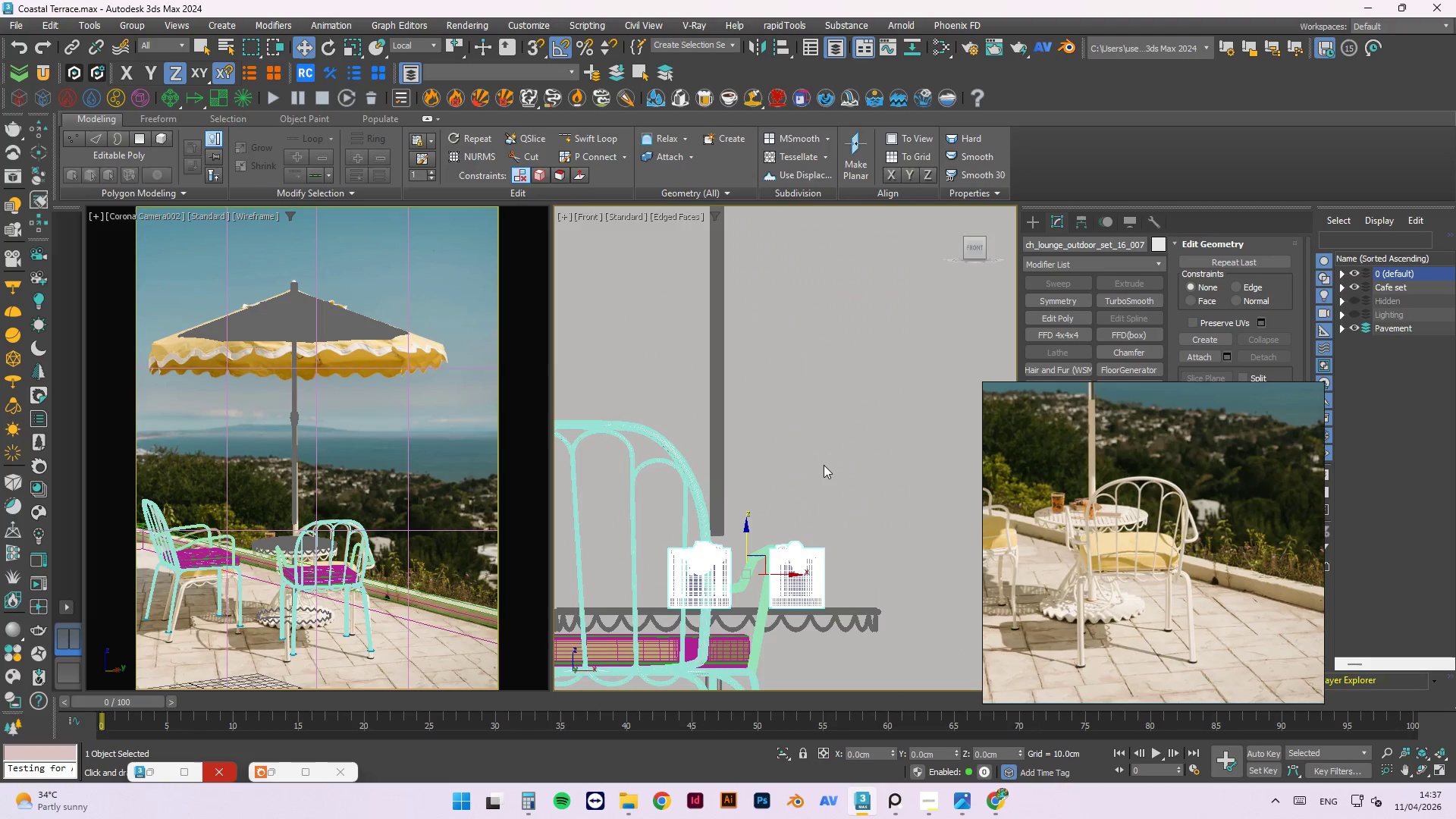 
hold_key(key=AltLeft, duration=0.89)
 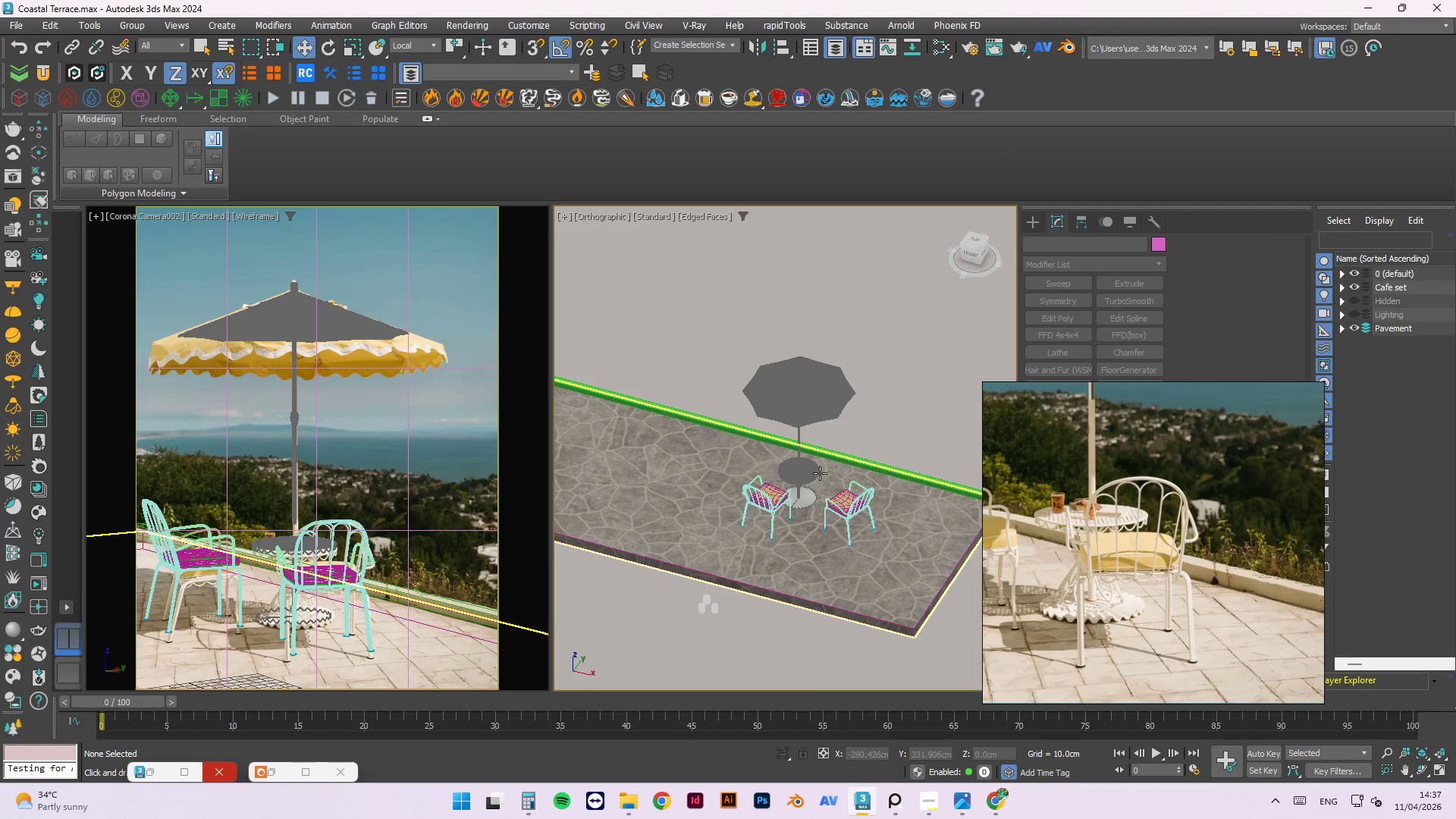 
scroll: coordinate [748, 507], scroll_direction: down, amount: 6.0
 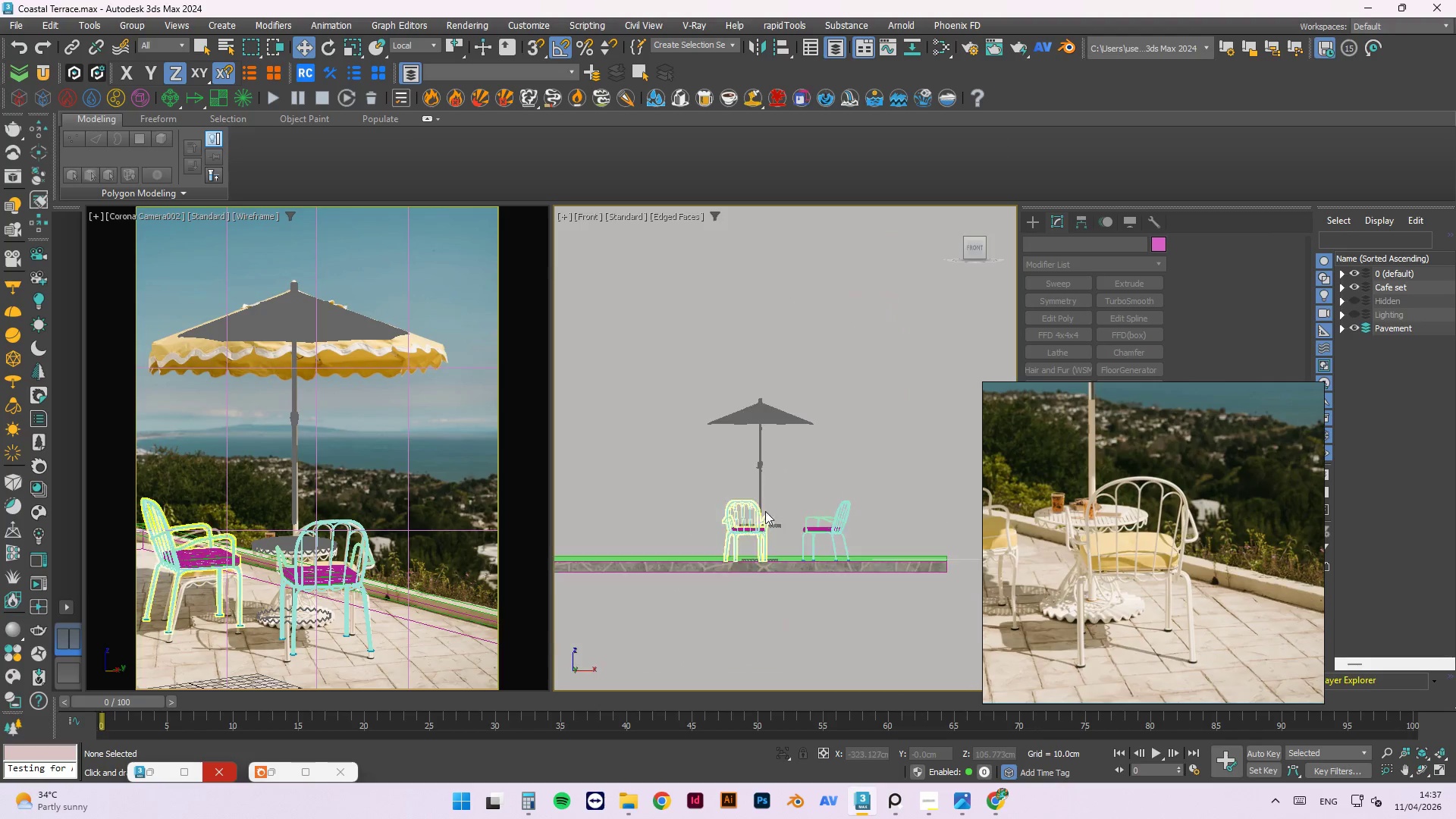 
scroll: coordinate [805, 389], scroll_direction: up, amount: 2.0
 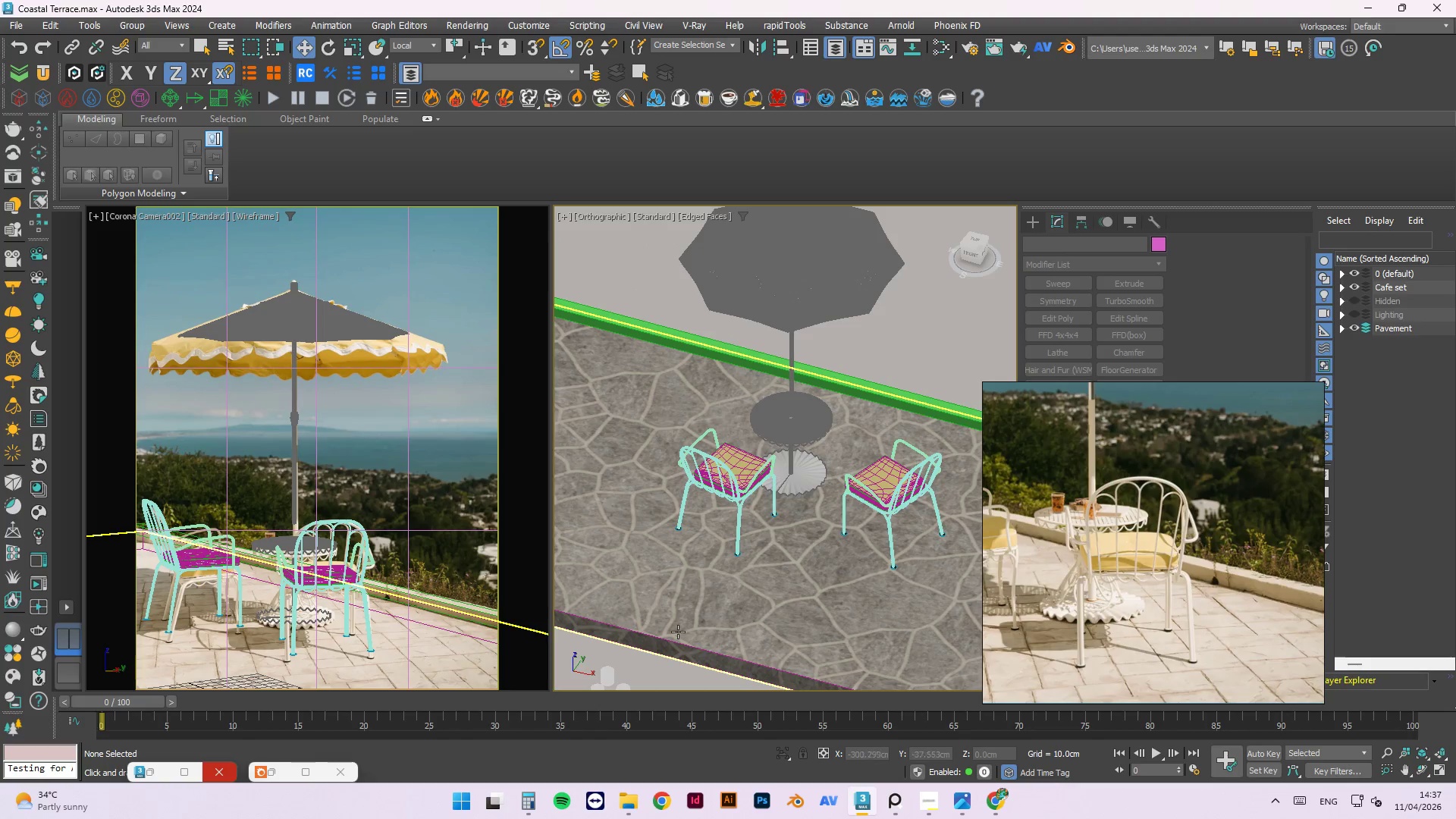 
scroll: coordinate [724, 497], scroll_direction: down, amount: 2.0
 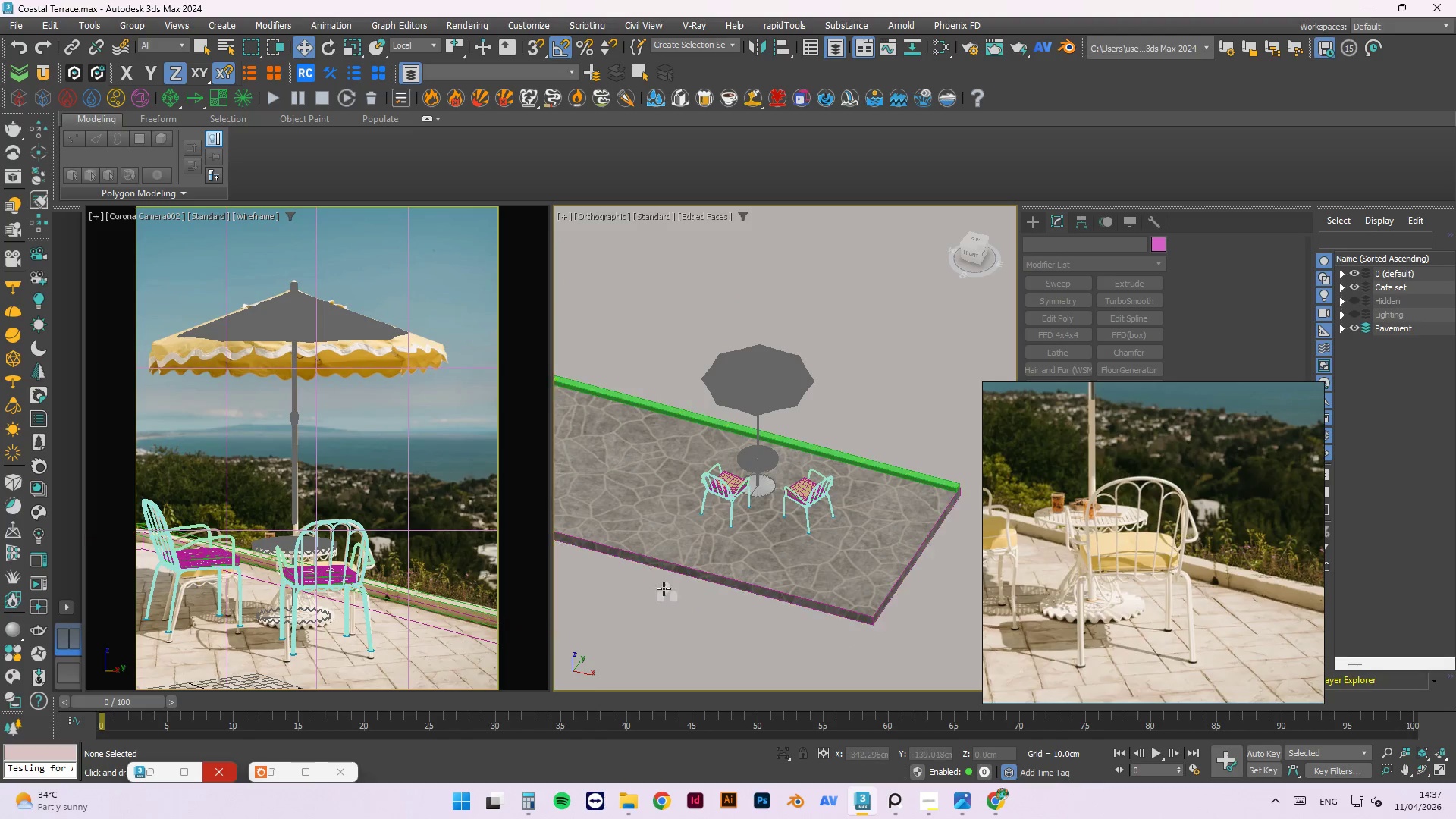 
left_click([664, 588])
 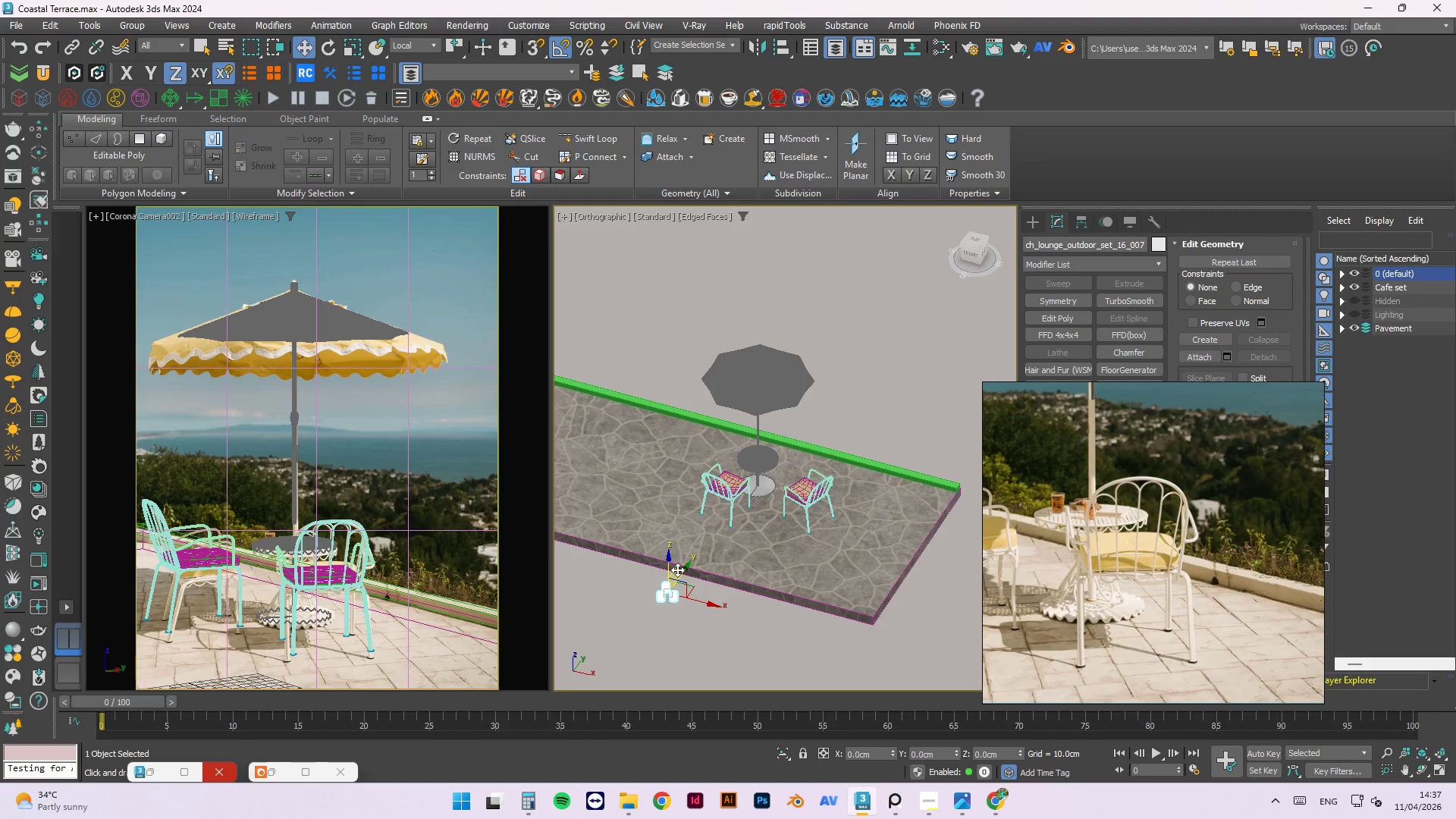 
left_click_drag(start_coordinate=[681, 569], to_coordinate=[767, 438])
 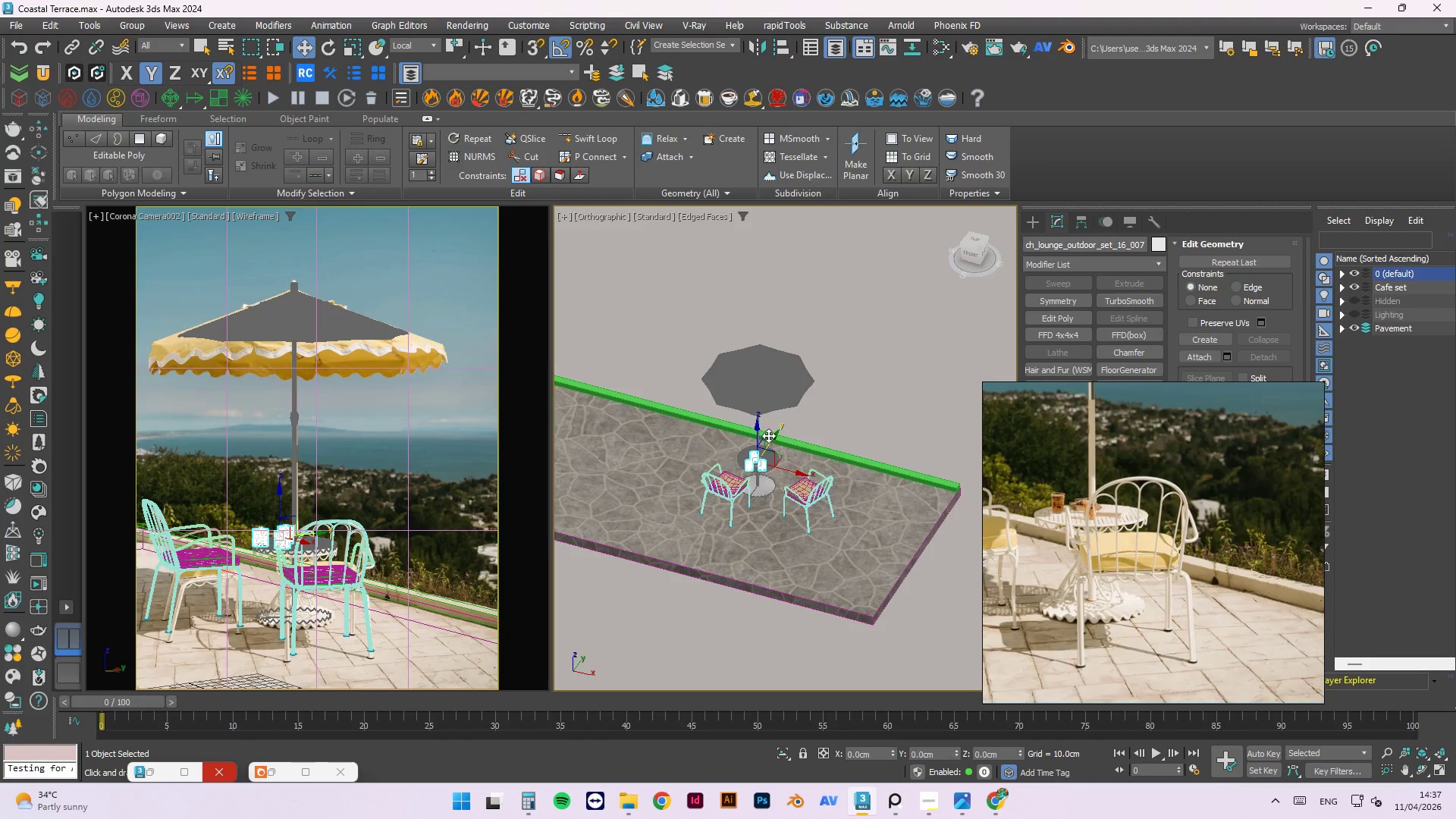 
scroll: coordinate [745, 579], scroll_direction: up, amount: 7.0
 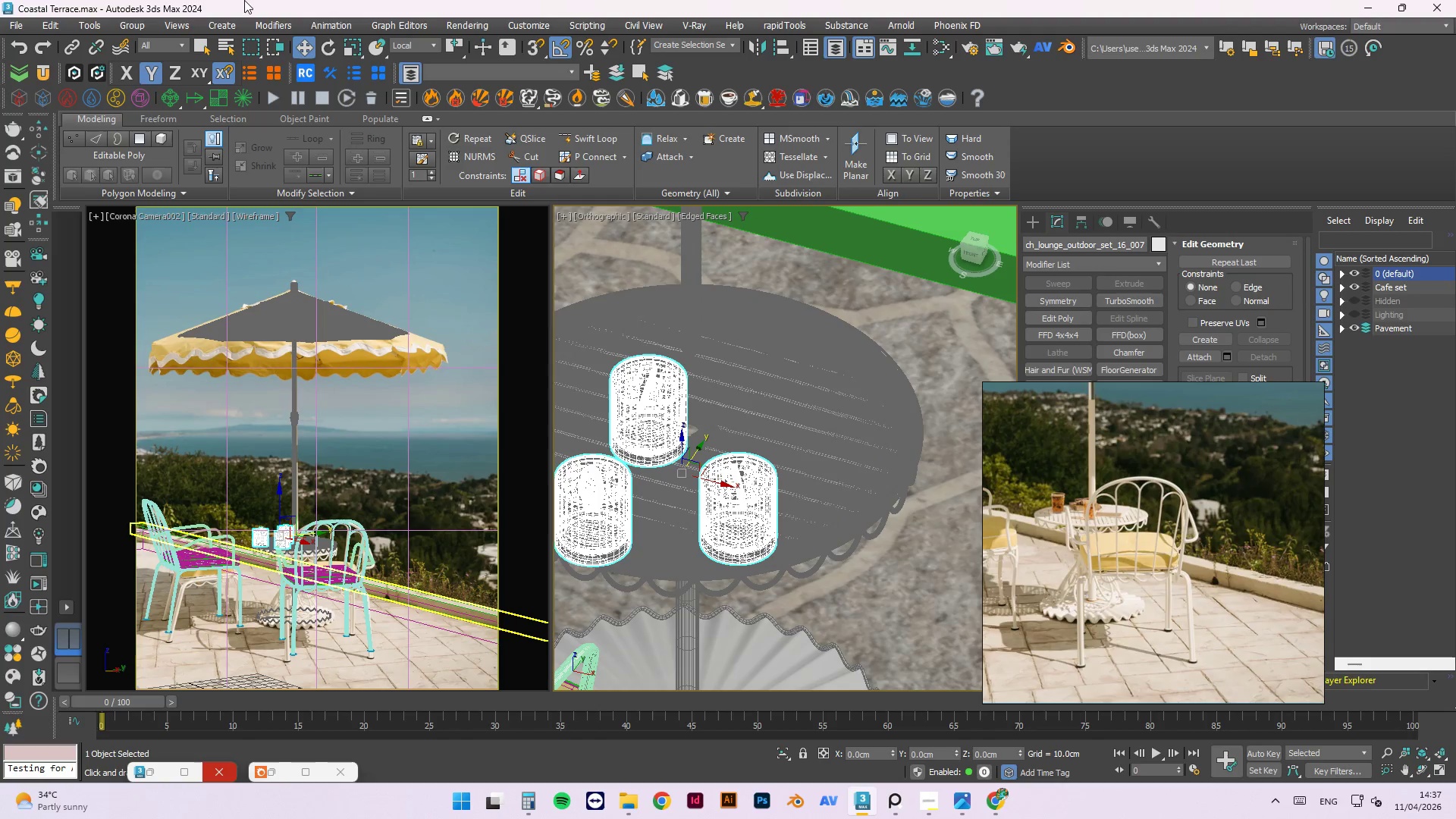 
left_click([143, 24])
 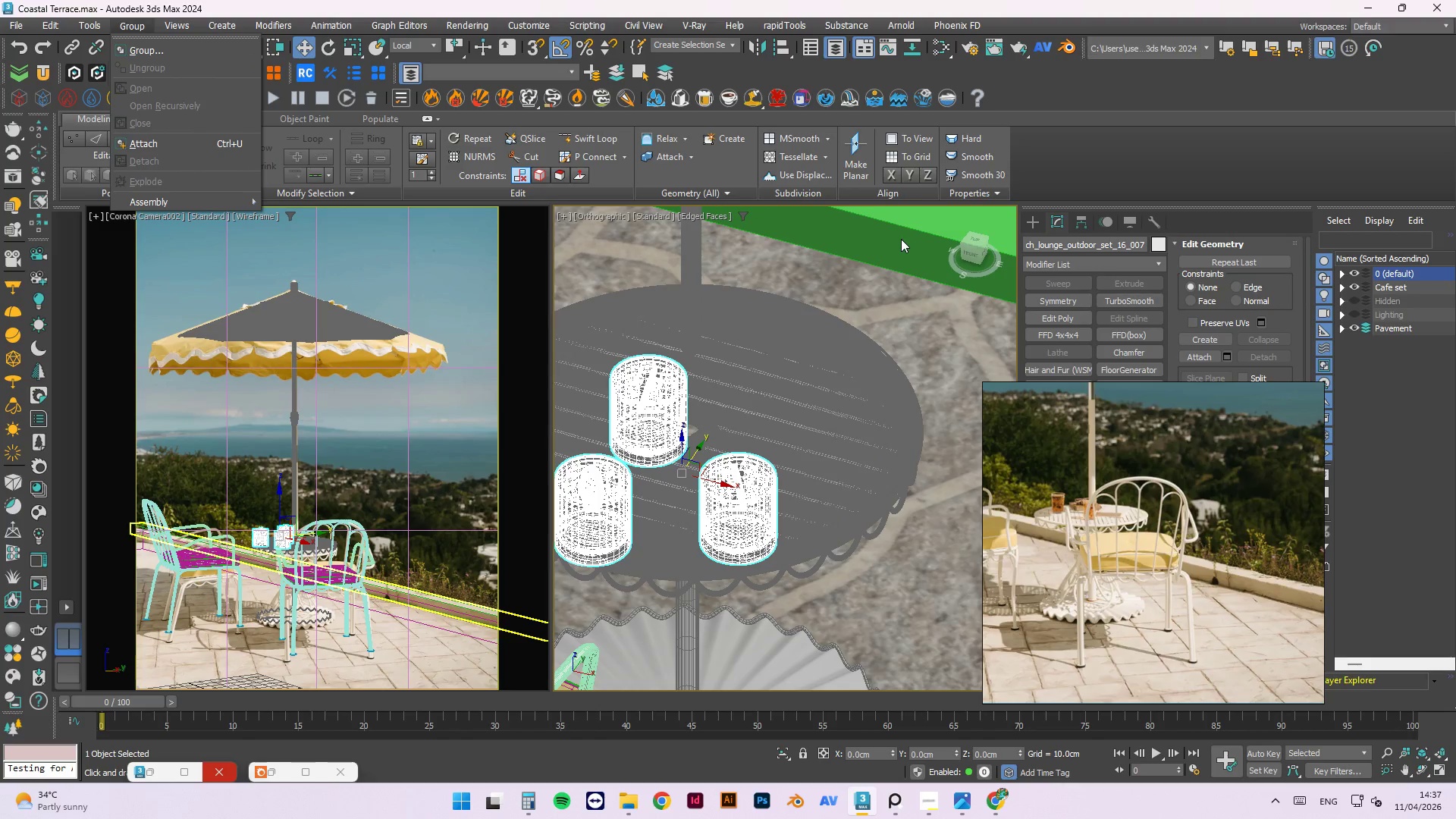 
scroll: coordinate [792, 340], scroll_direction: down, amount: 5.0
 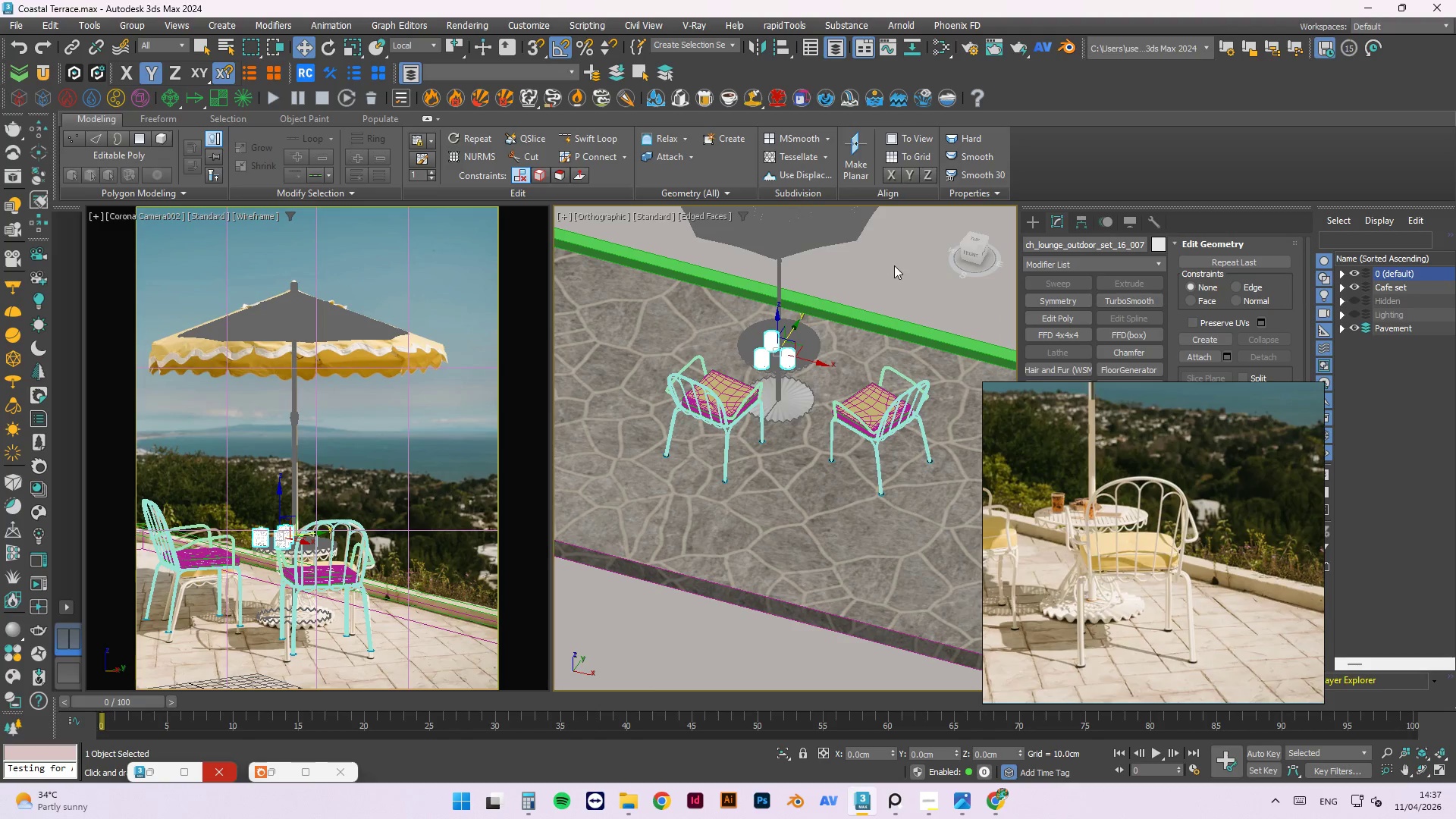 
scroll: coordinate [799, 352], scroll_direction: up, amount: 3.0
 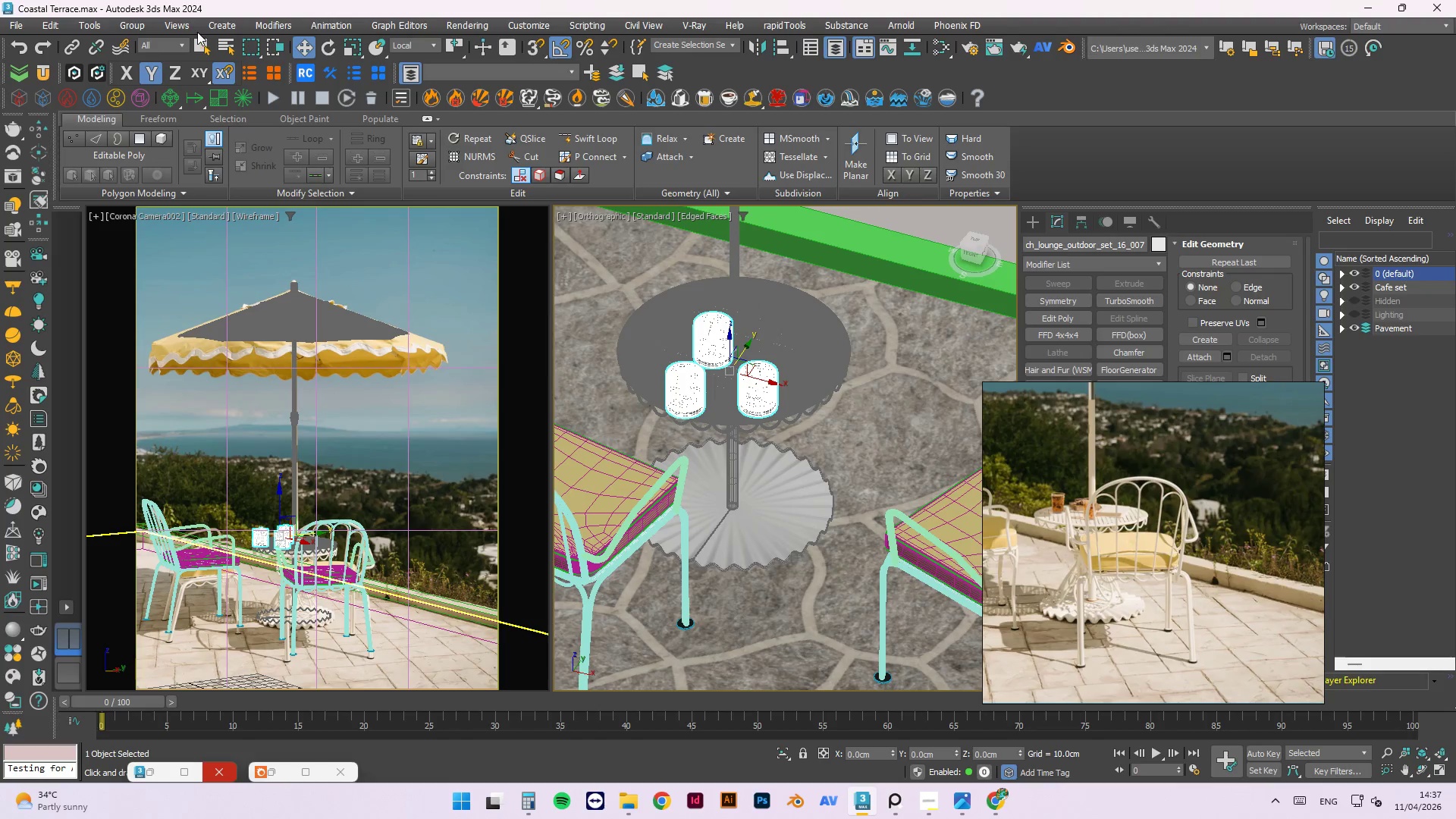 
left_click([124, 31])
 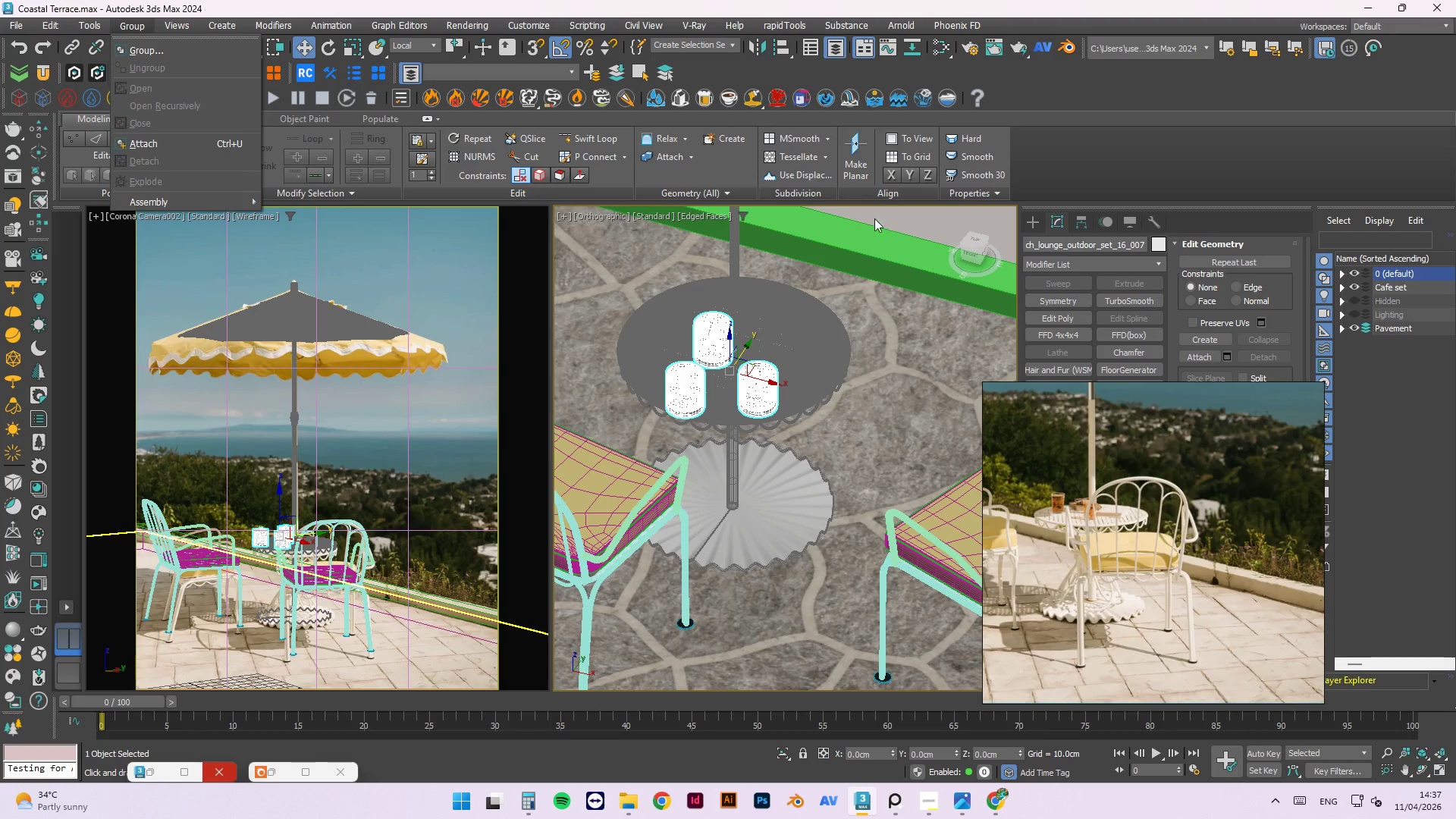 
scroll: coordinate [689, 378], scroll_direction: up, amount: 3.0
 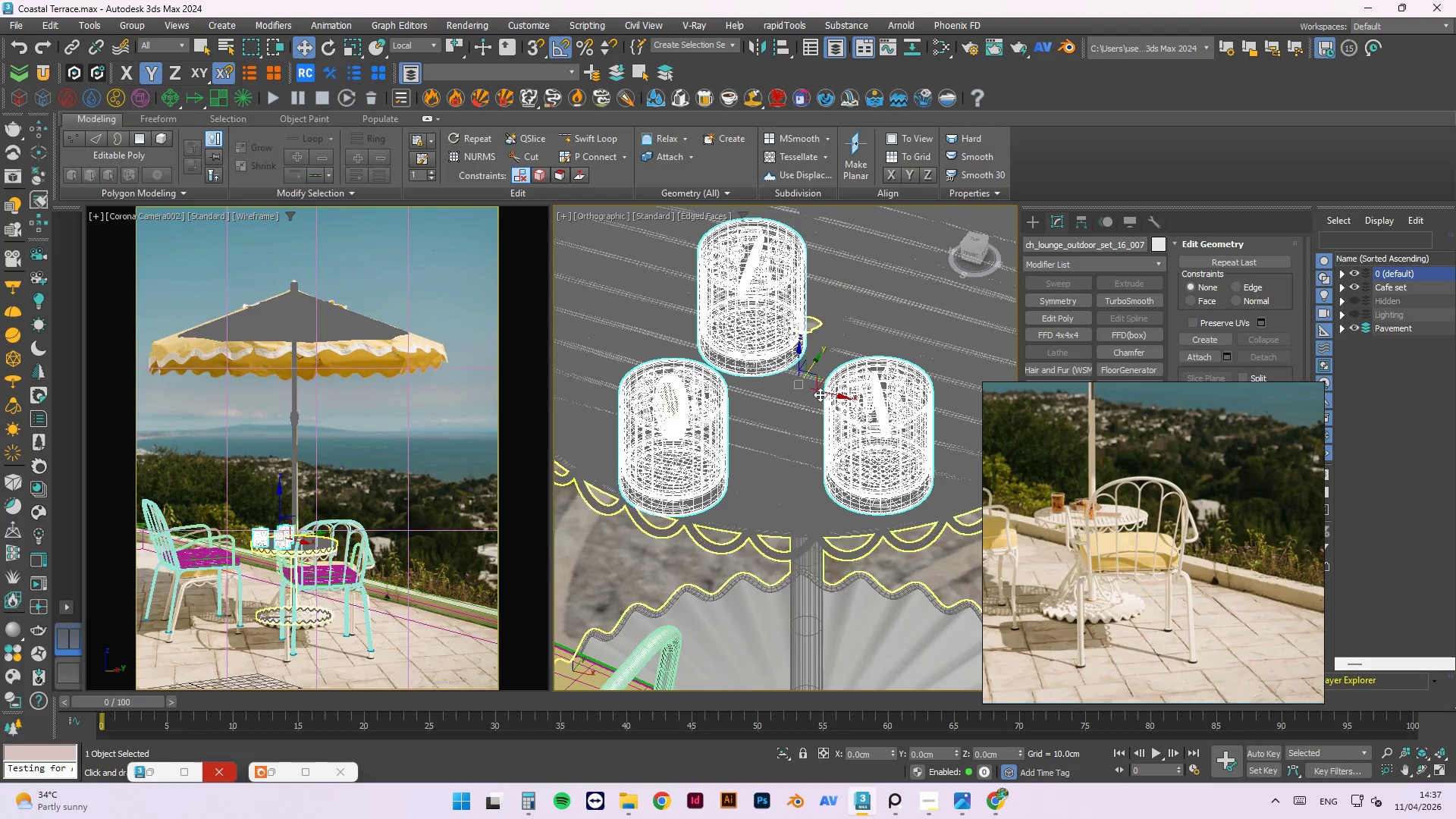 
left_click_drag(start_coordinate=[826, 392], to_coordinate=[764, 335])
 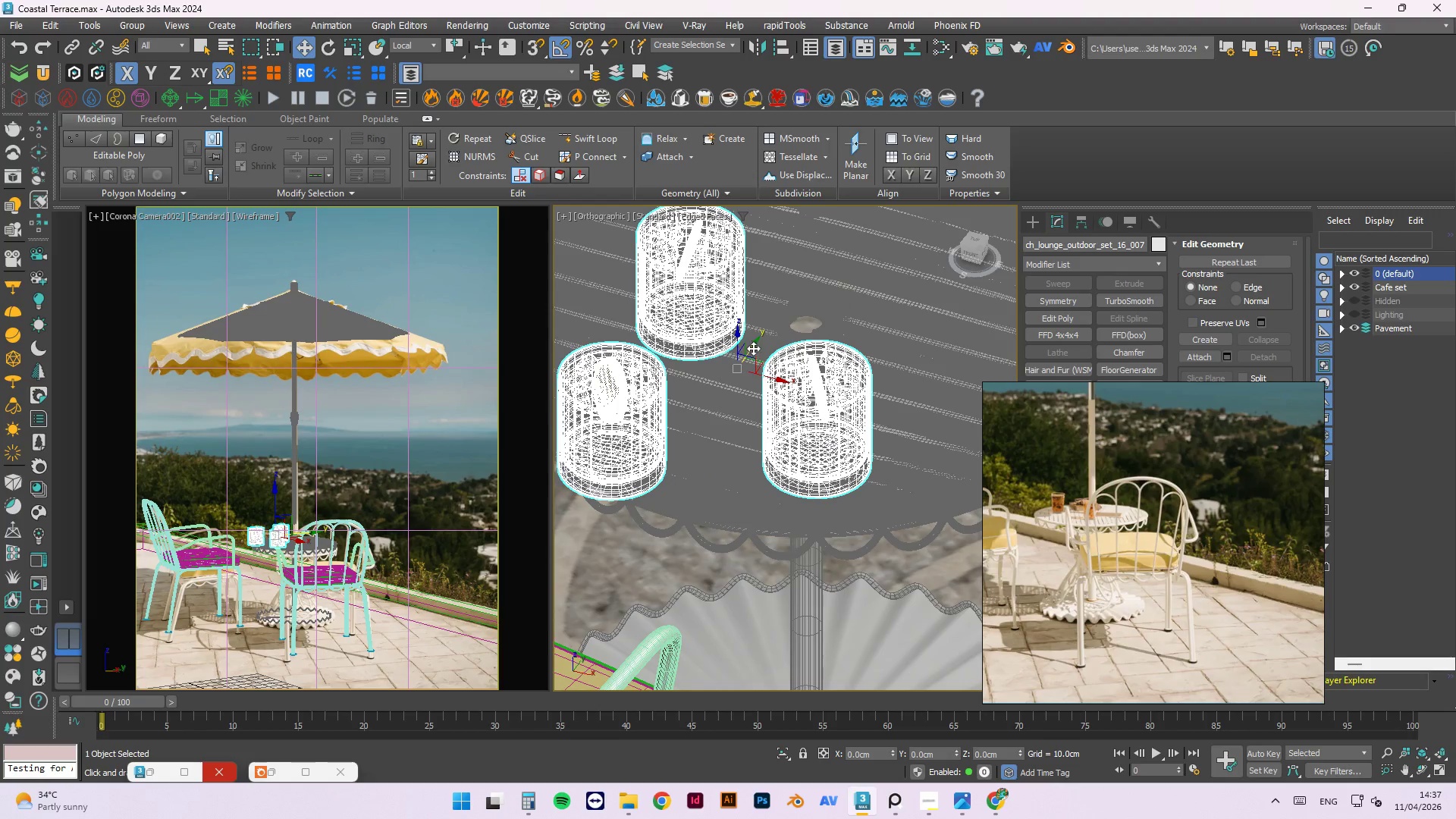 
left_click_drag(start_coordinate=[753, 347], to_coordinate=[767, 306])
 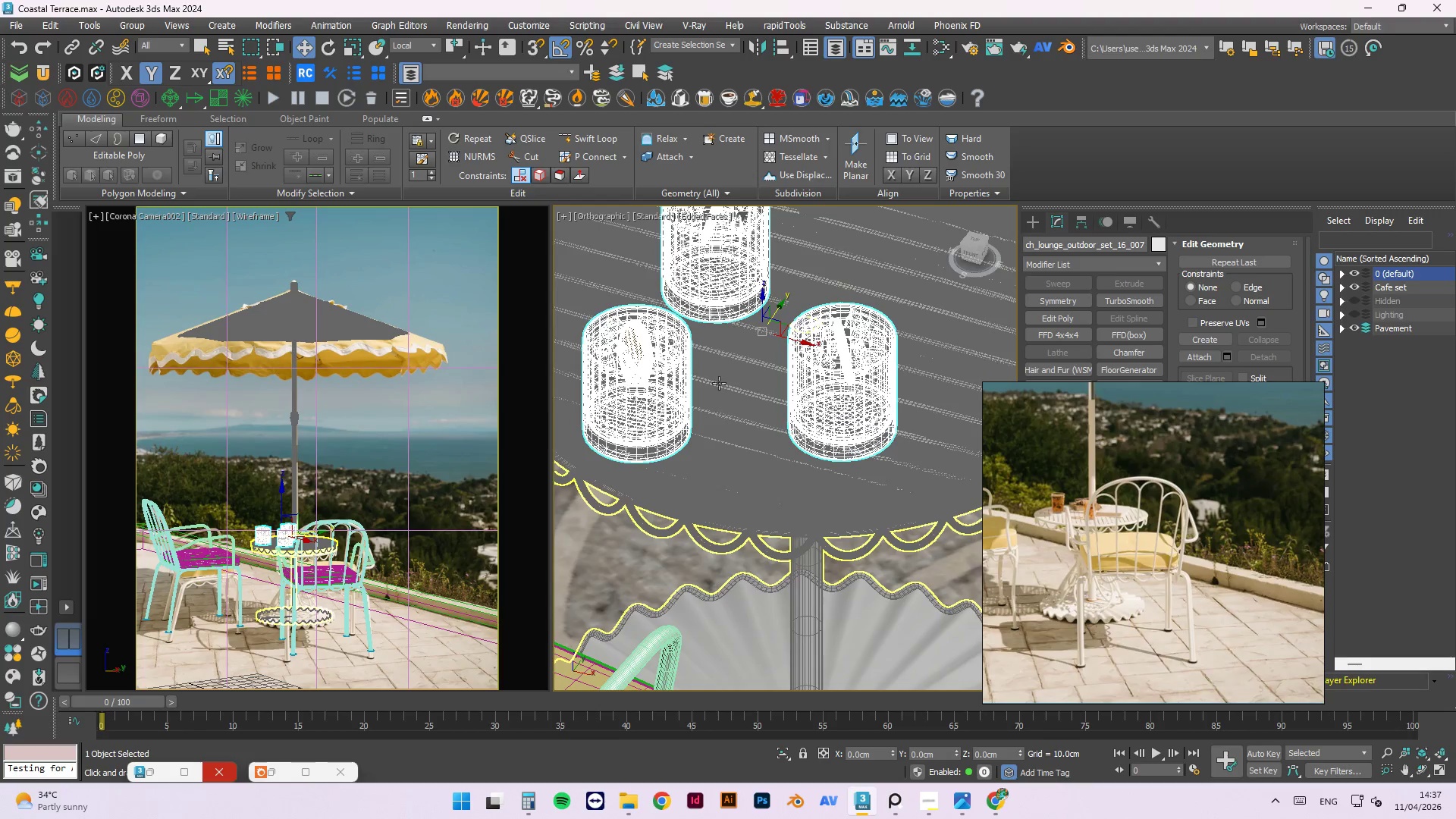 
scroll: coordinate [739, 384], scroll_direction: down, amount: 5.0
 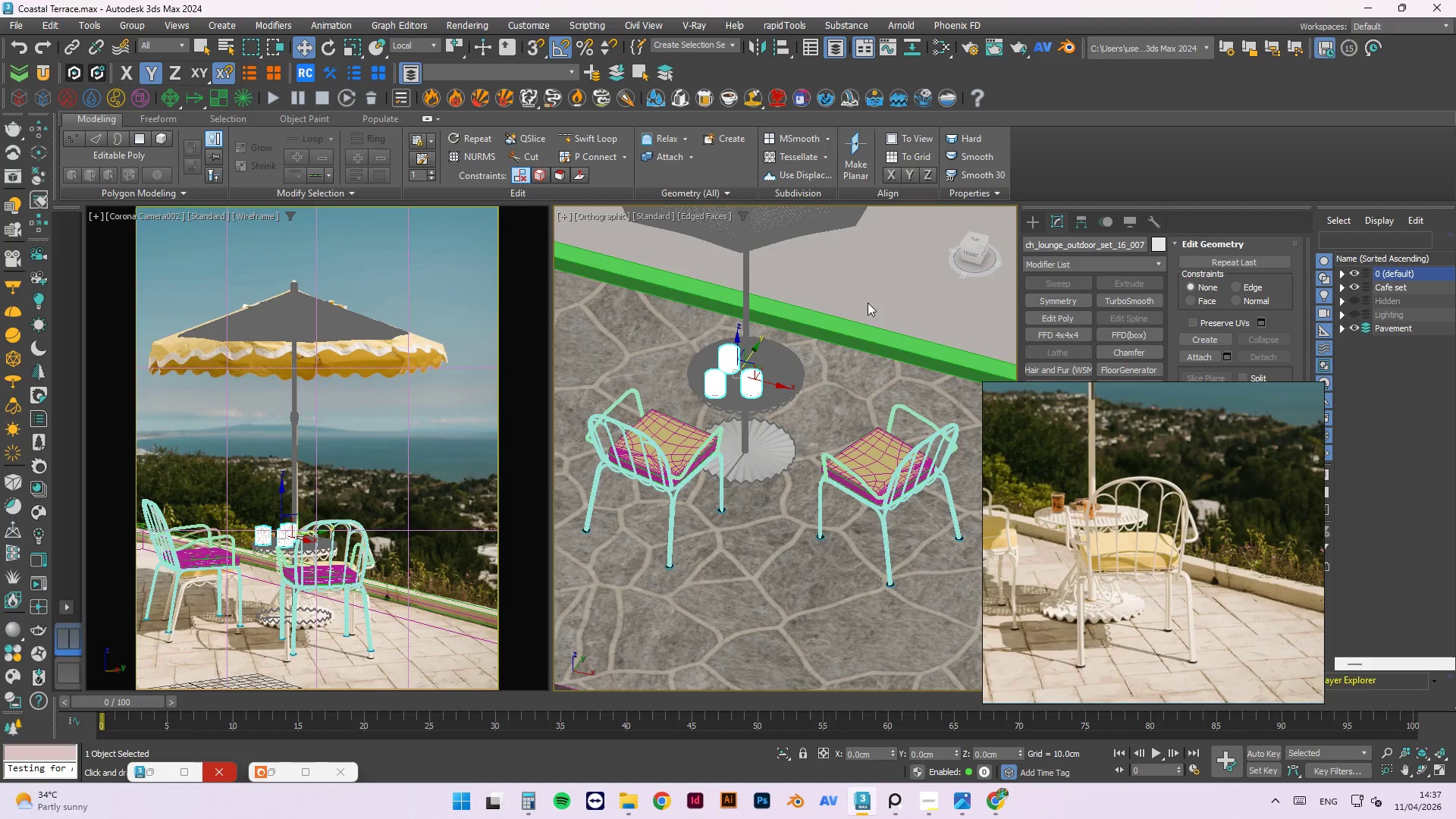 
left_click([896, 282])
 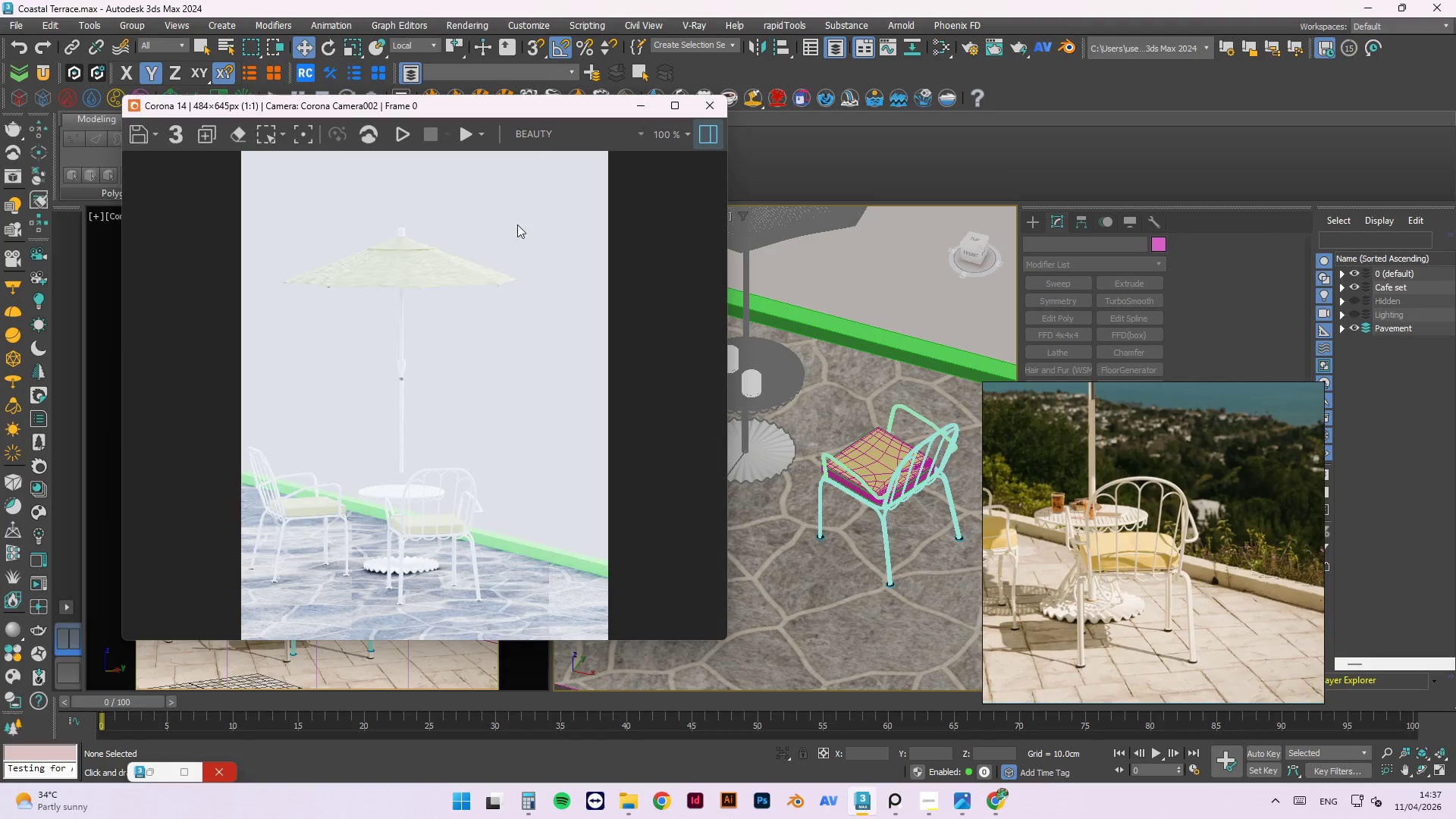 
left_click([392, 134])
 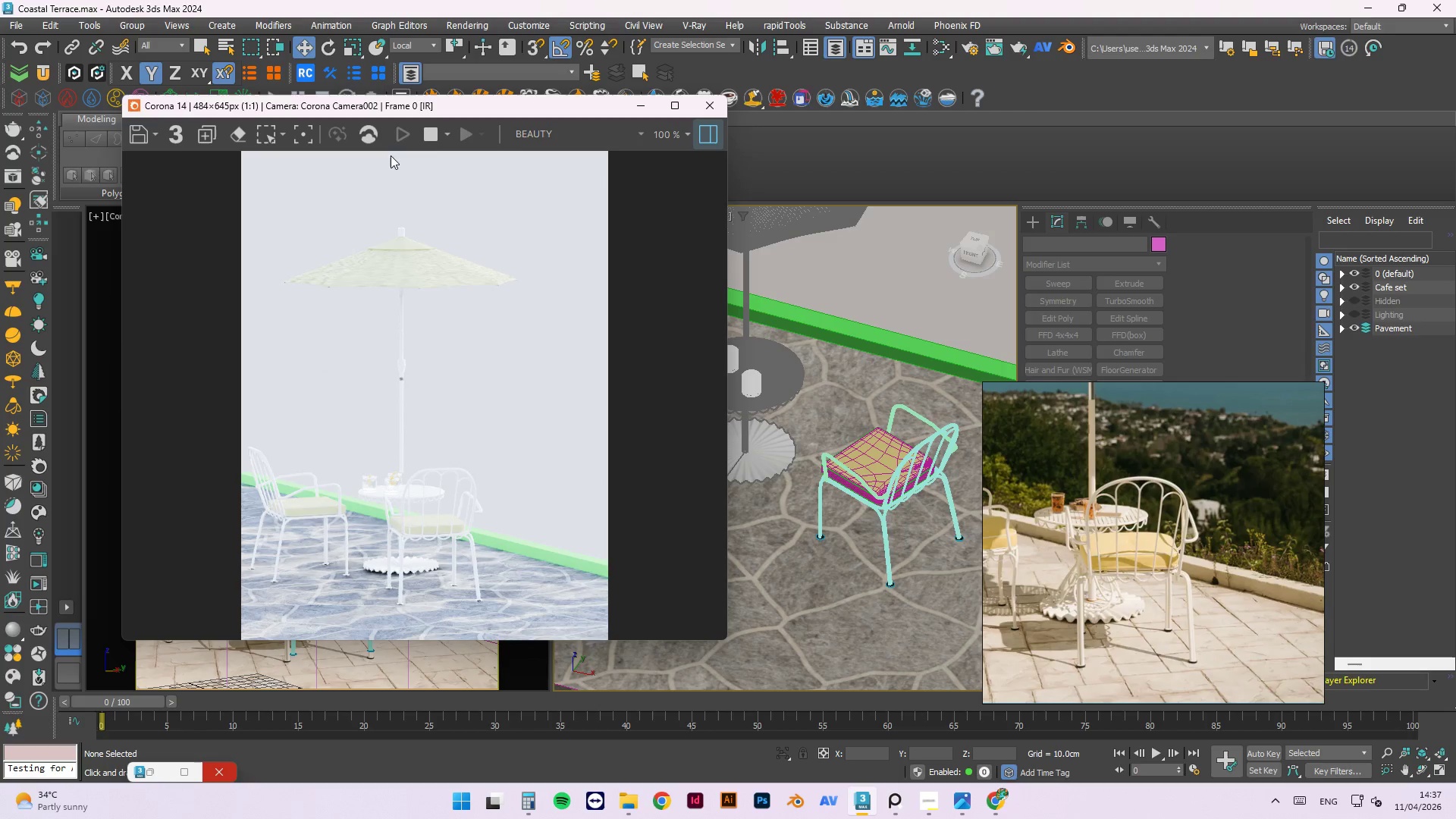 
wait(12.47)
 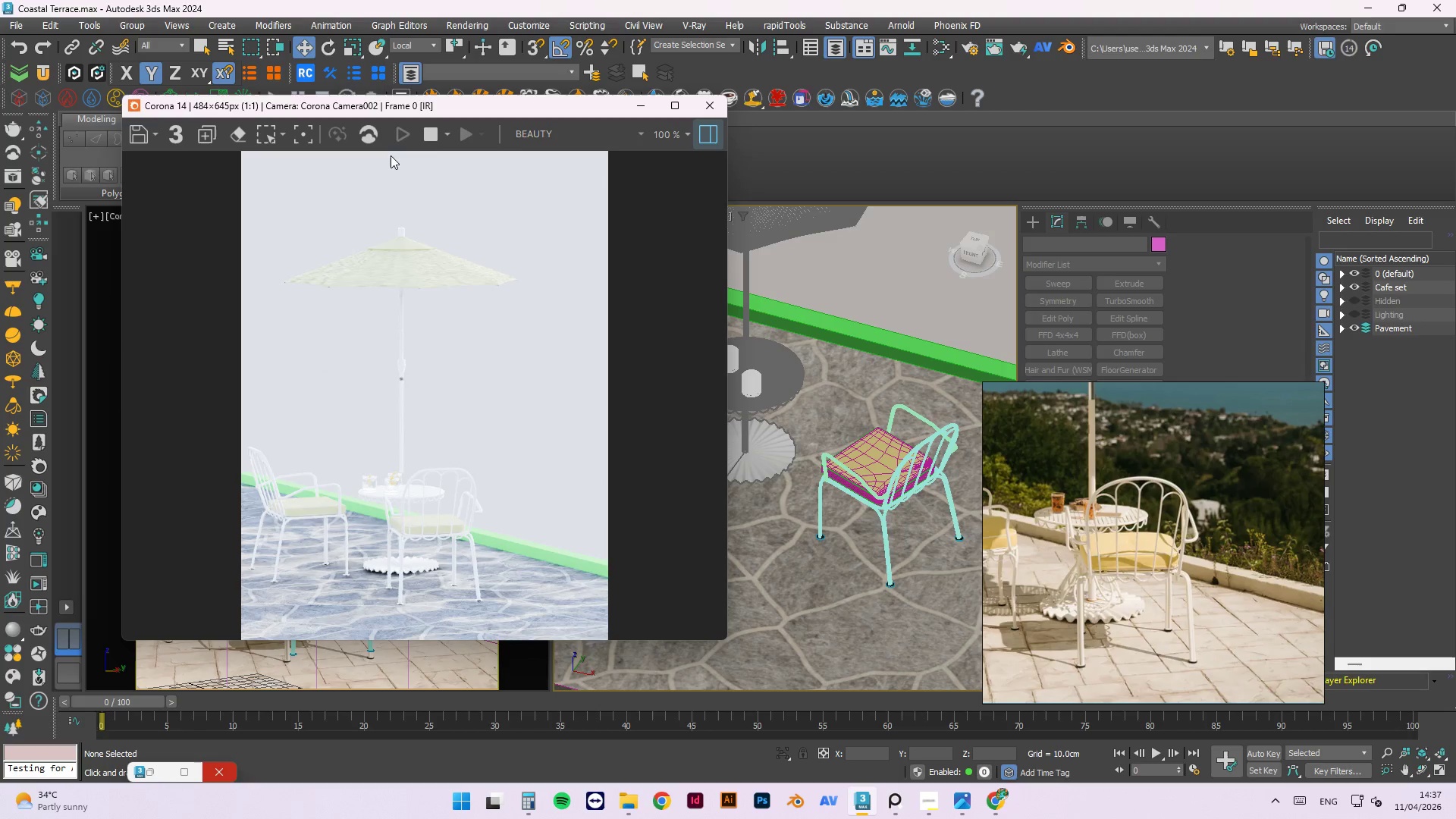 
scroll: coordinate [357, 495], scroll_direction: up, amount: 2.0
 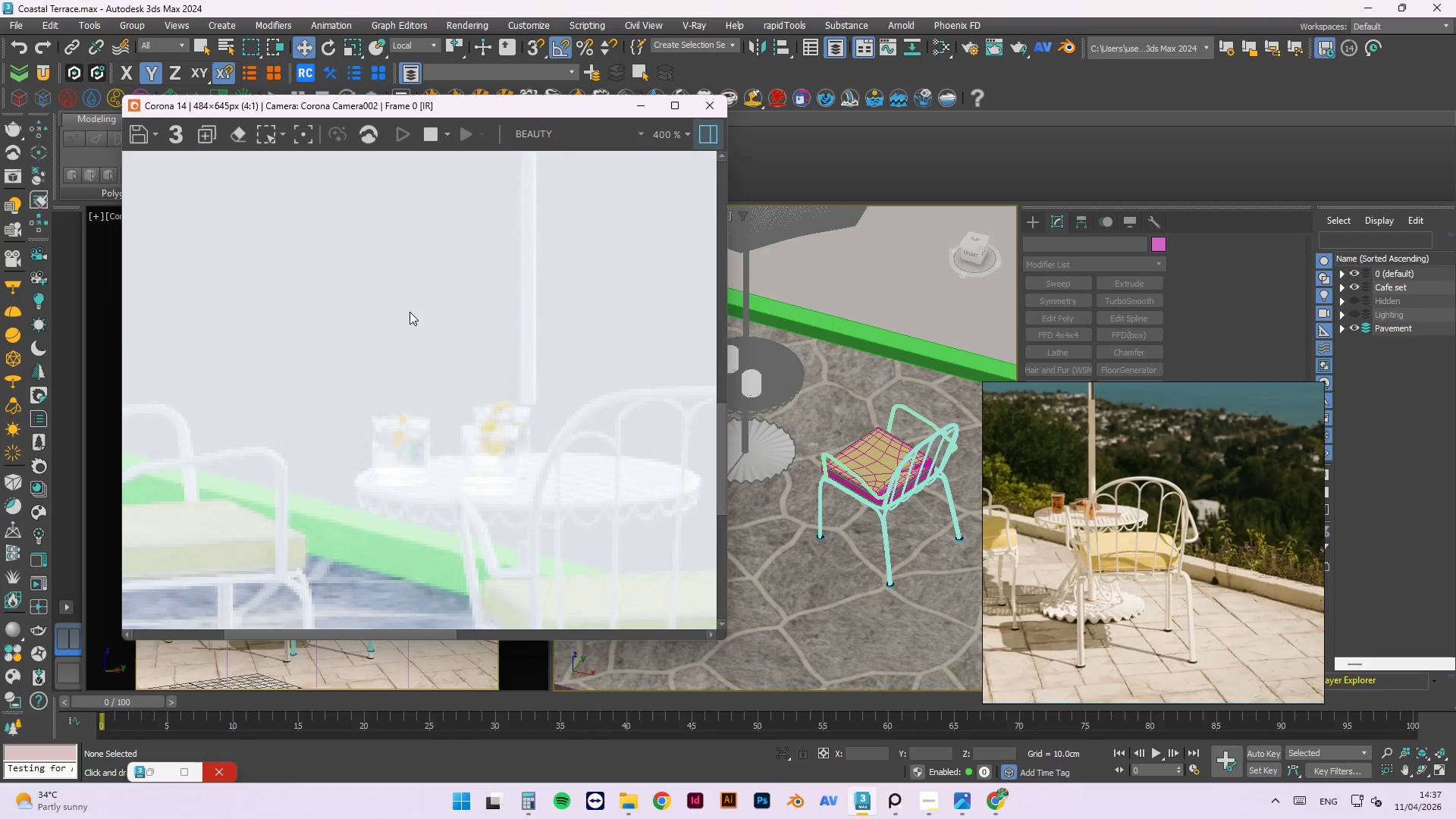 
scroll: coordinate [406, 318], scroll_direction: down, amount: 2.0
 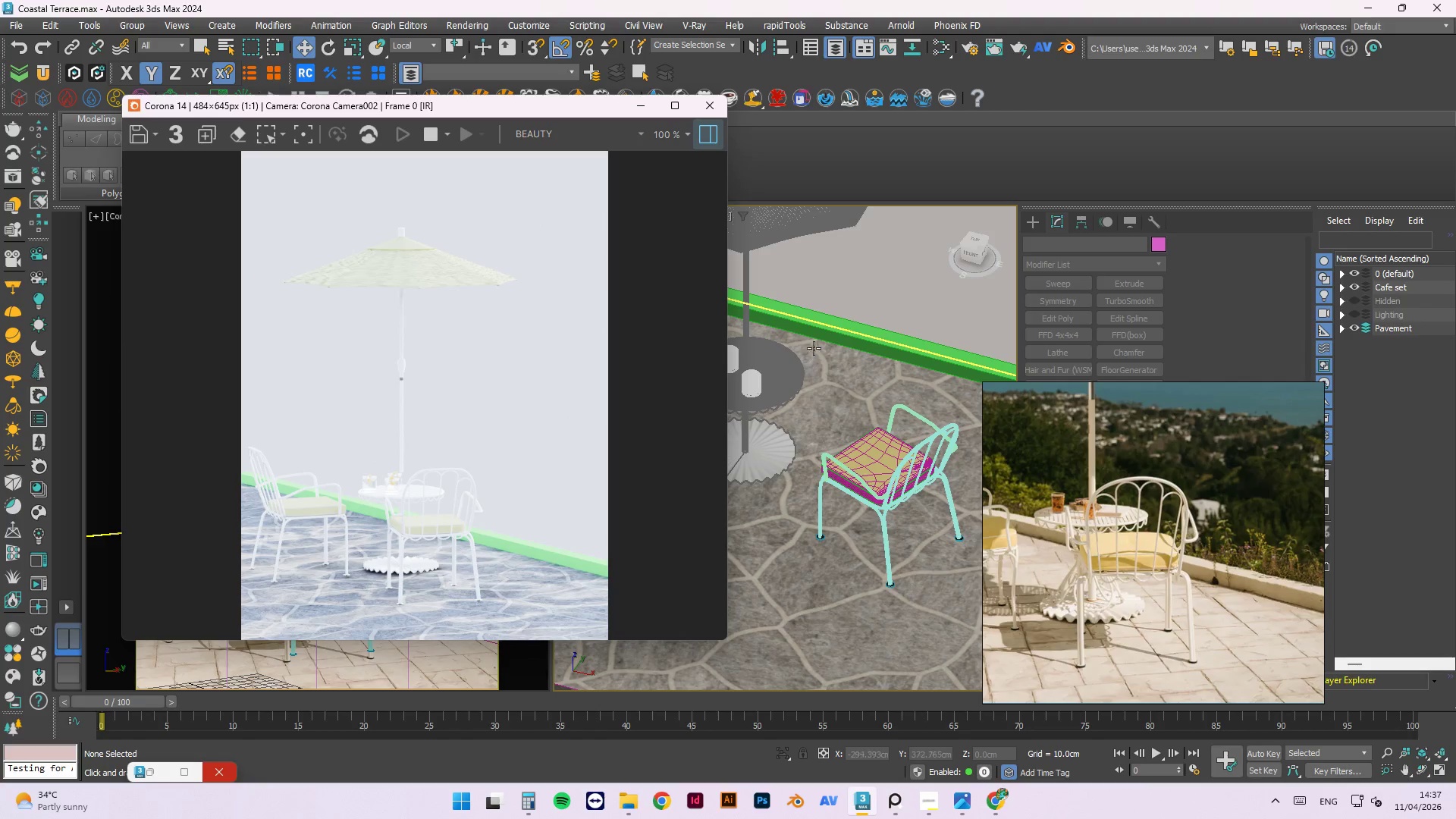 
left_click([826, 271])
 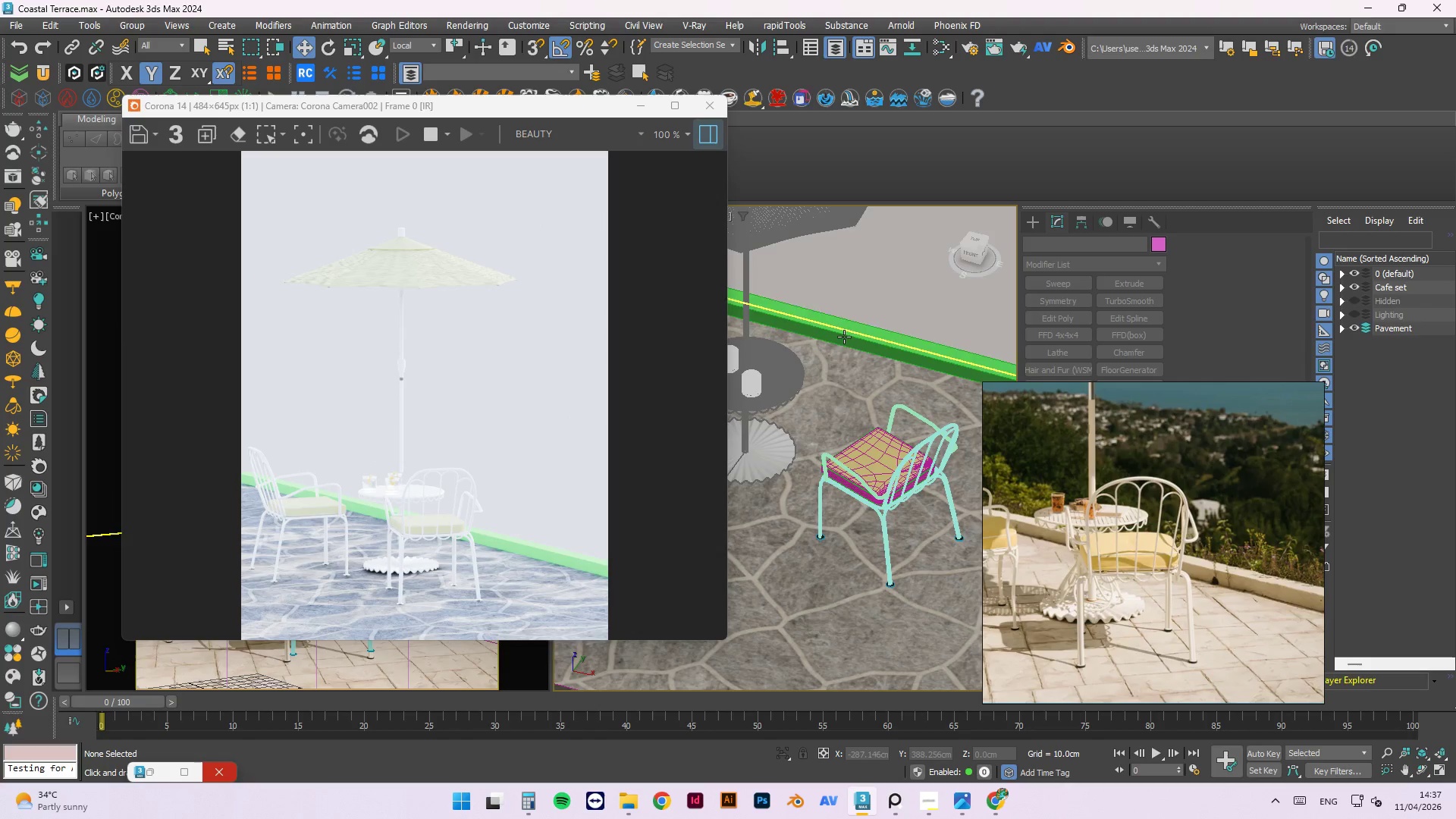 
scroll: coordinate [844, 350], scroll_direction: down, amount: 6.0
 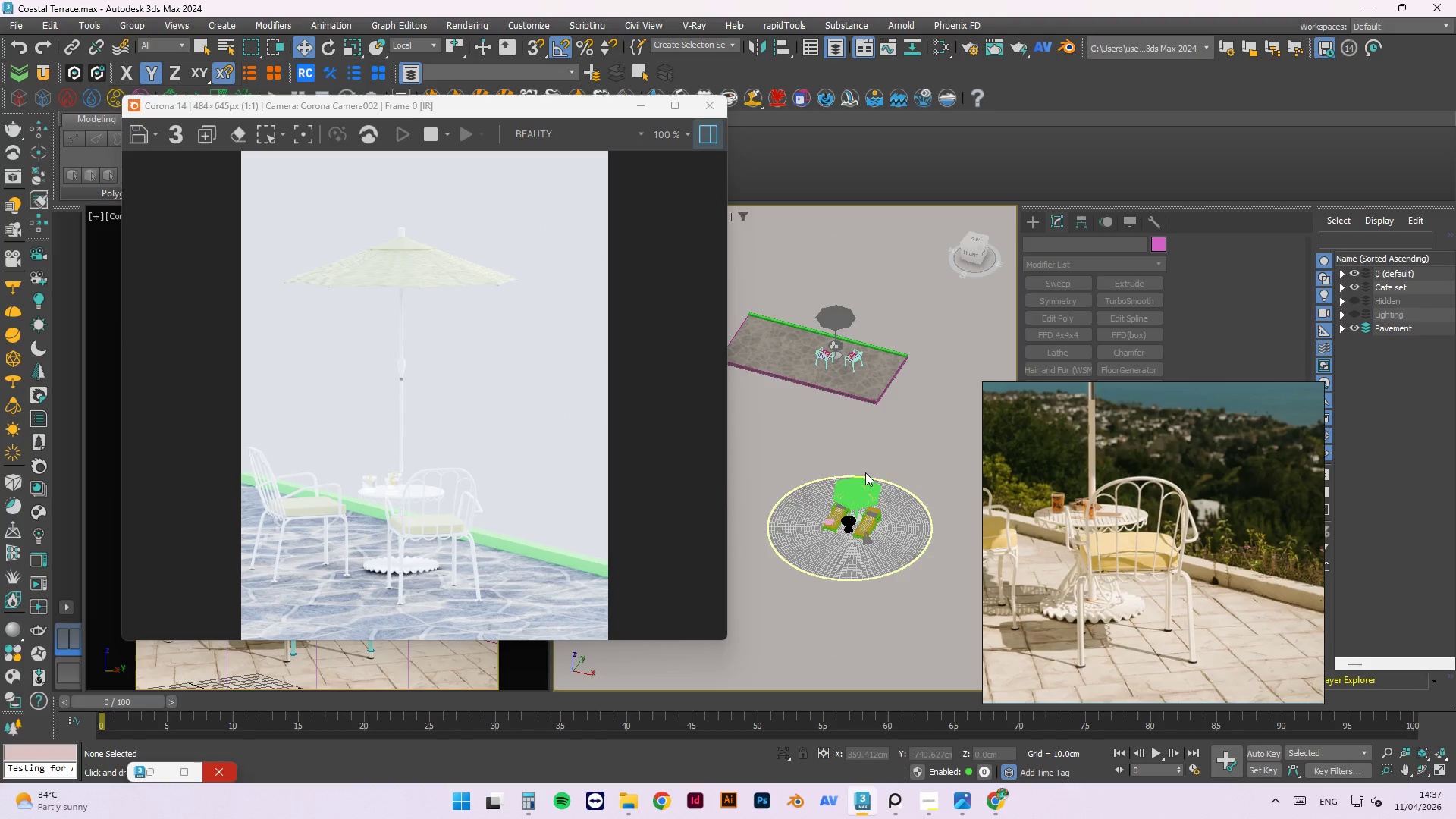 
scroll: coordinate [889, 536], scroll_direction: up, amount: 9.0
 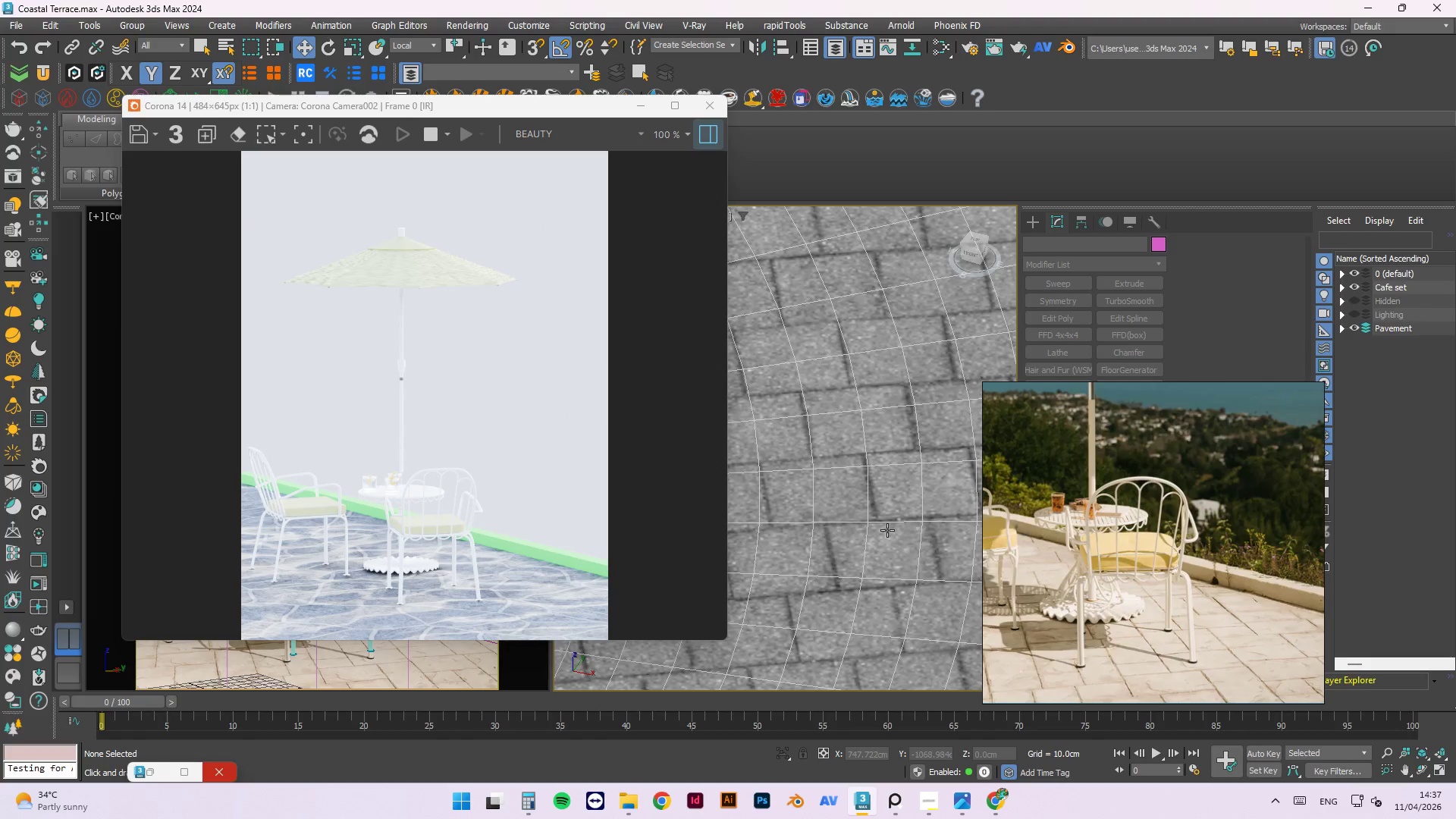 
left_click([887, 530])
 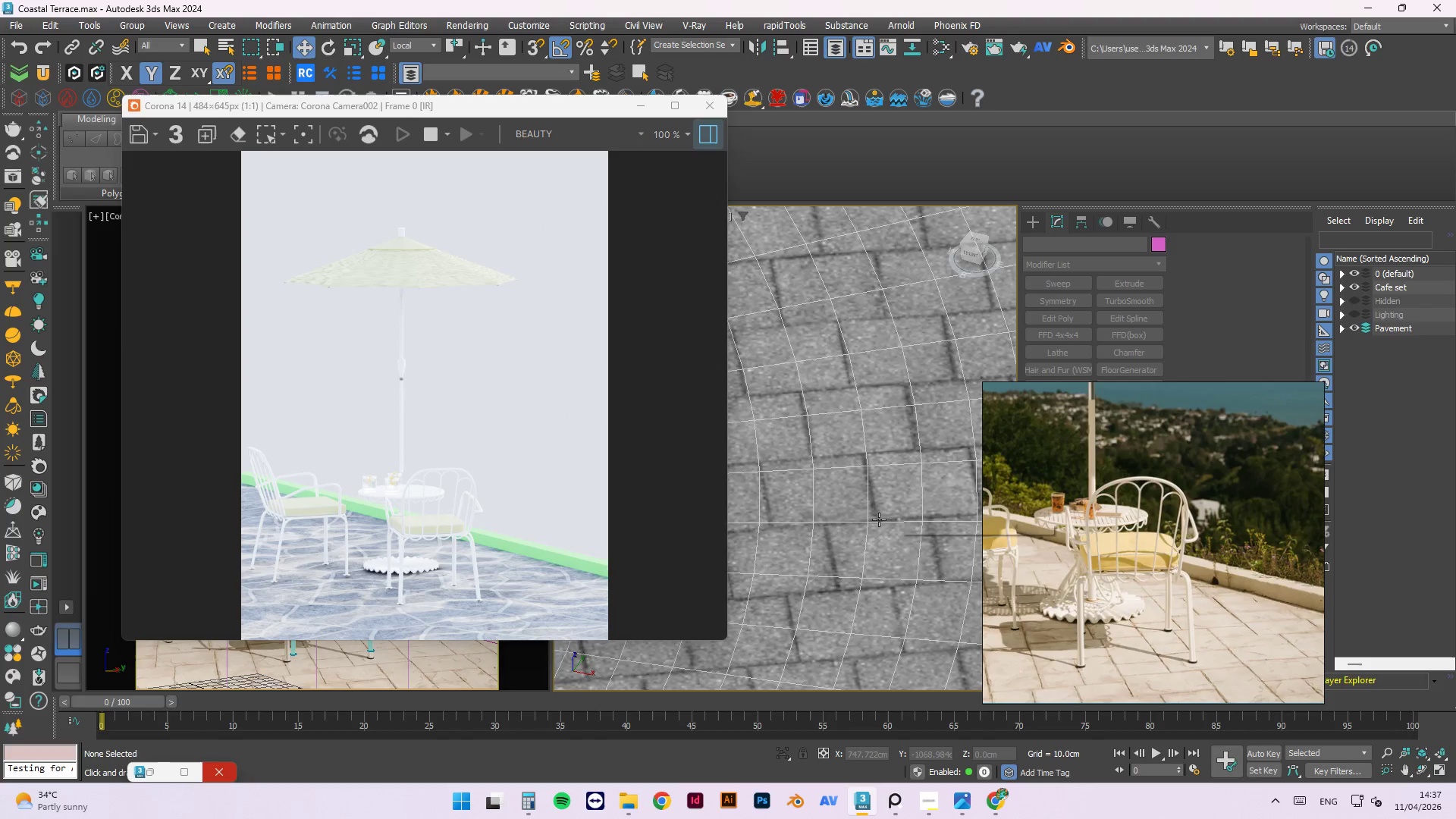 
scroll: coordinate [867, 504], scroll_direction: up, amount: 3.0
 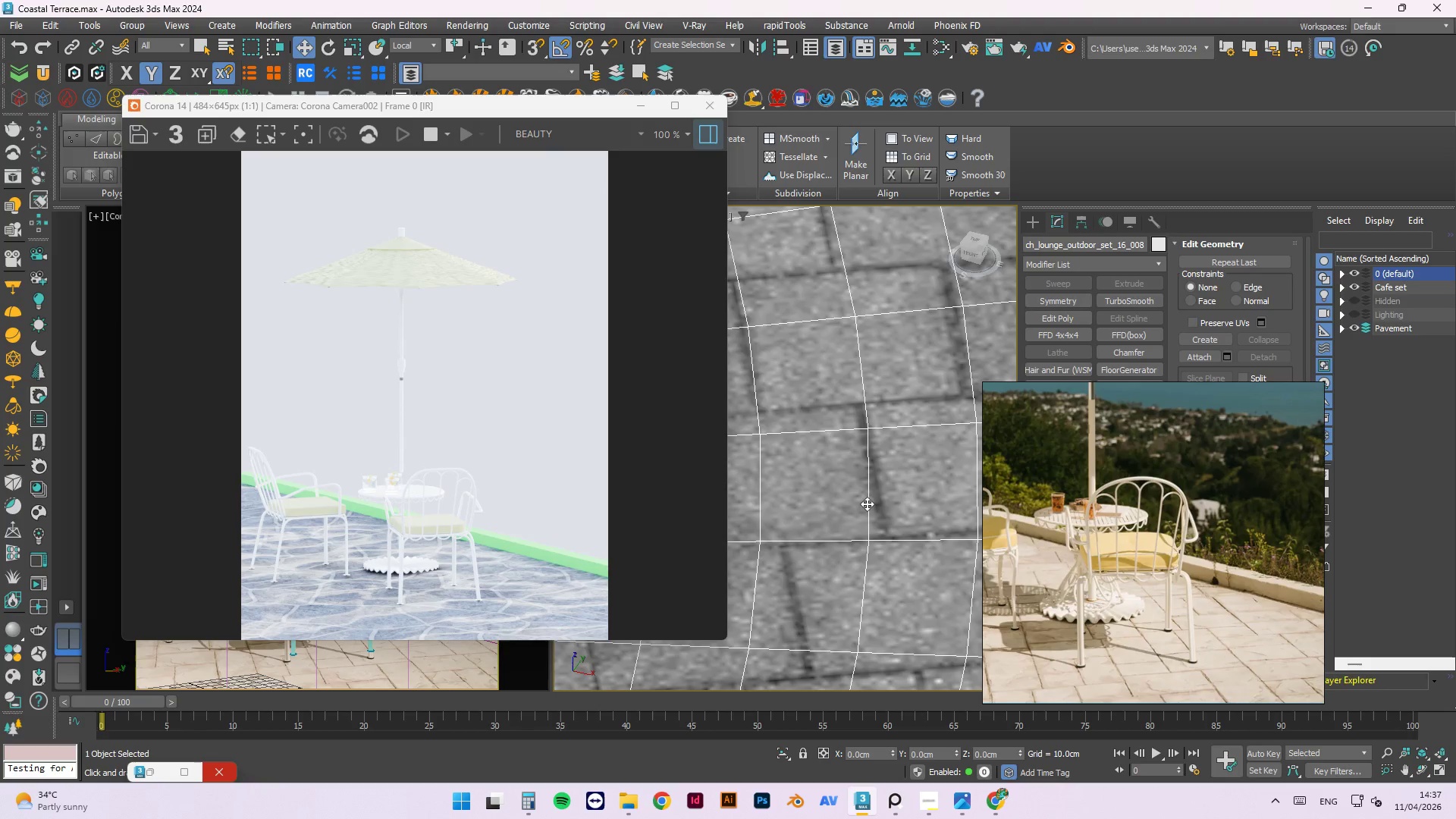 
scroll: coordinate [875, 527], scroll_direction: down, amount: 11.0
 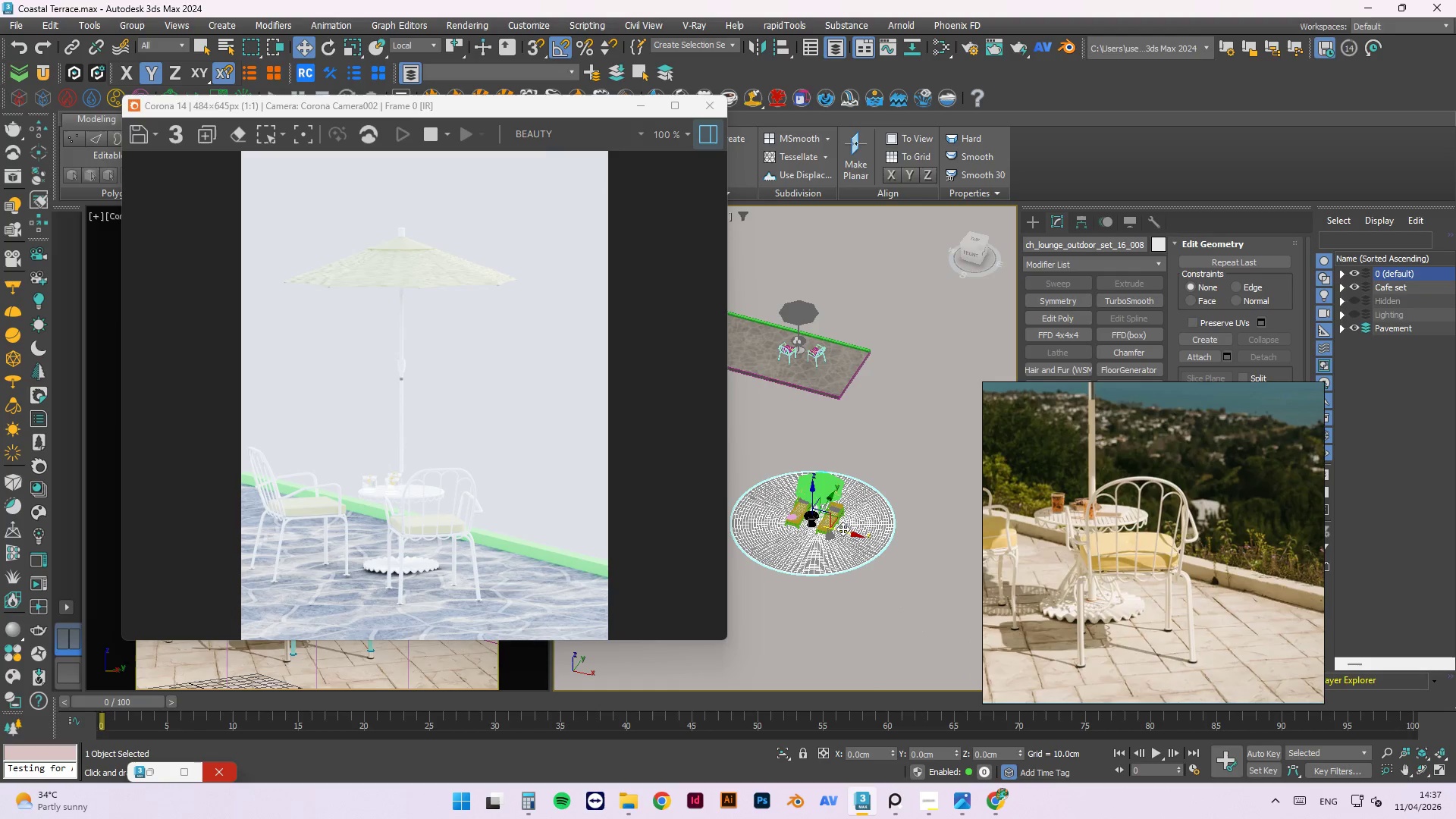 
left_click_drag(start_coordinate=[852, 535], to_coordinate=[768, 519])
 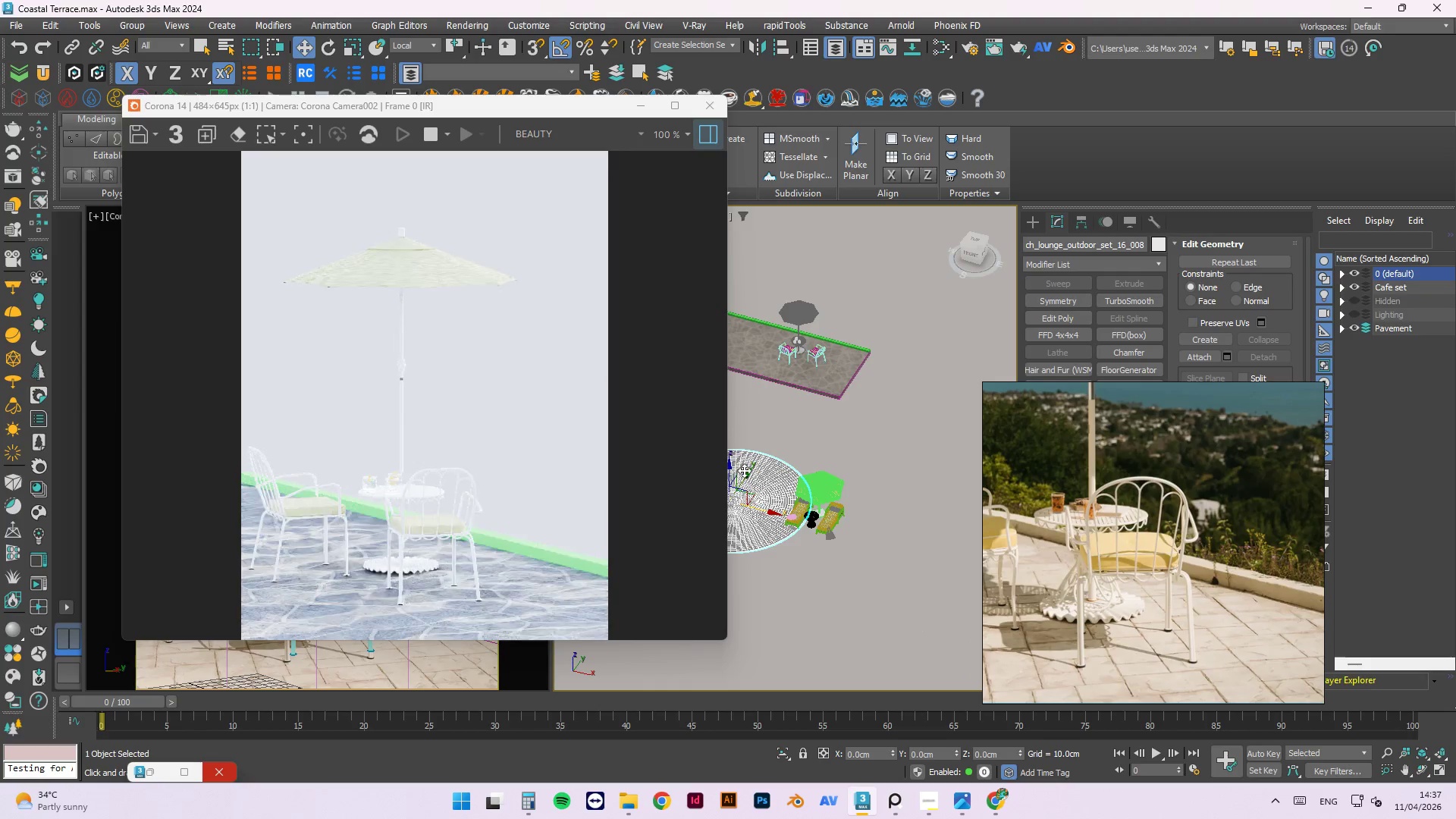 
left_click_drag(start_coordinate=[748, 472], to_coordinate=[780, 534])
 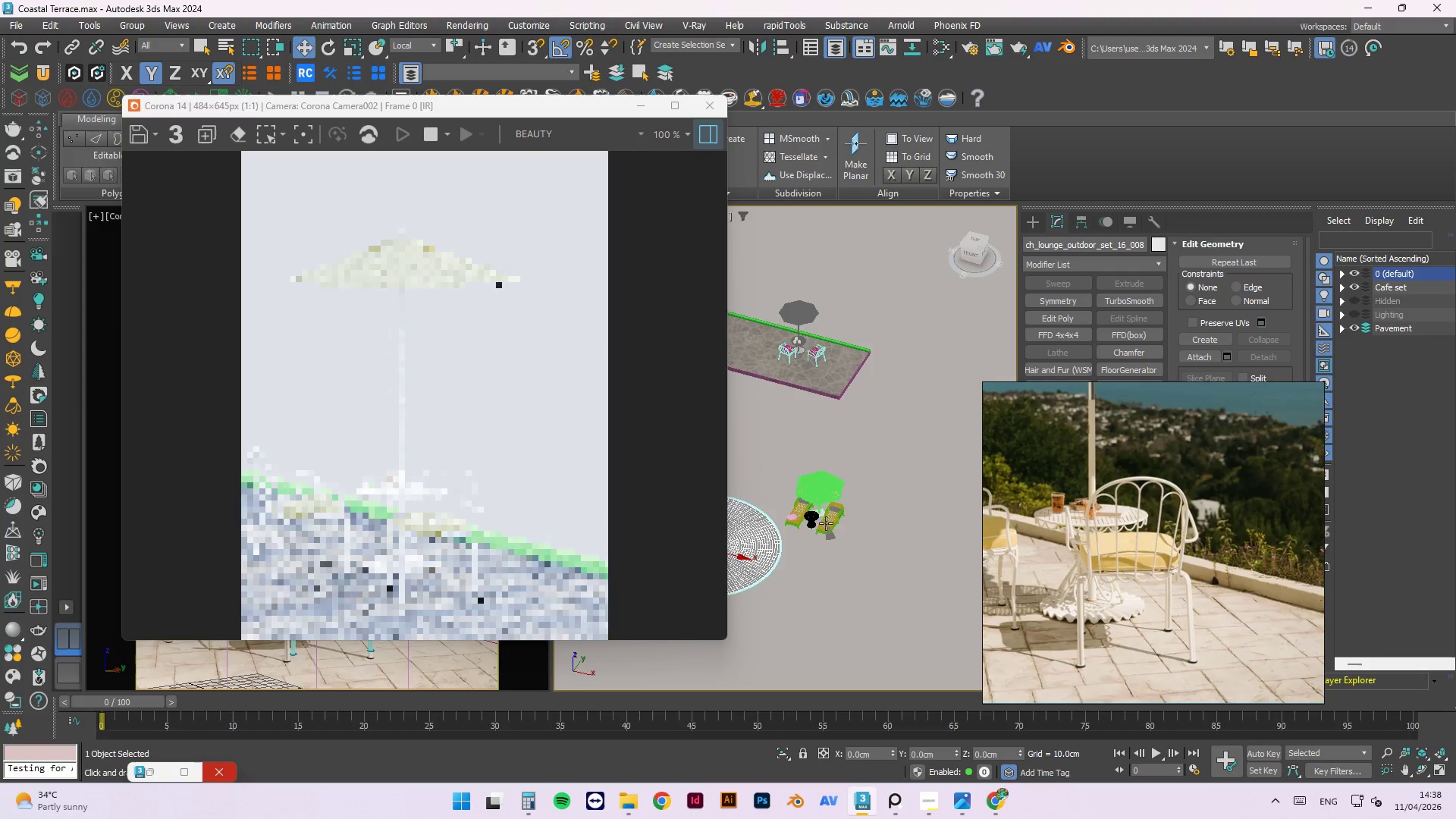 
scroll: coordinate [792, 435], scroll_direction: up, amount: 8.0
 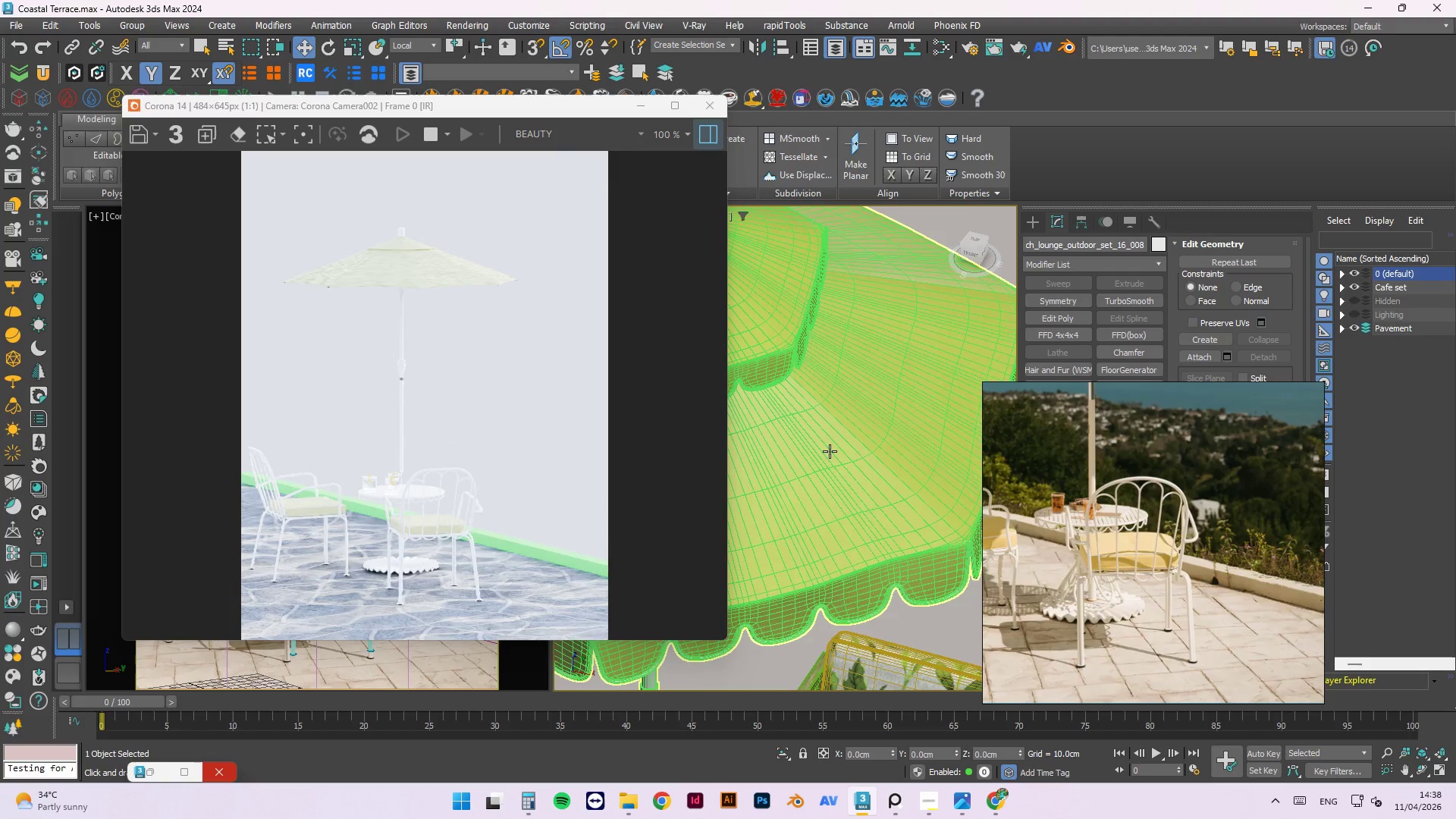 
left_click([830, 451])
 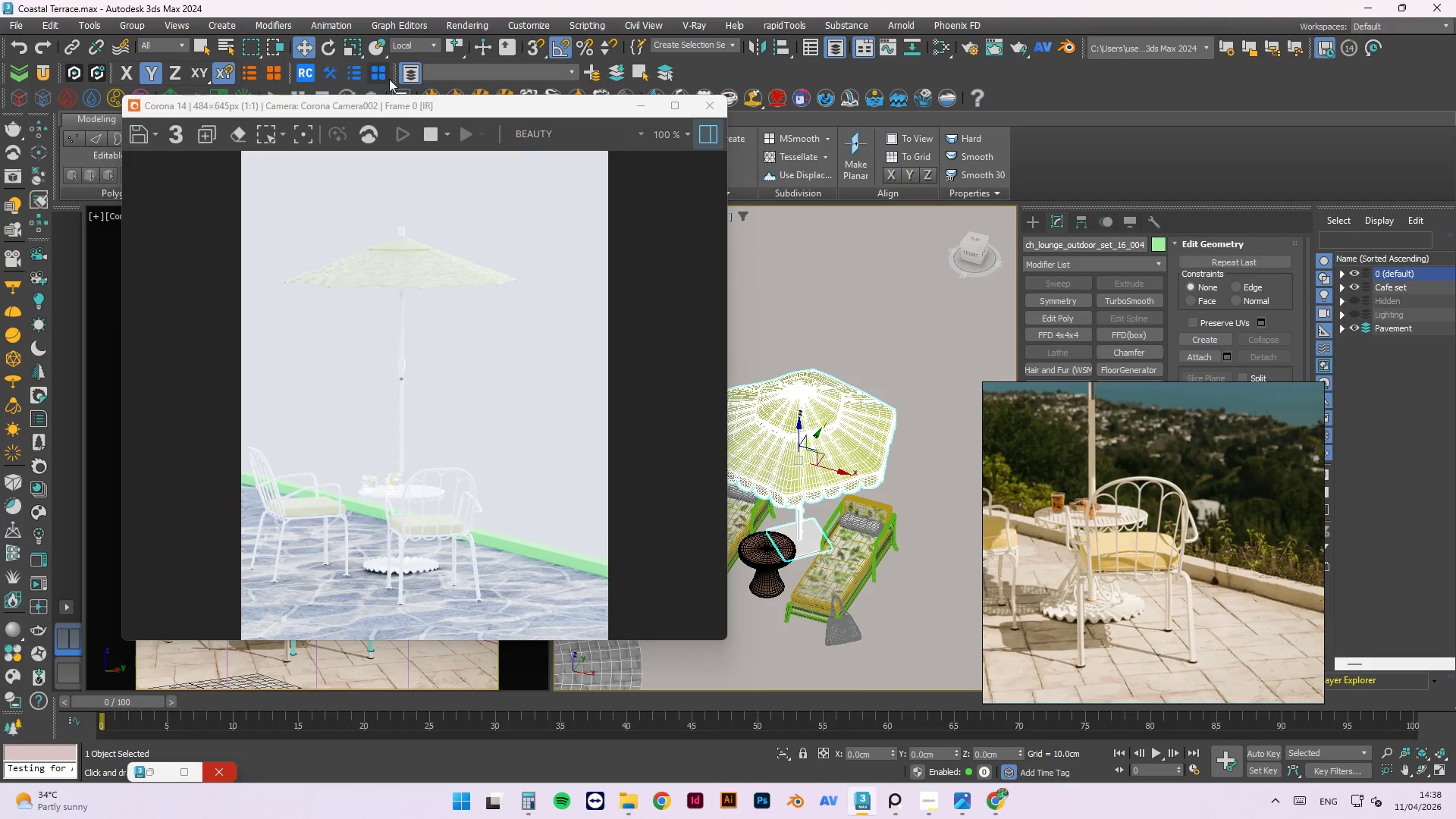 
scroll: coordinate [852, 453], scroll_direction: down, amount: 6.0
 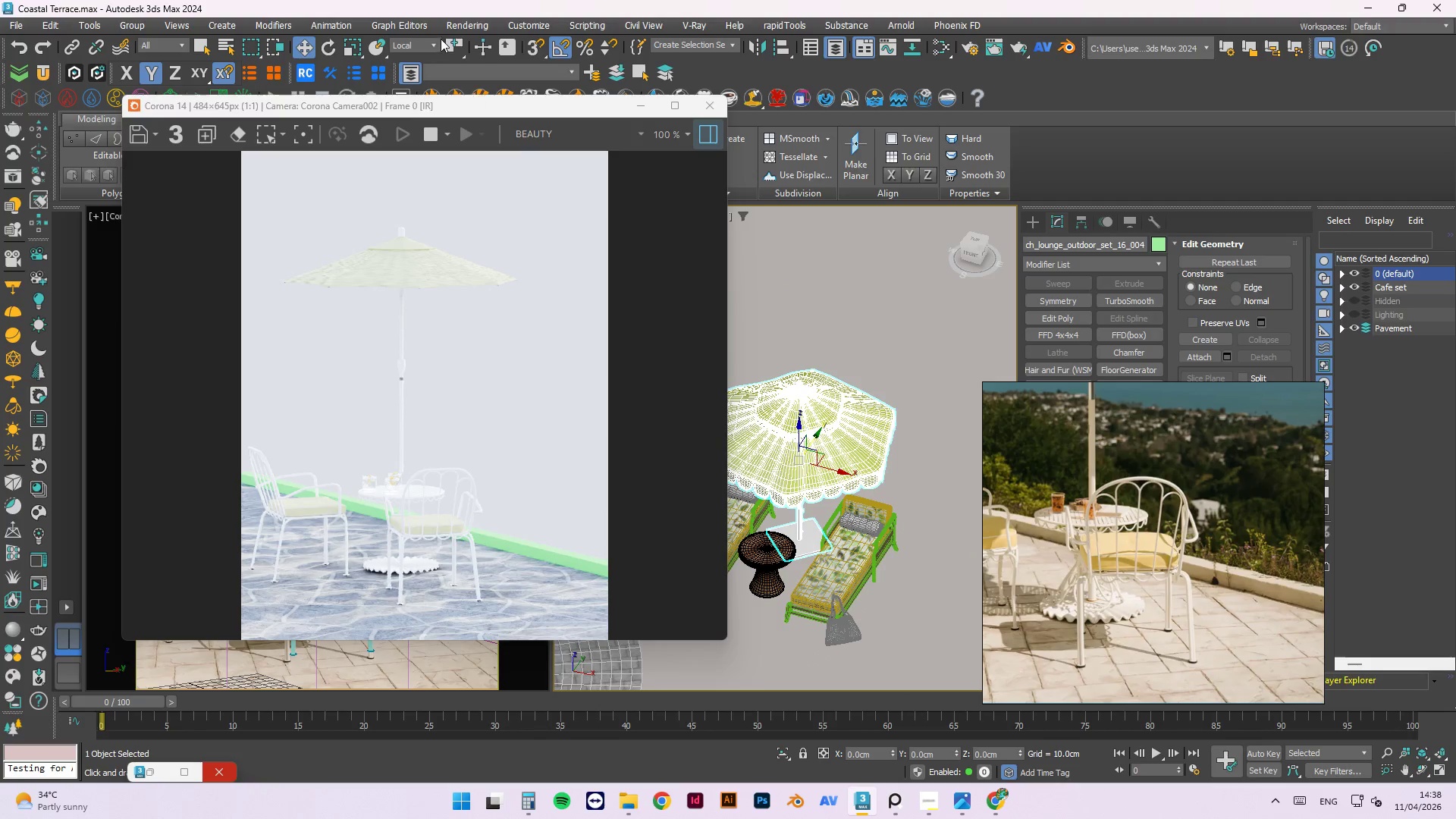 
left_click([136, 22])
 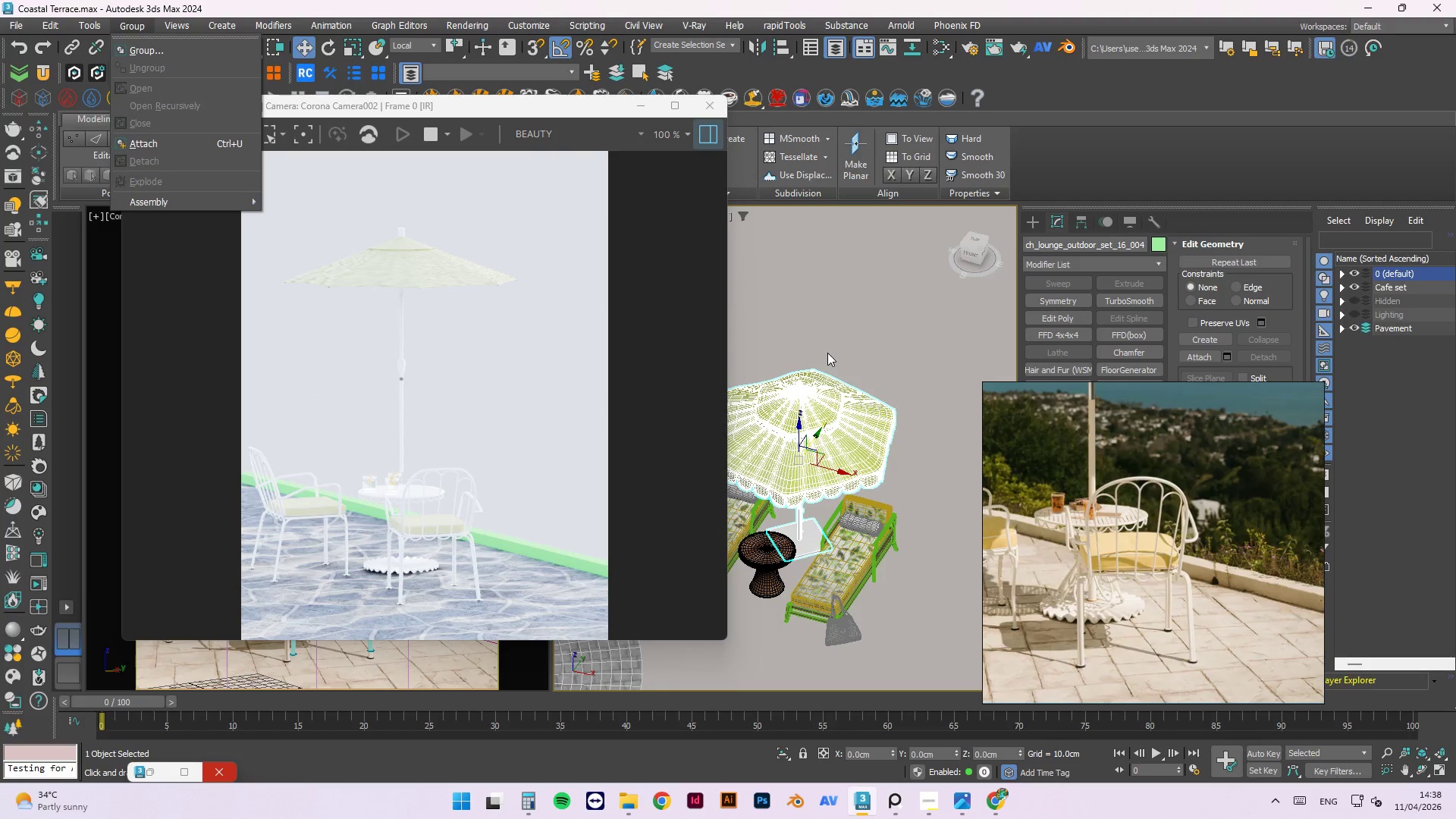 
left_click([836, 349])
 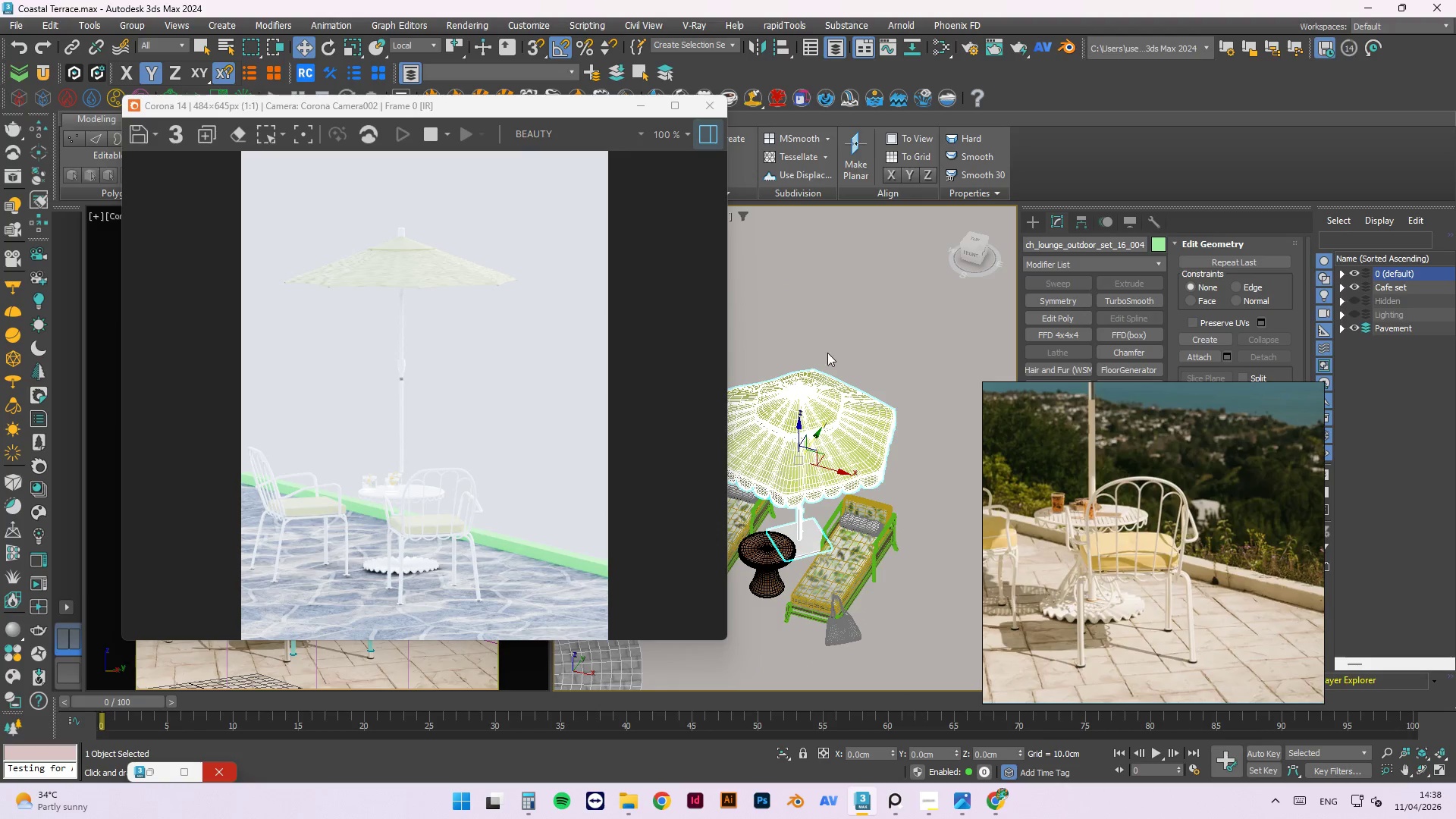 
hold_key(key=AltLeft, duration=1.5)
 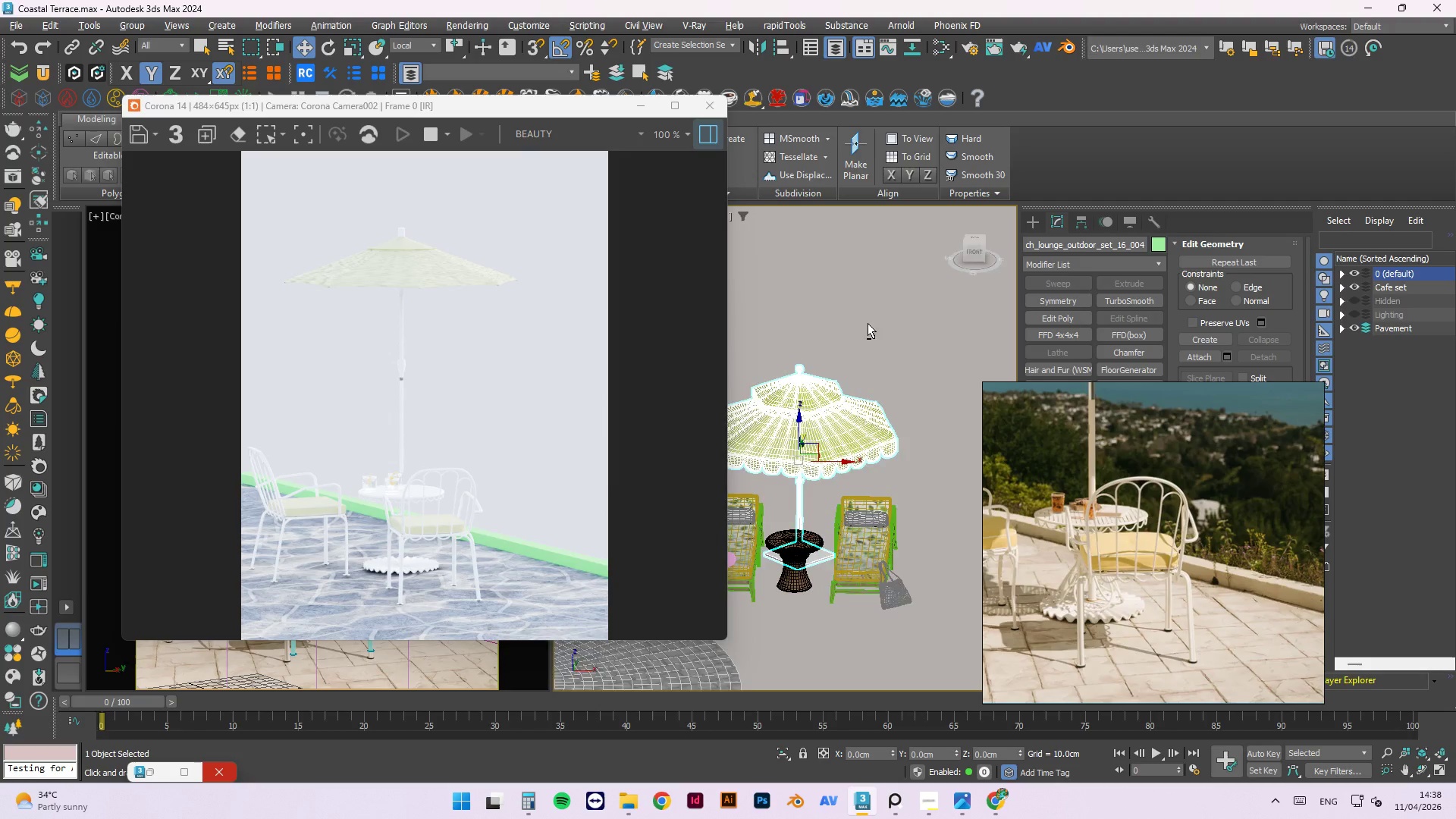 
hold_key(key=AltLeft, duration=1.08)
 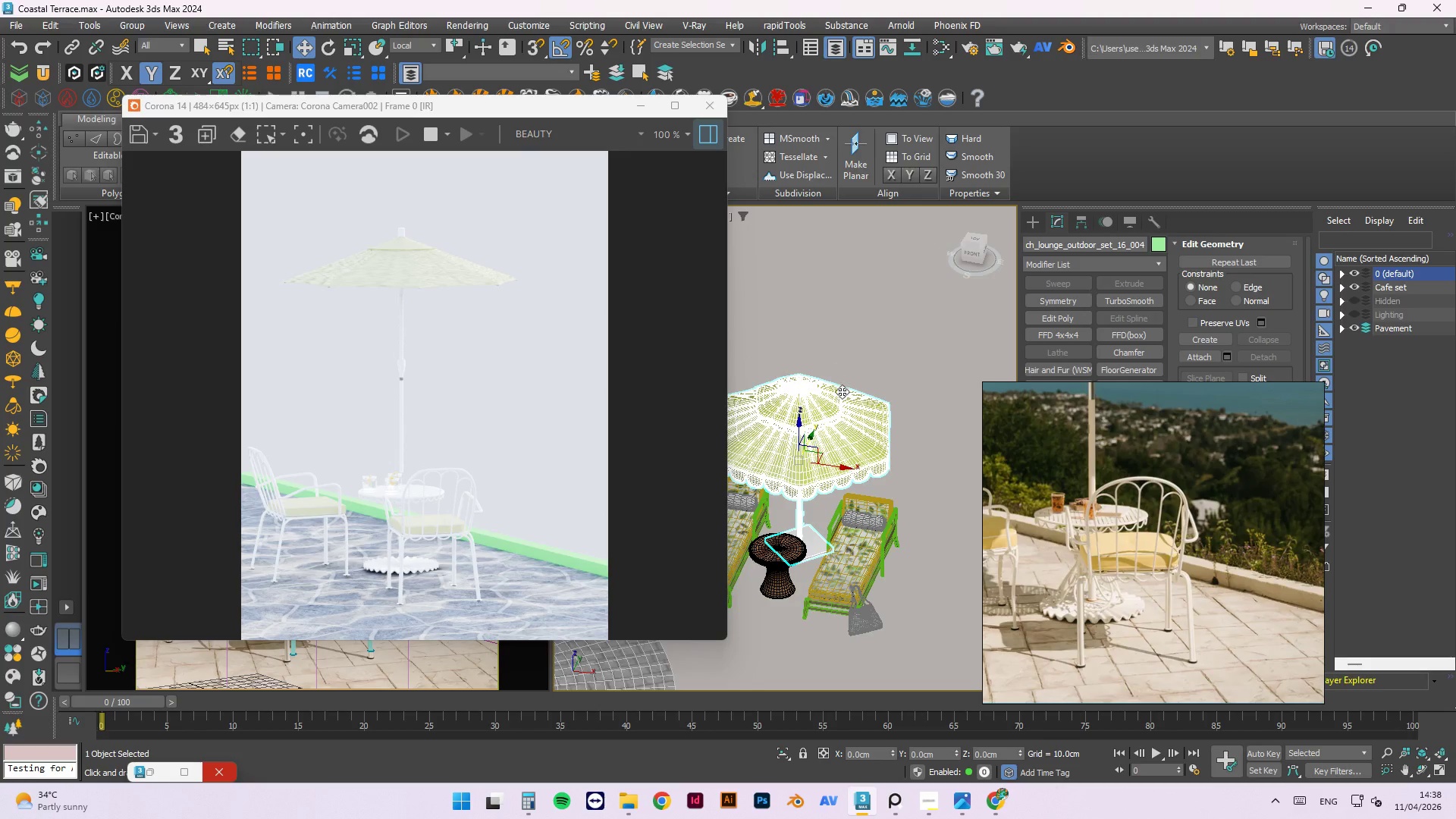 
scroll: coordinate [841, 403], scroll_direction: down, amount: 2.0
 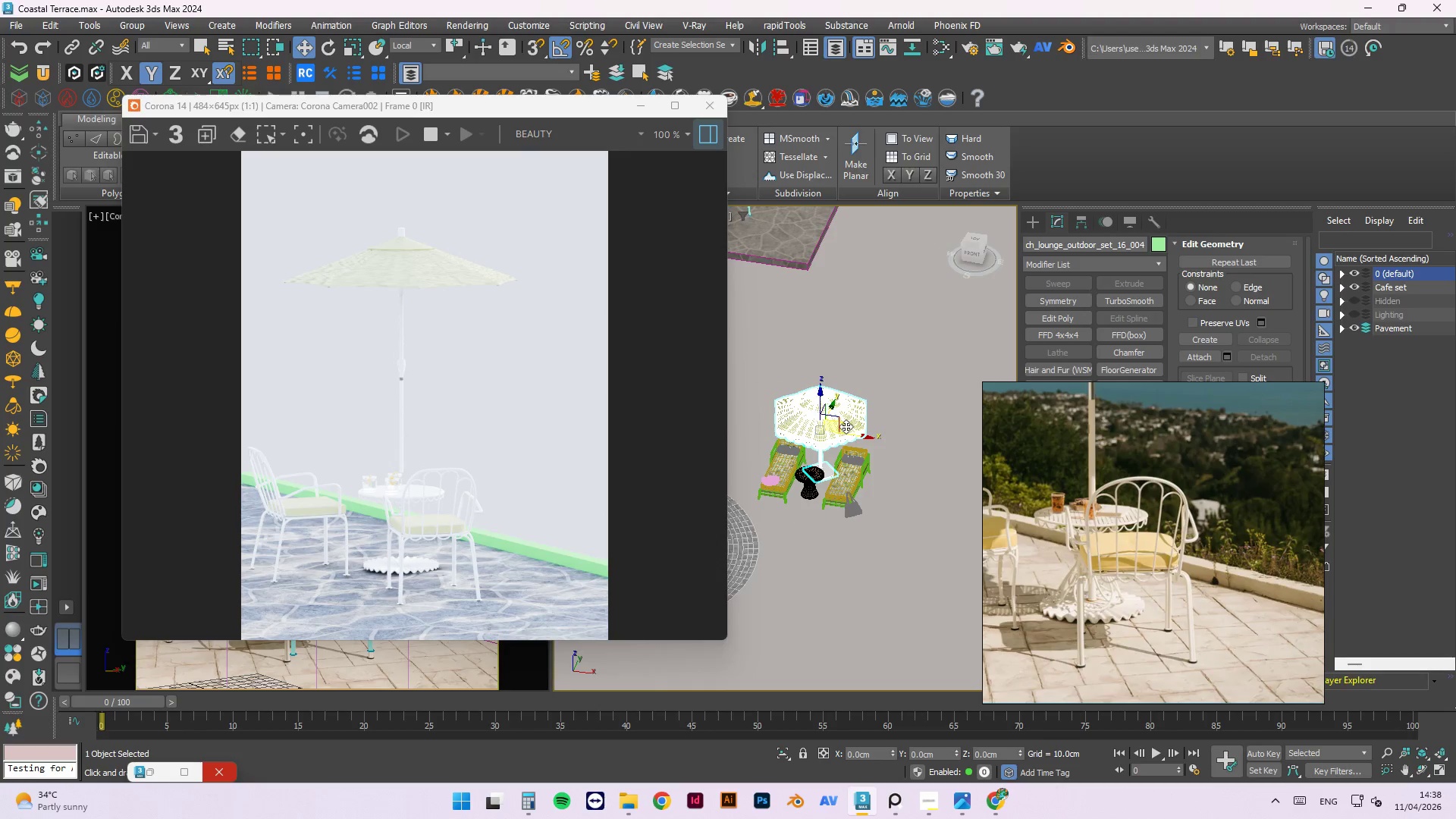 
key(Alt+A)
 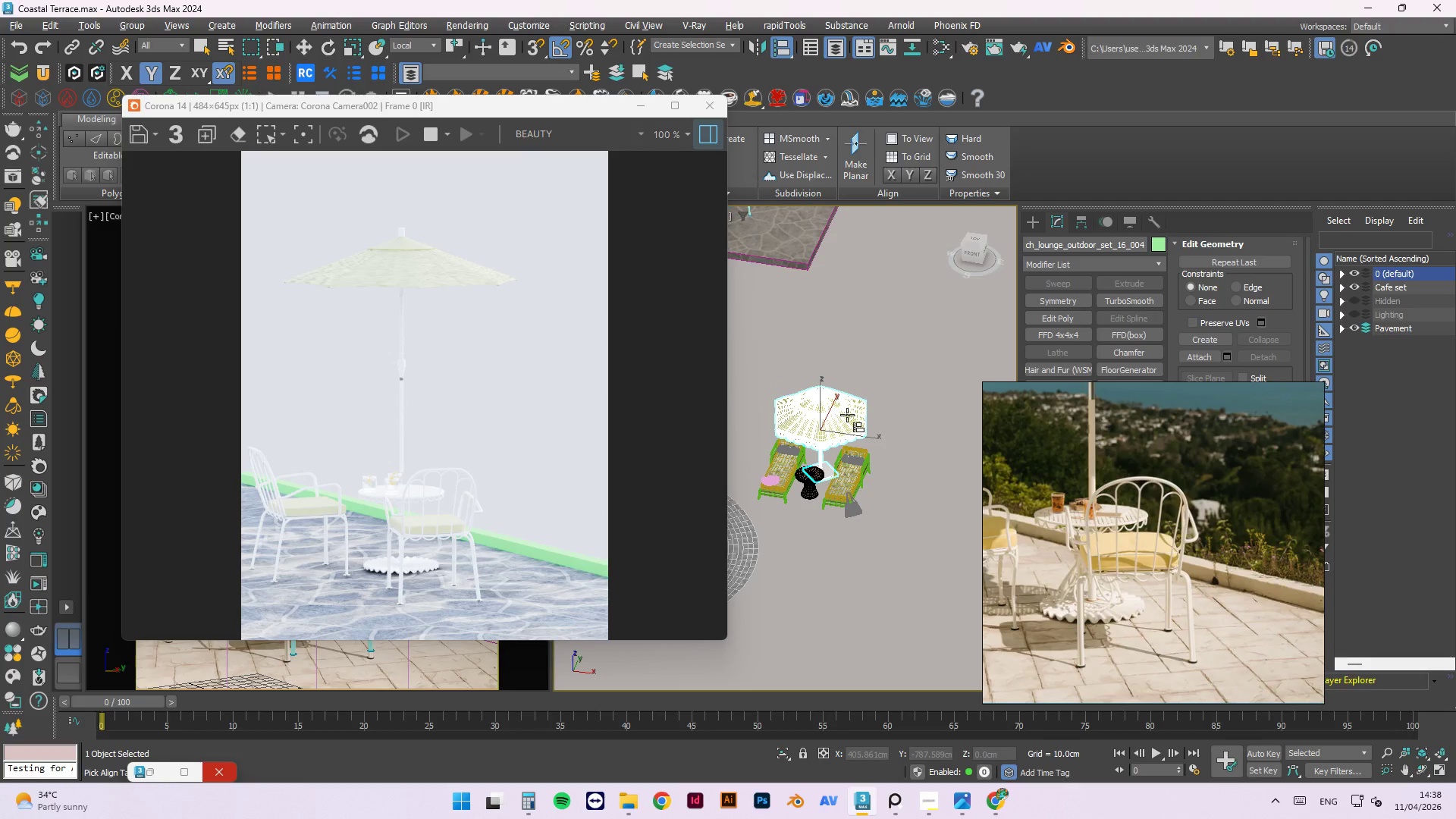 
scroll: coordinate [866, 416], scroll_direction: down, amount: 3.0
 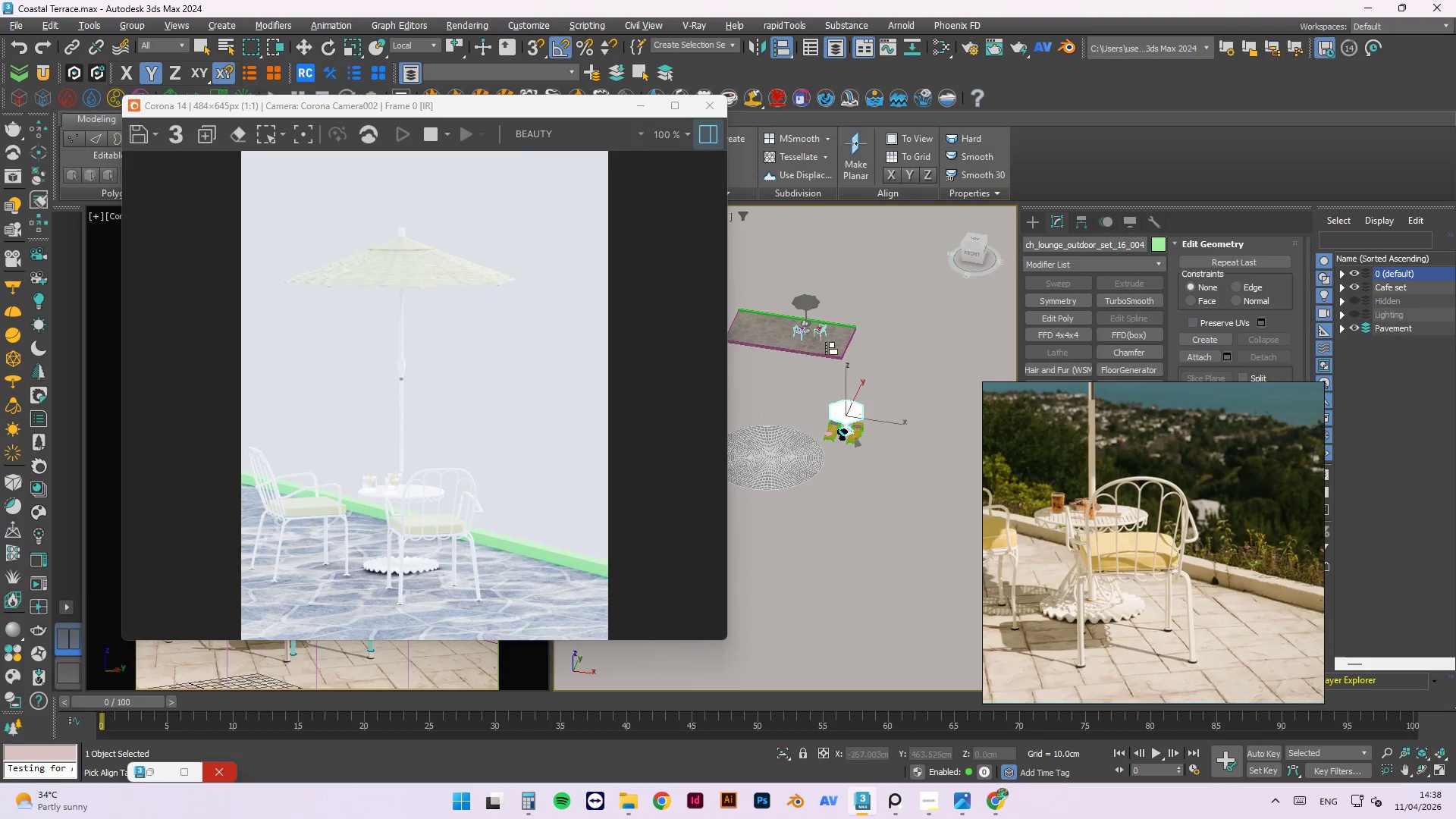 
scroll: coordinate [806, 306], scroll_direction: none, amount: 0.0
 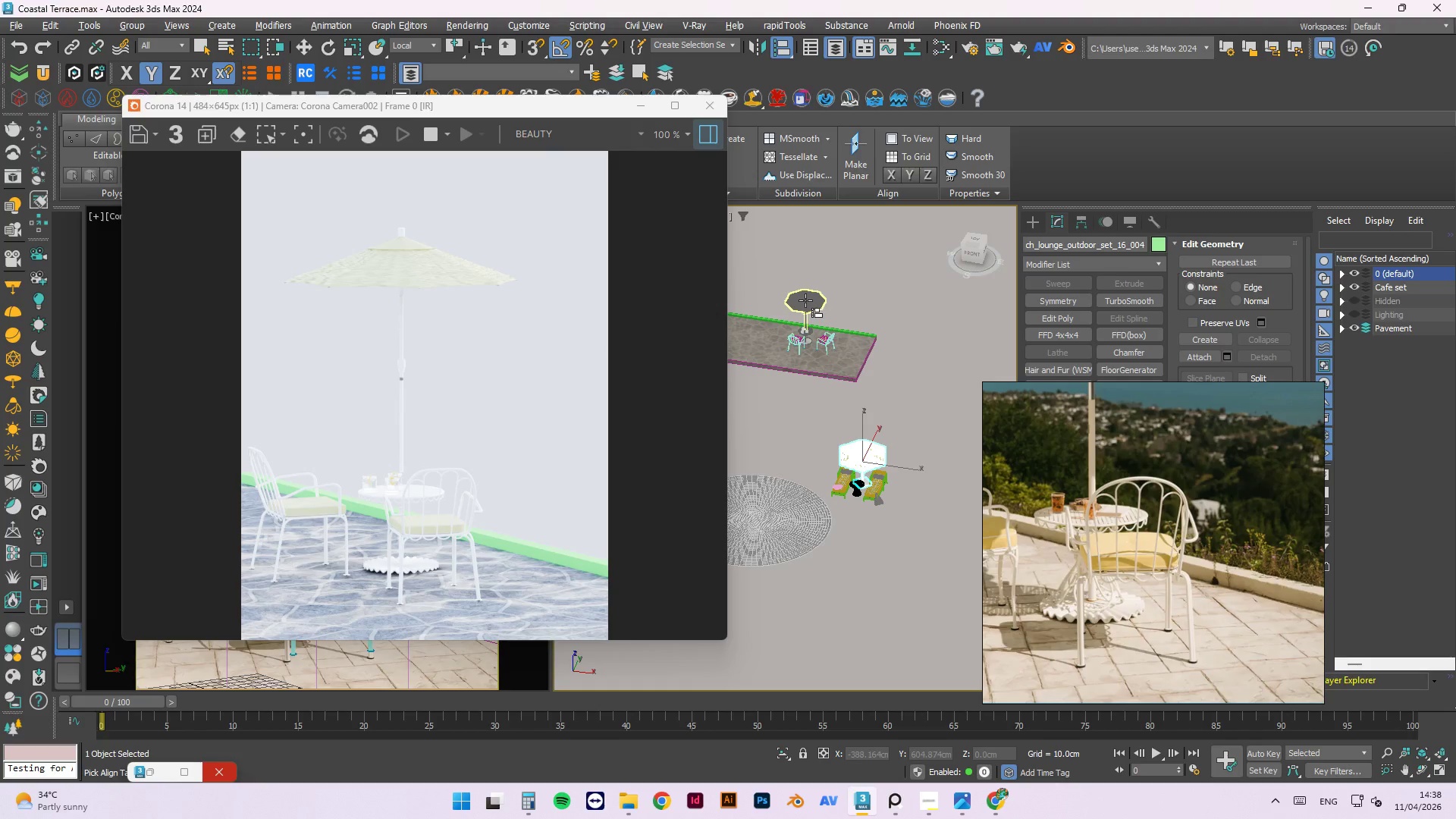 
left_click([805, 300])
 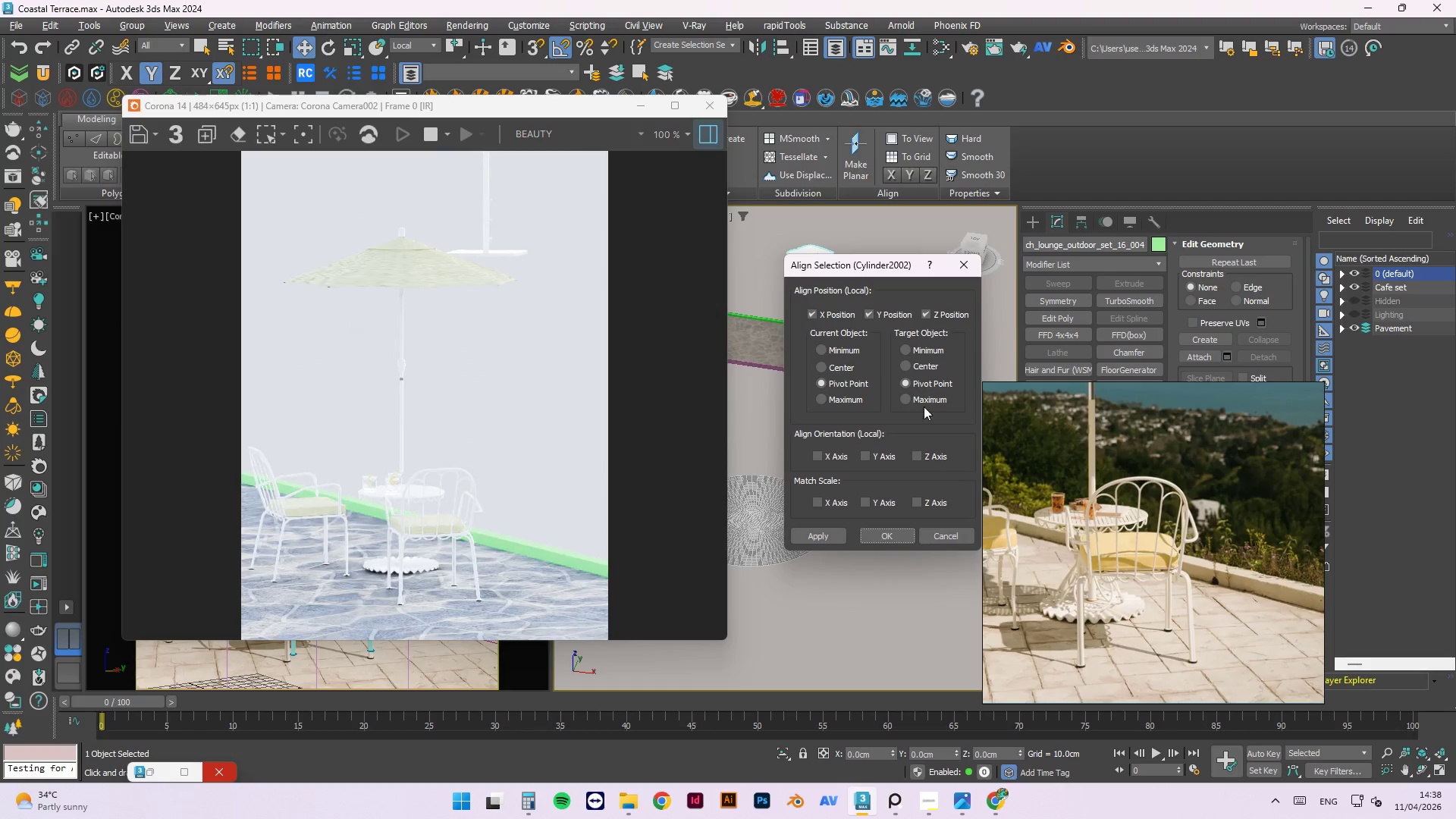 
left_click([924, 315])
 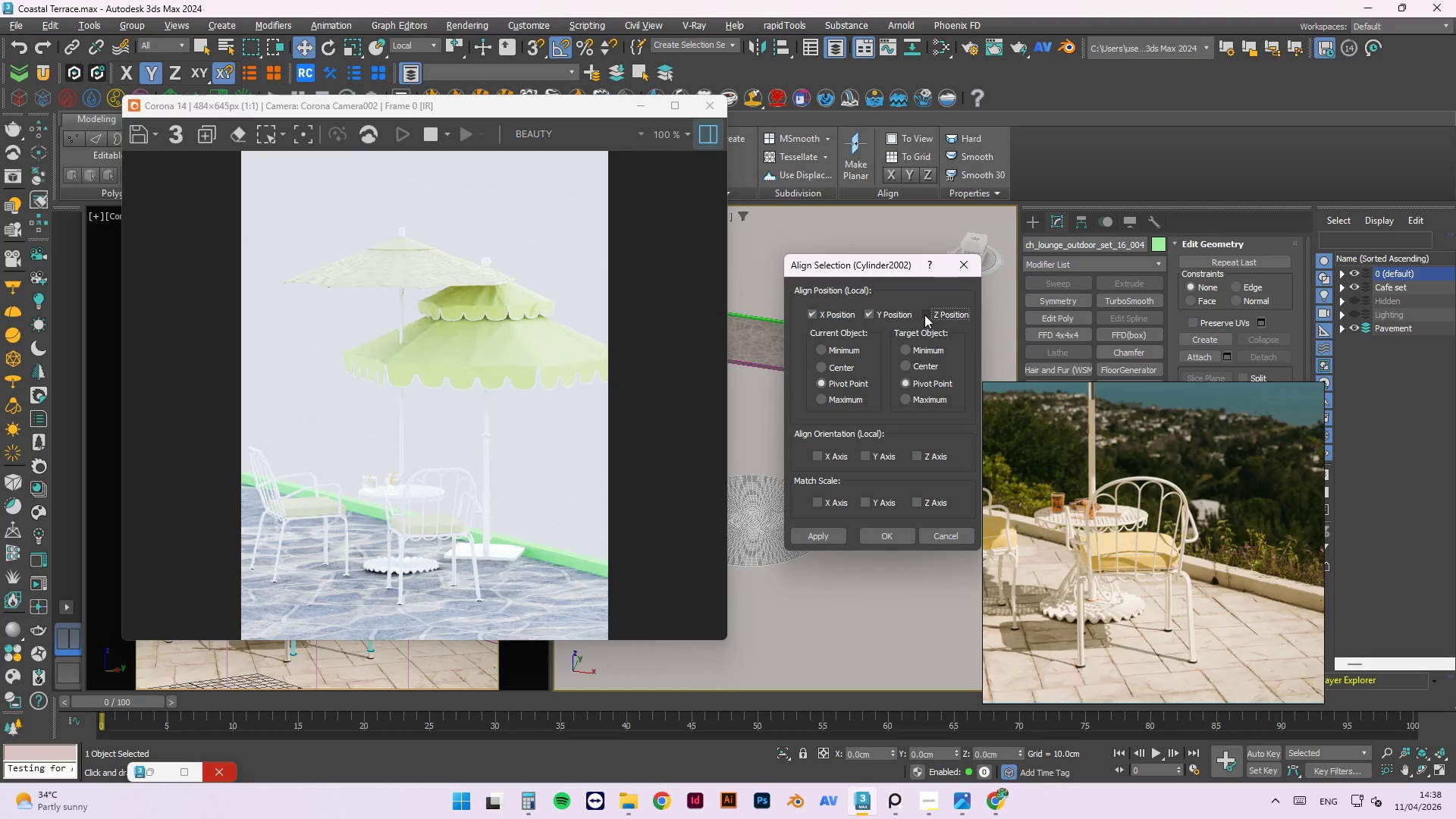 
left_click([893, 535])
 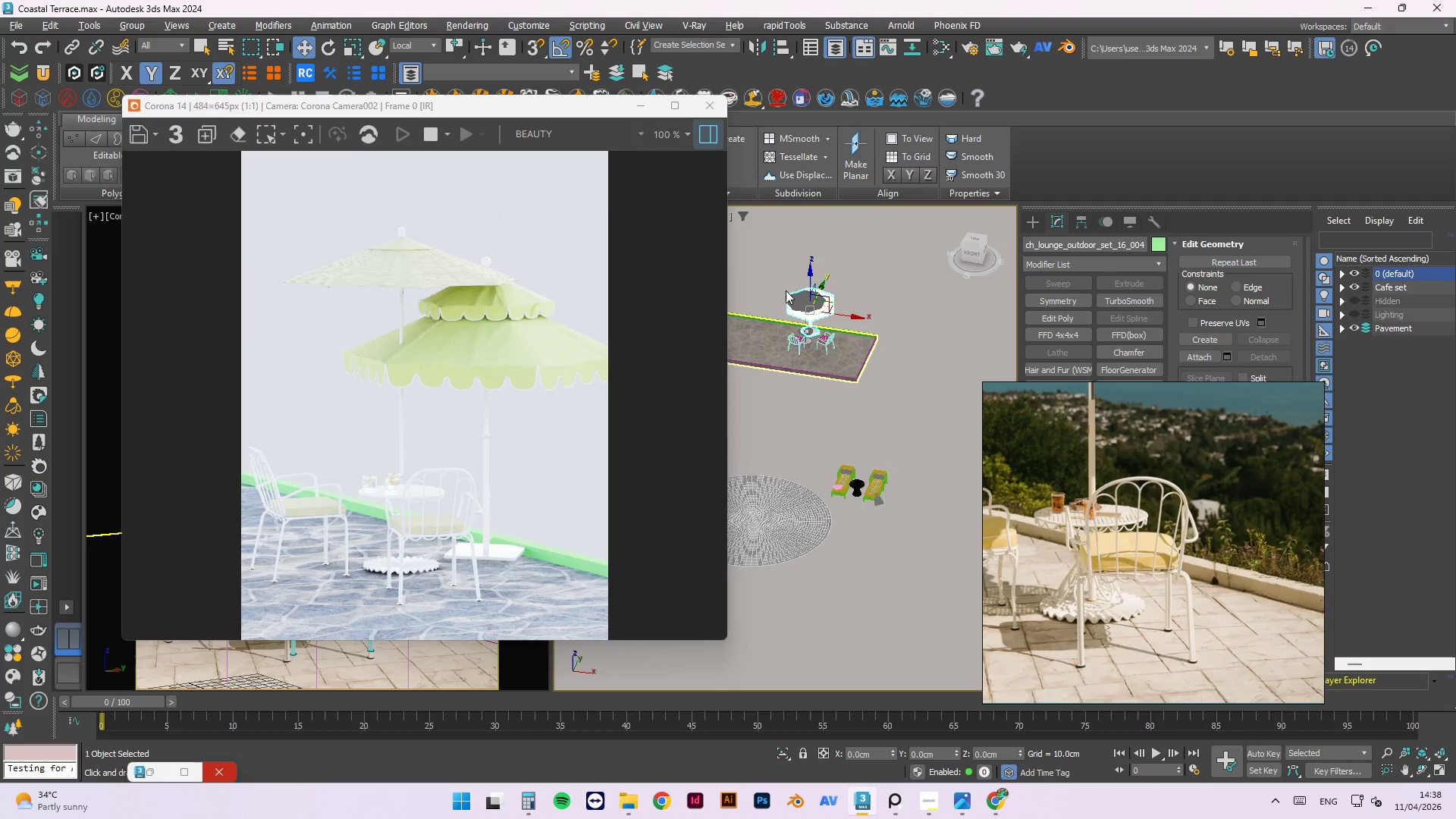 
key(Alt+A)
 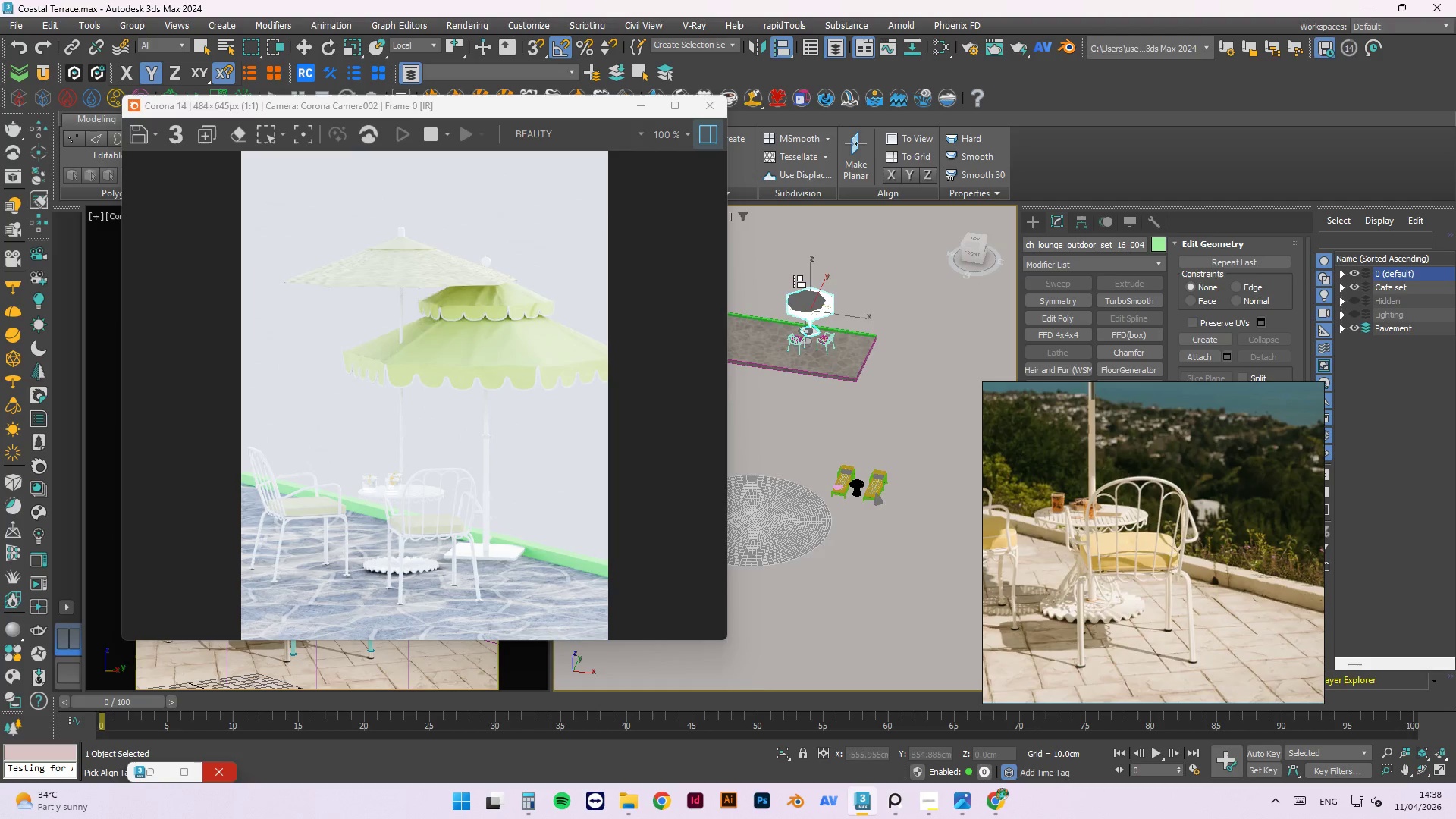 
scroll: coordinate [824, 343], scroll_direction: up, amount: 6.0
 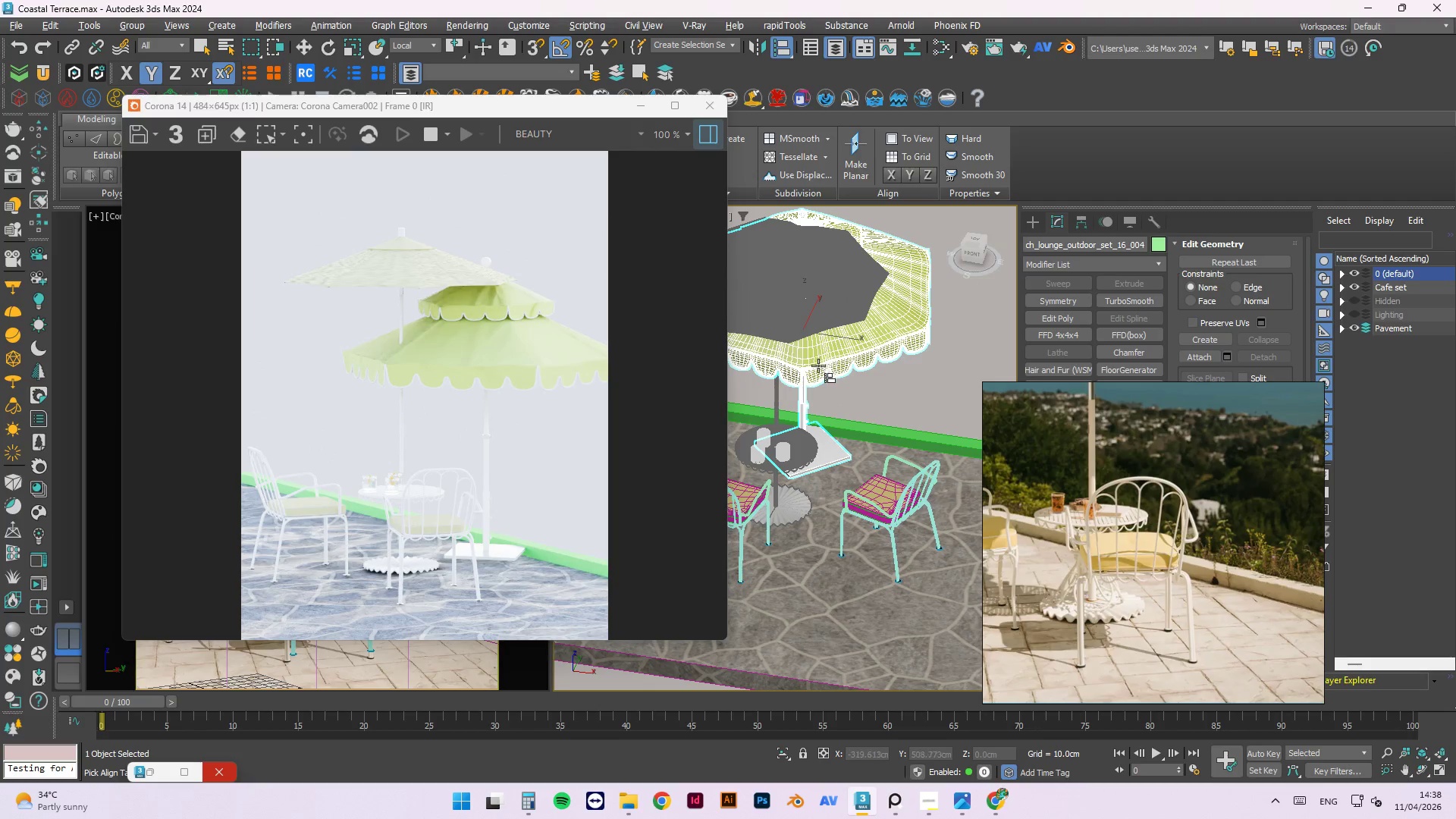 
key(Escape)
 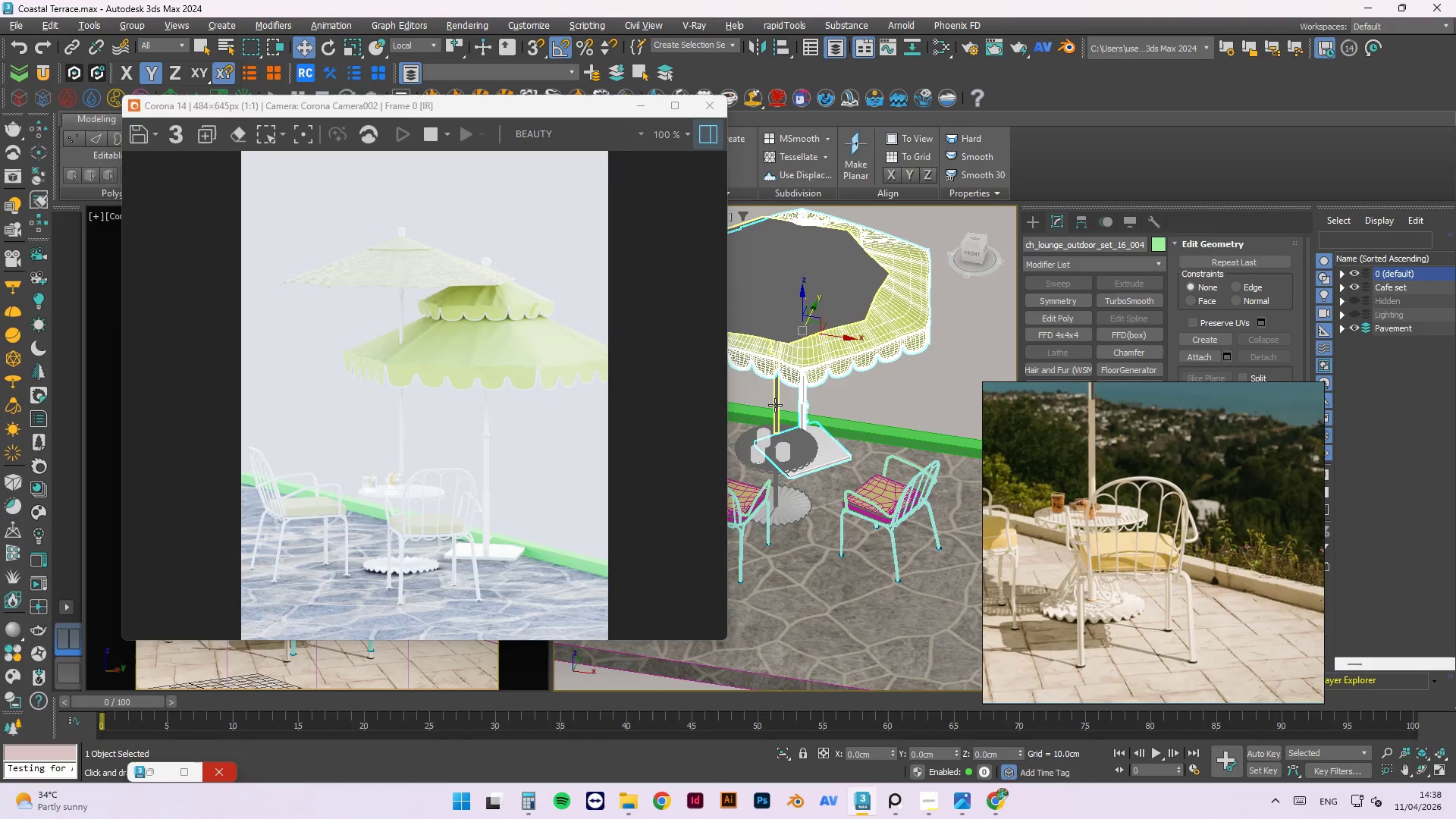 
key(Escape)
 